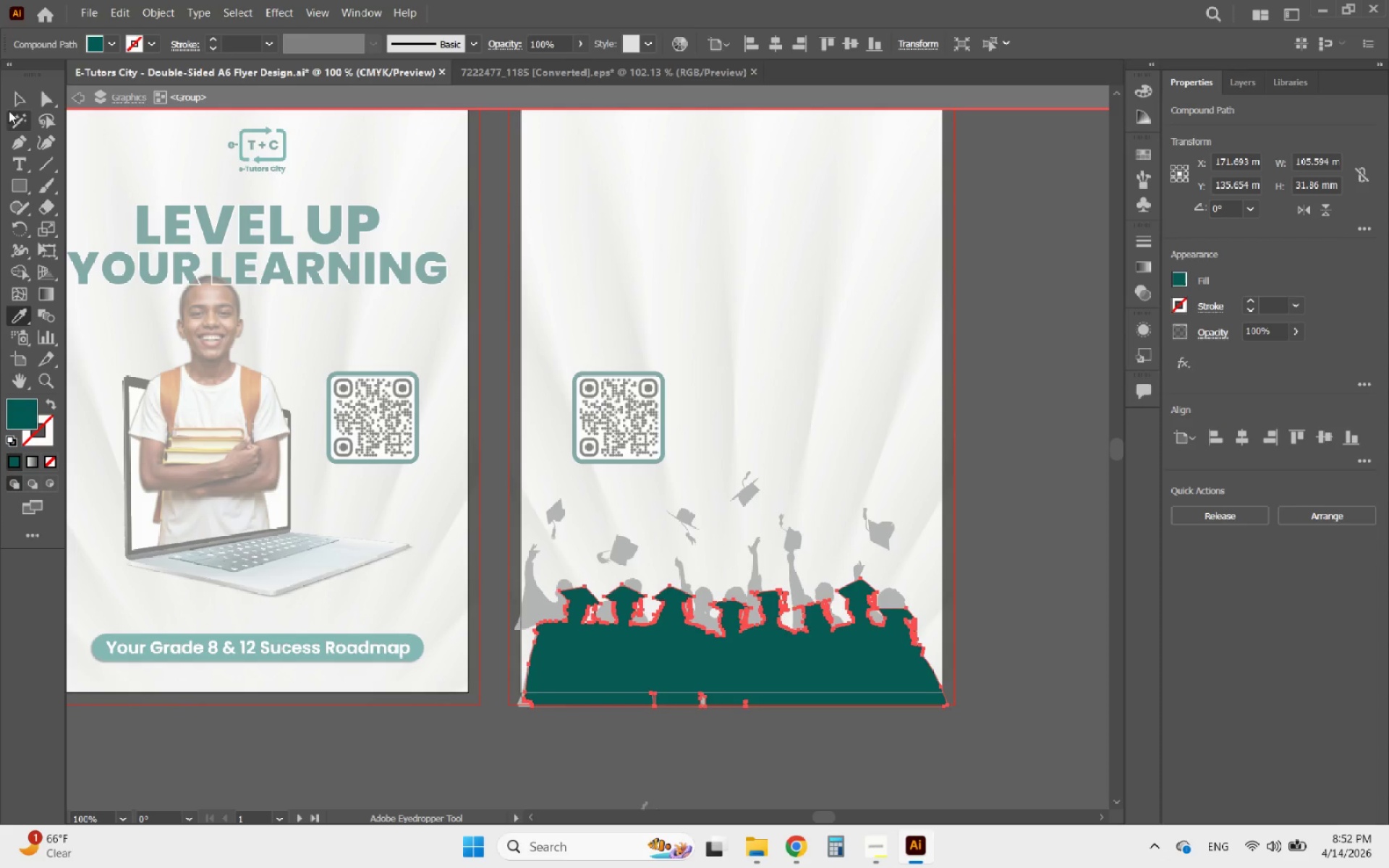 
left_click([17, 101])
 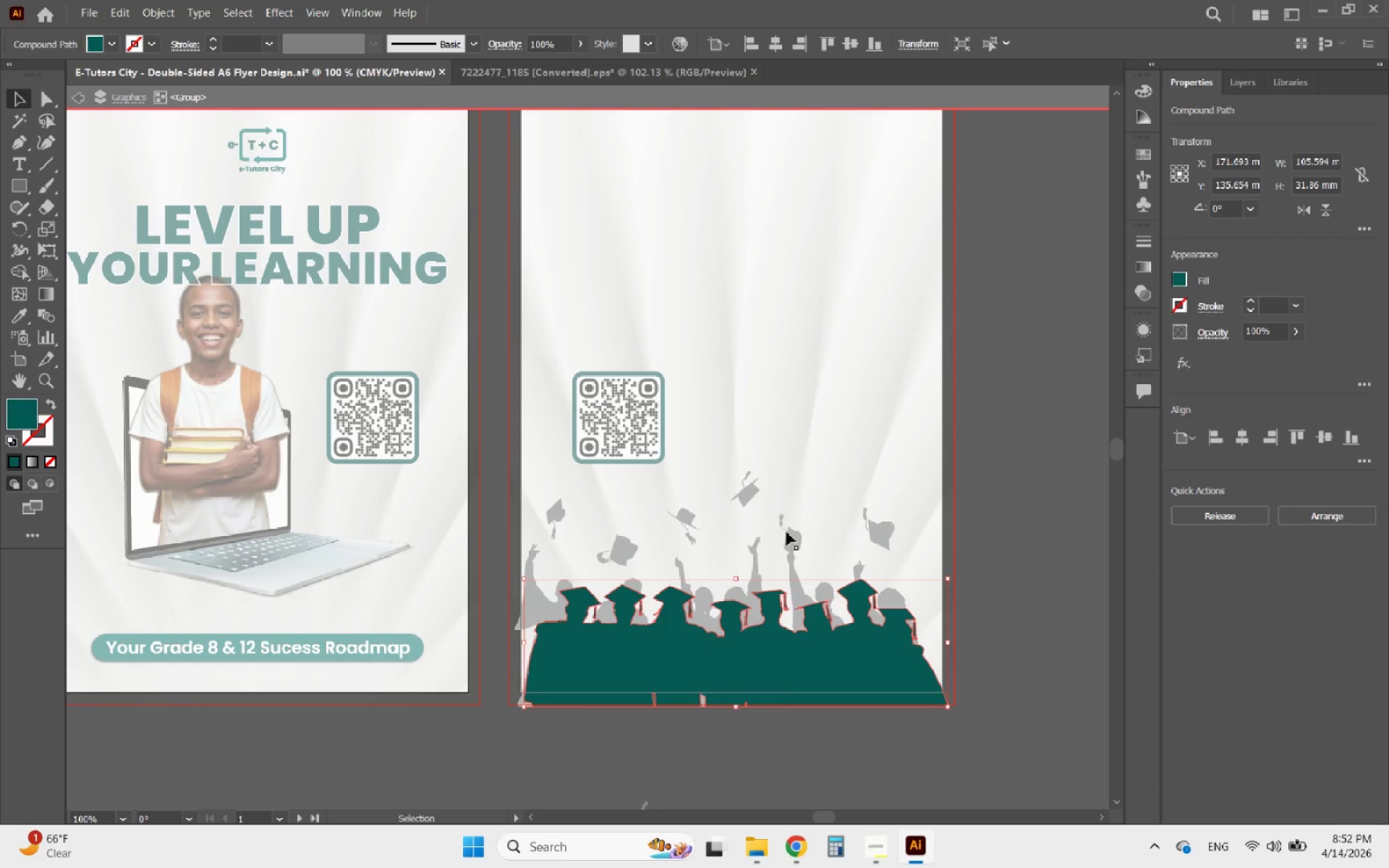 
left_click([797, 535])
 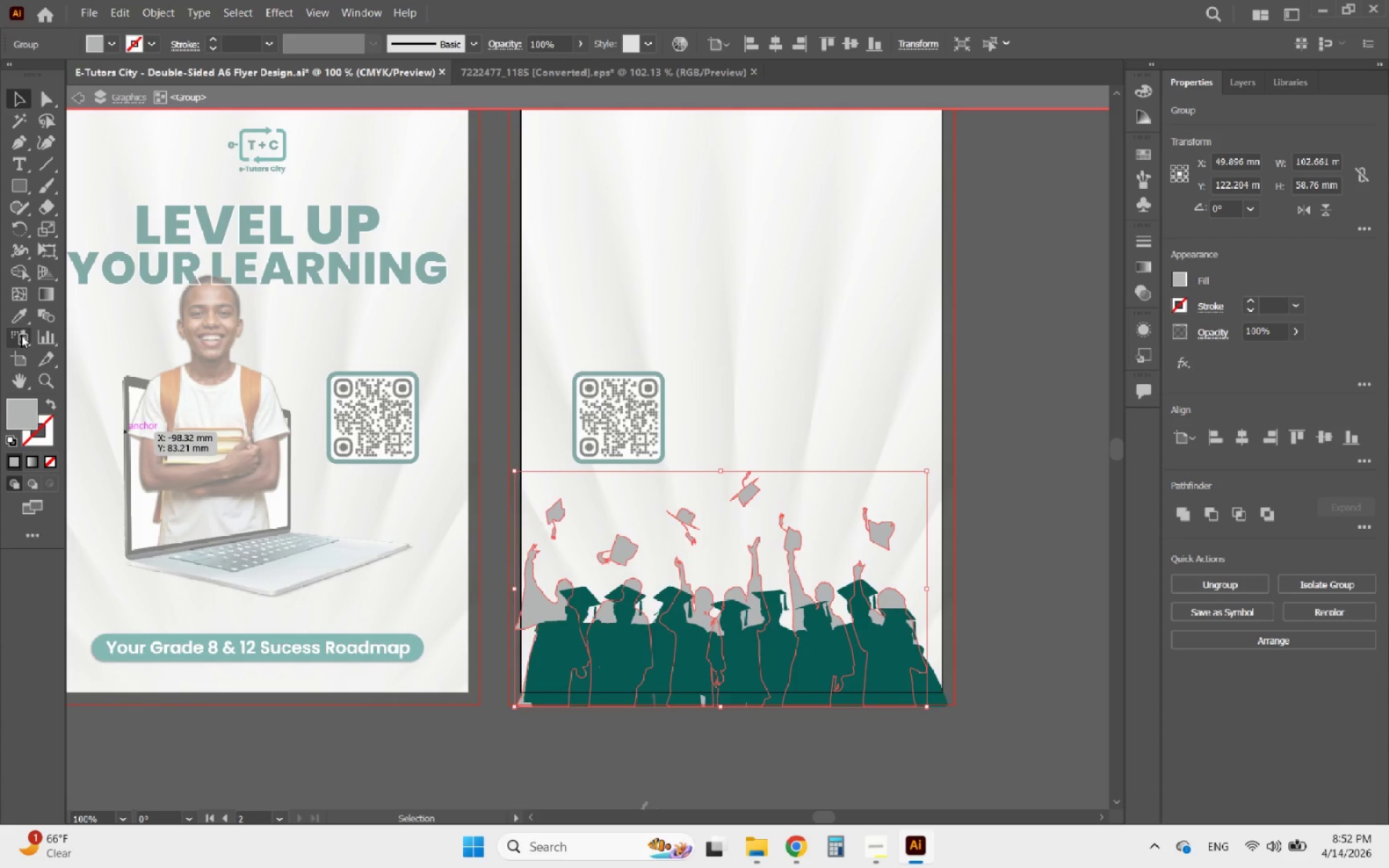 
left_click([20, 317])
 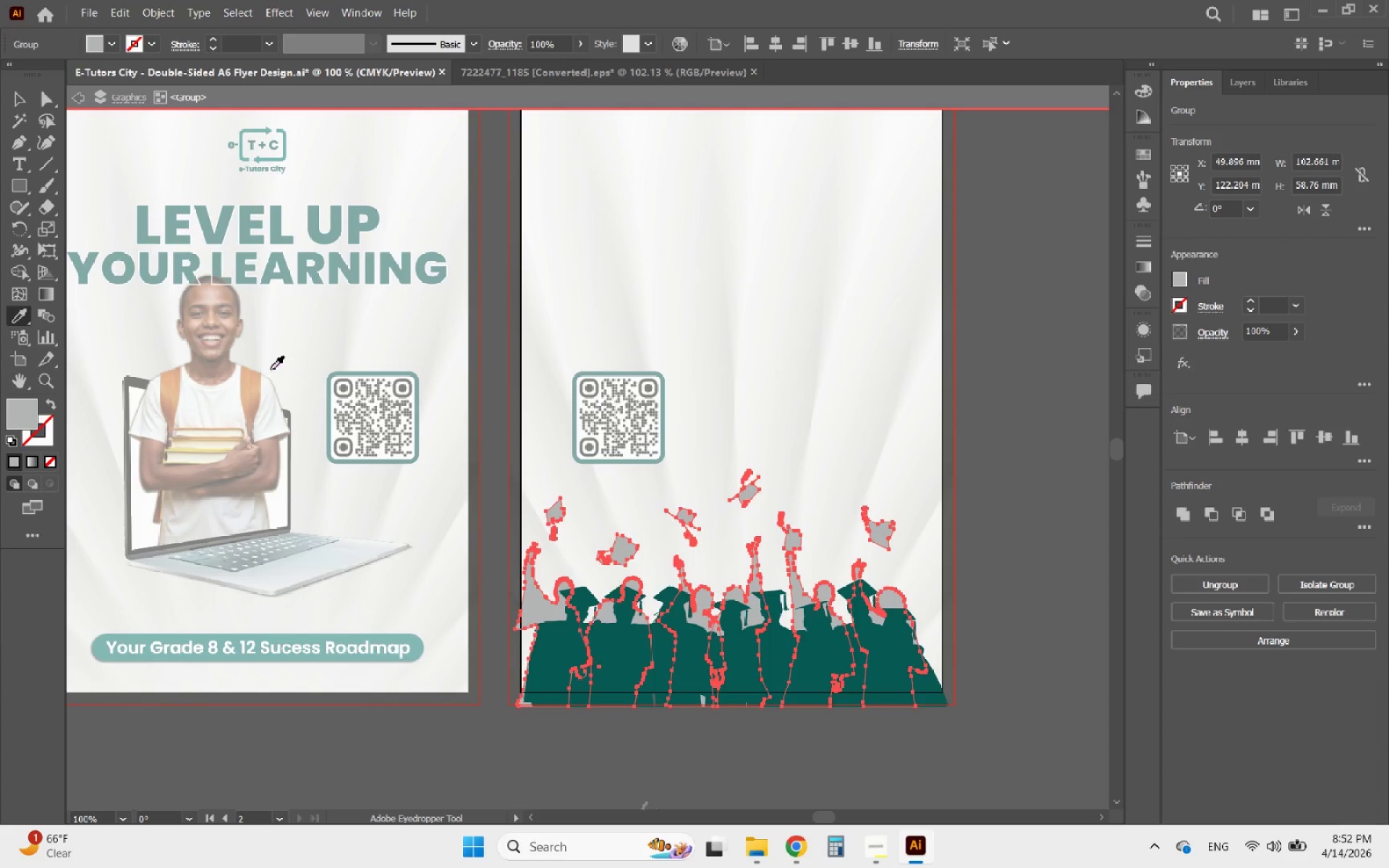 
key(Alt+AltLeft)
 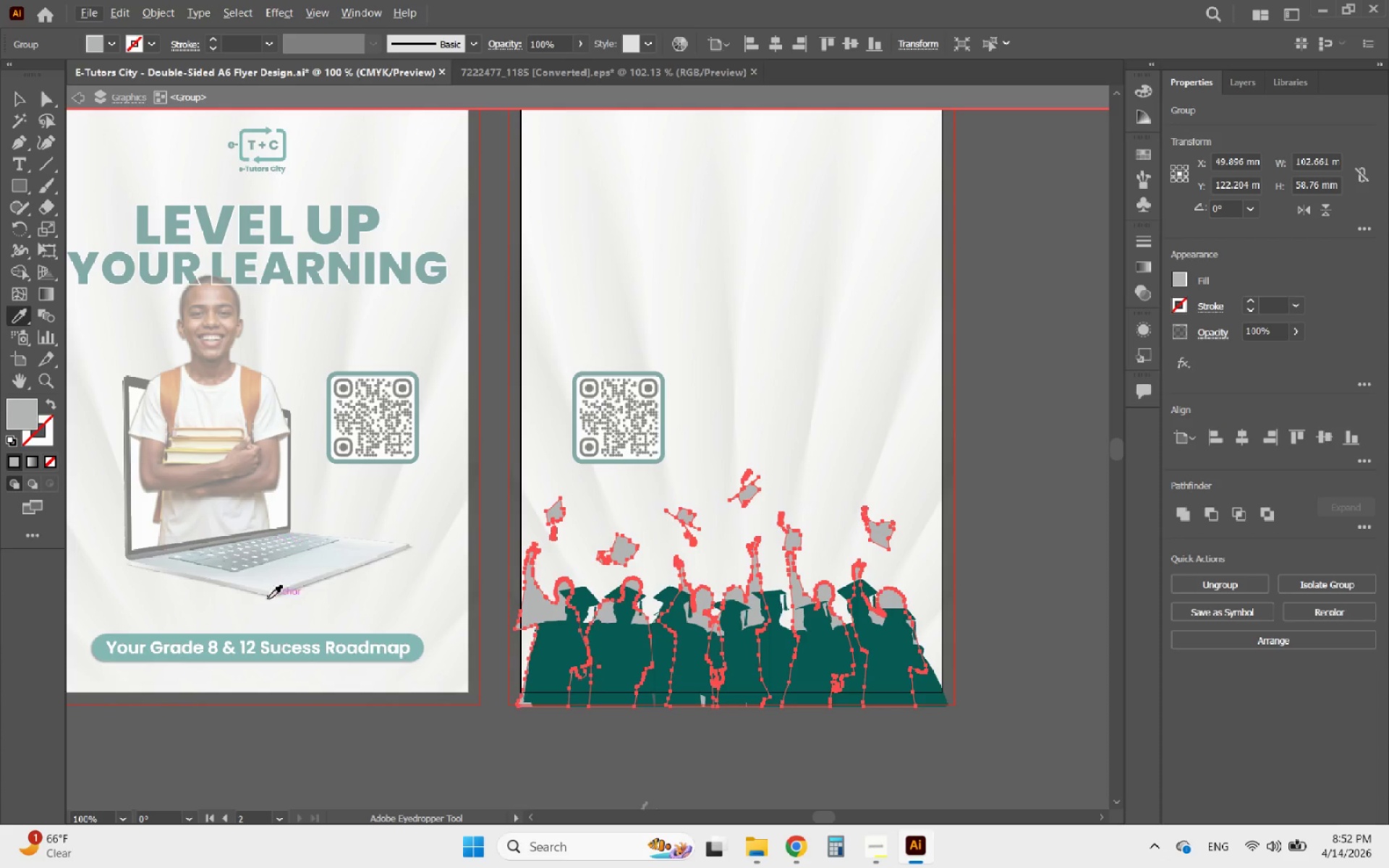 
hold_key(key=AltLeft, duration=0.47)
scroll: coordinate [259, 660], scroll_direction: up, amount: 3.0
 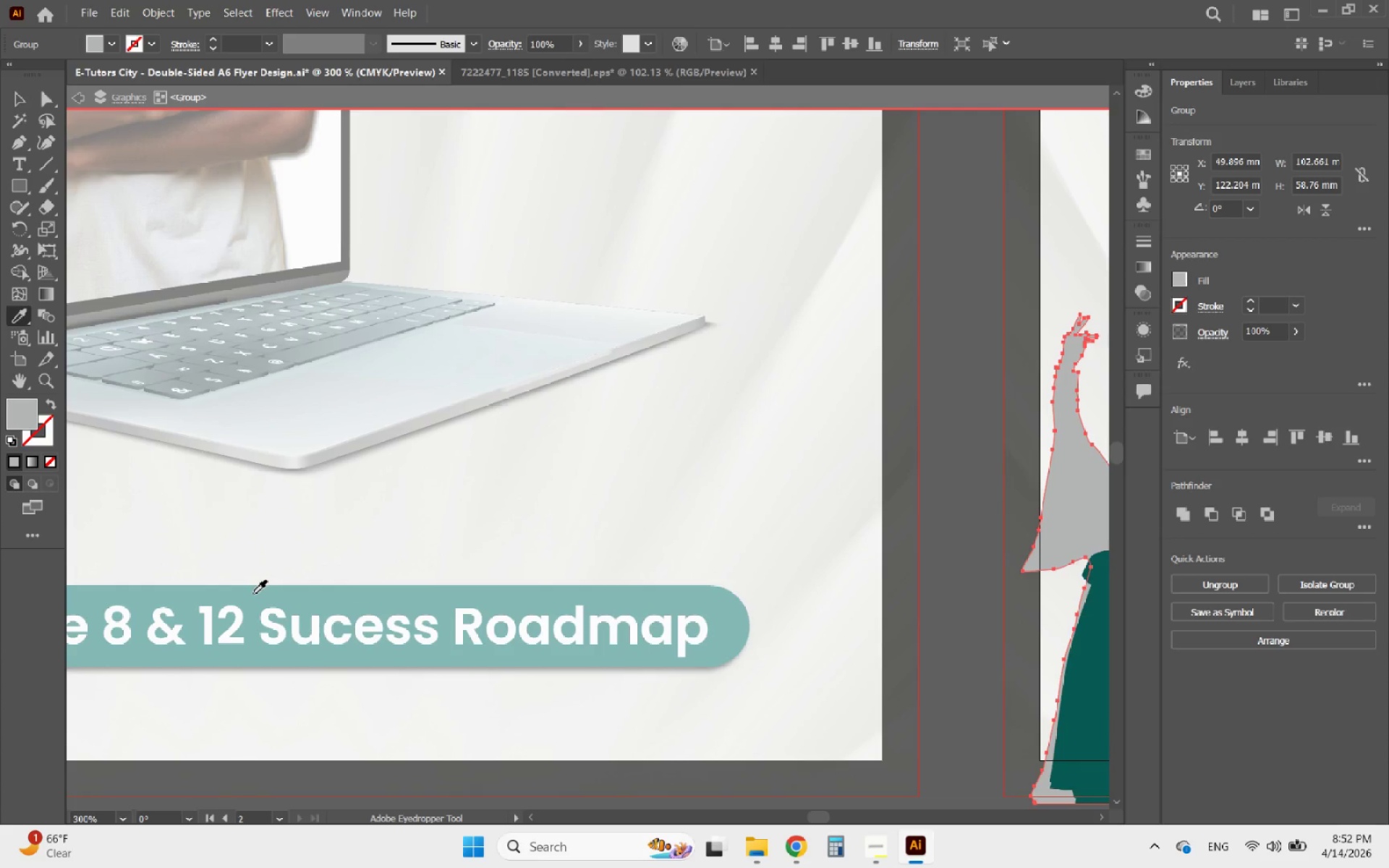 
left_click([252, 592])
 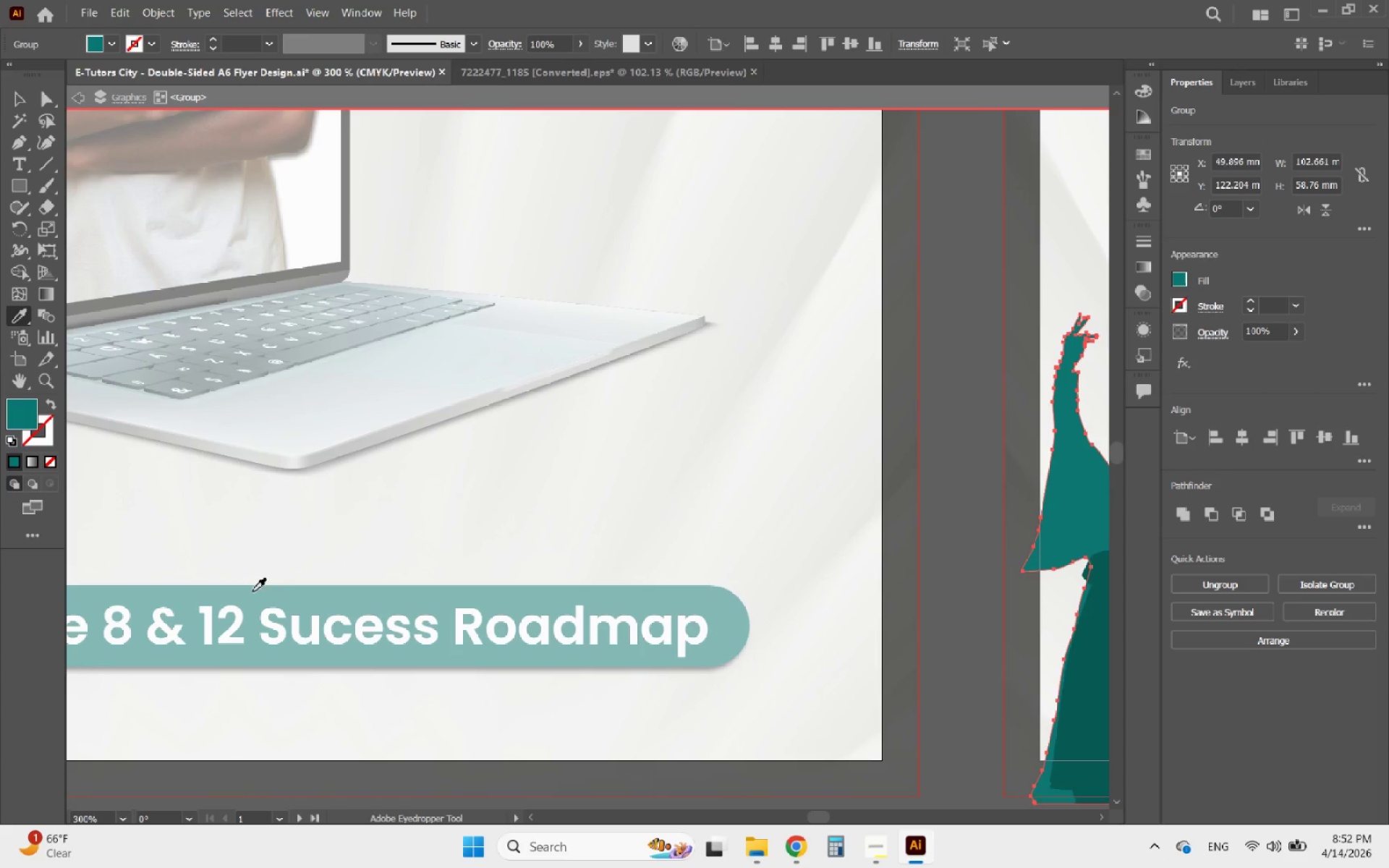 
hold_key(key=AltLeft, duration=1.52)
scroll: coordinate [252, 592], scroll_direction: down, amount: 2.0
 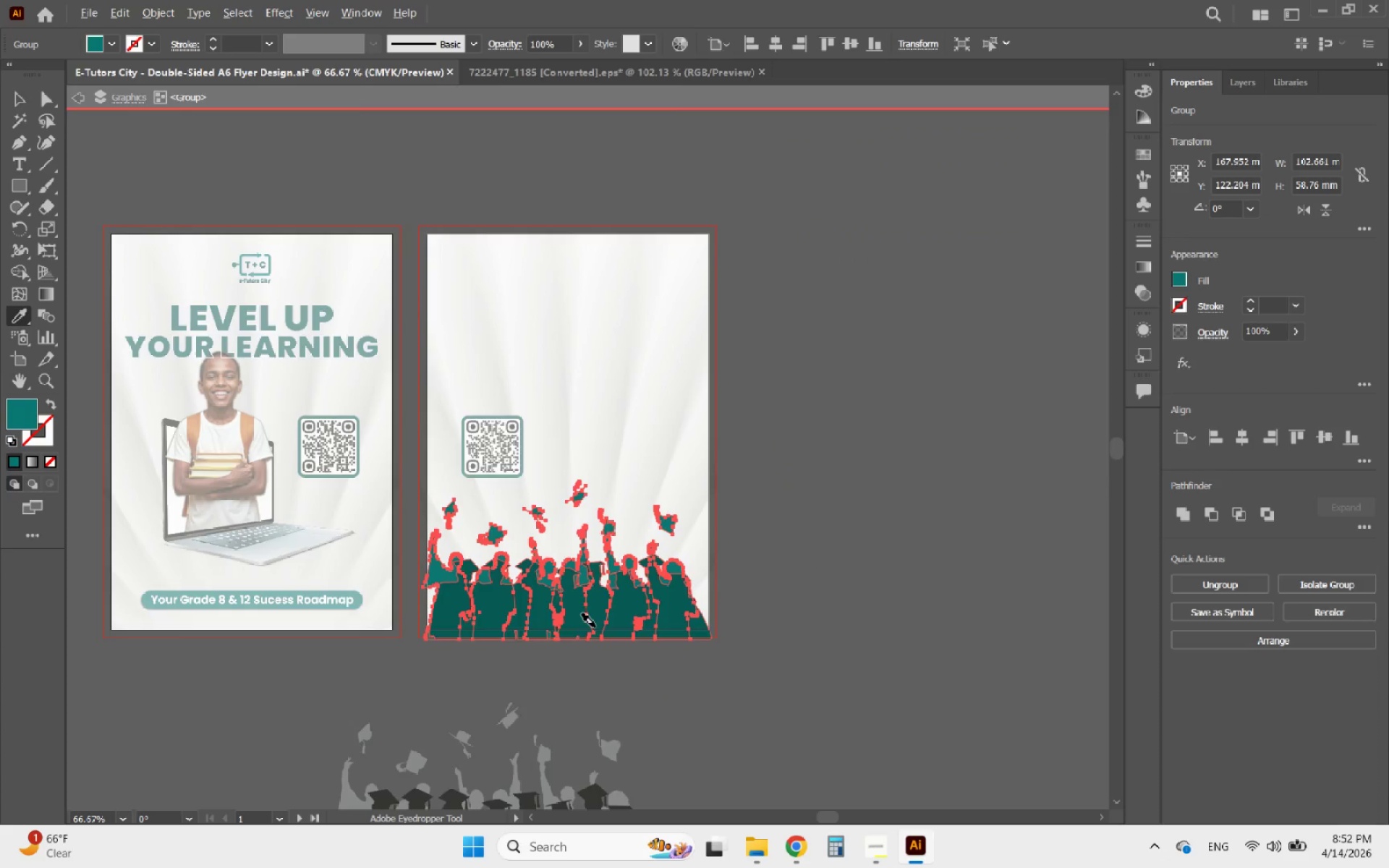 
scroll: coordinate [582, 615], scroll_direction: up, amount: 2.0
 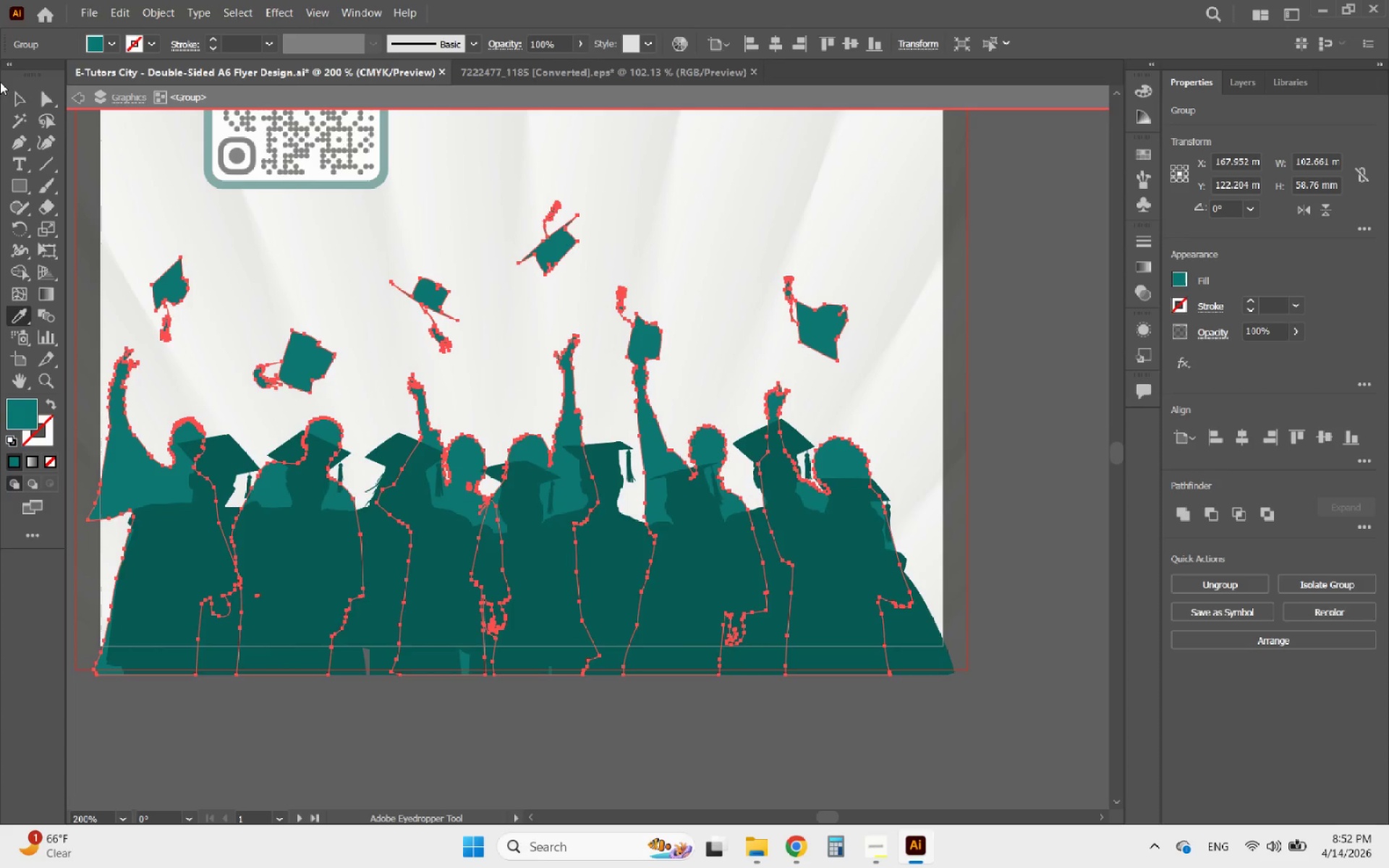 
left_click([17, 98])
 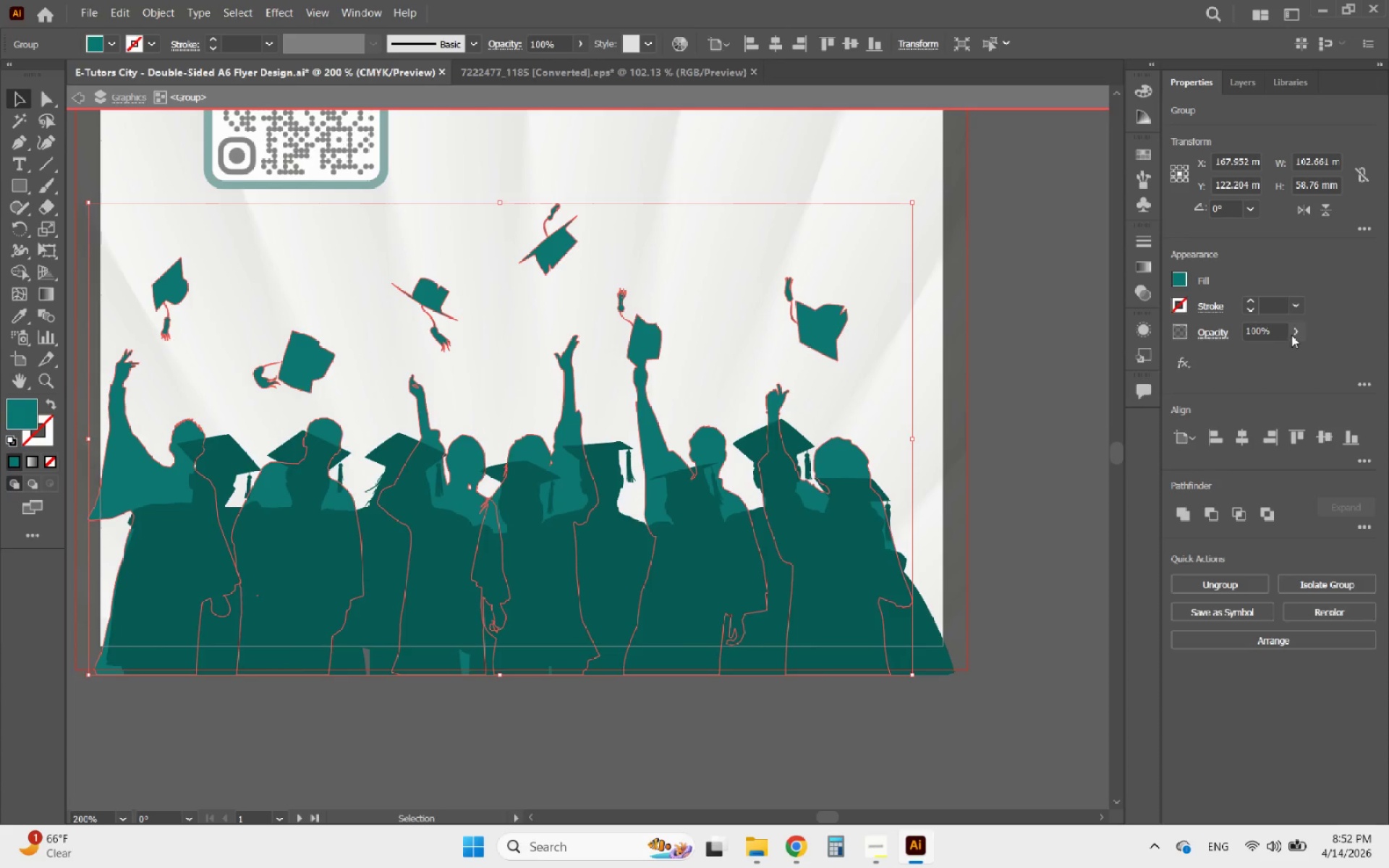 
left_click([1296, 333])
 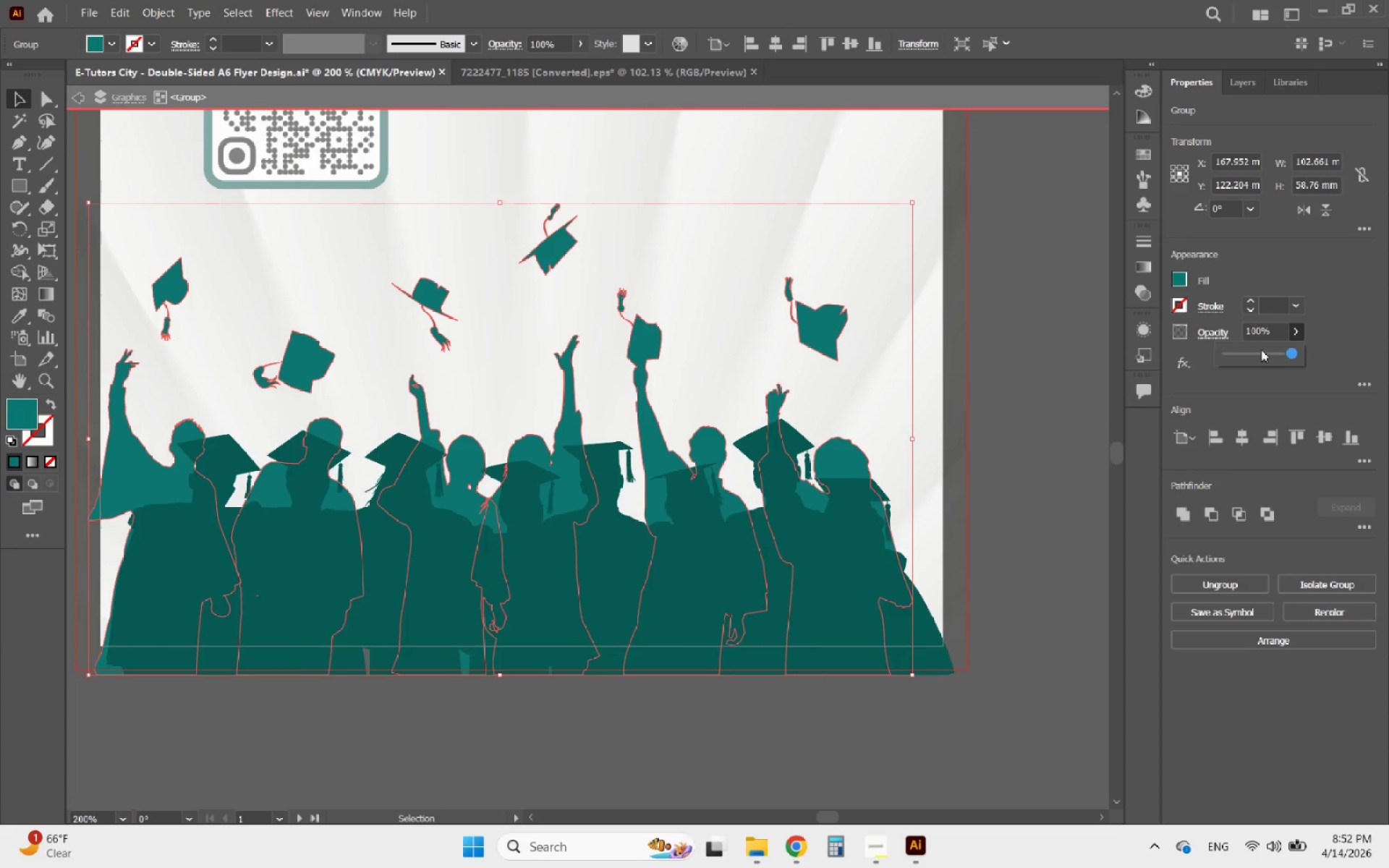 
left_click([1260, 350])
 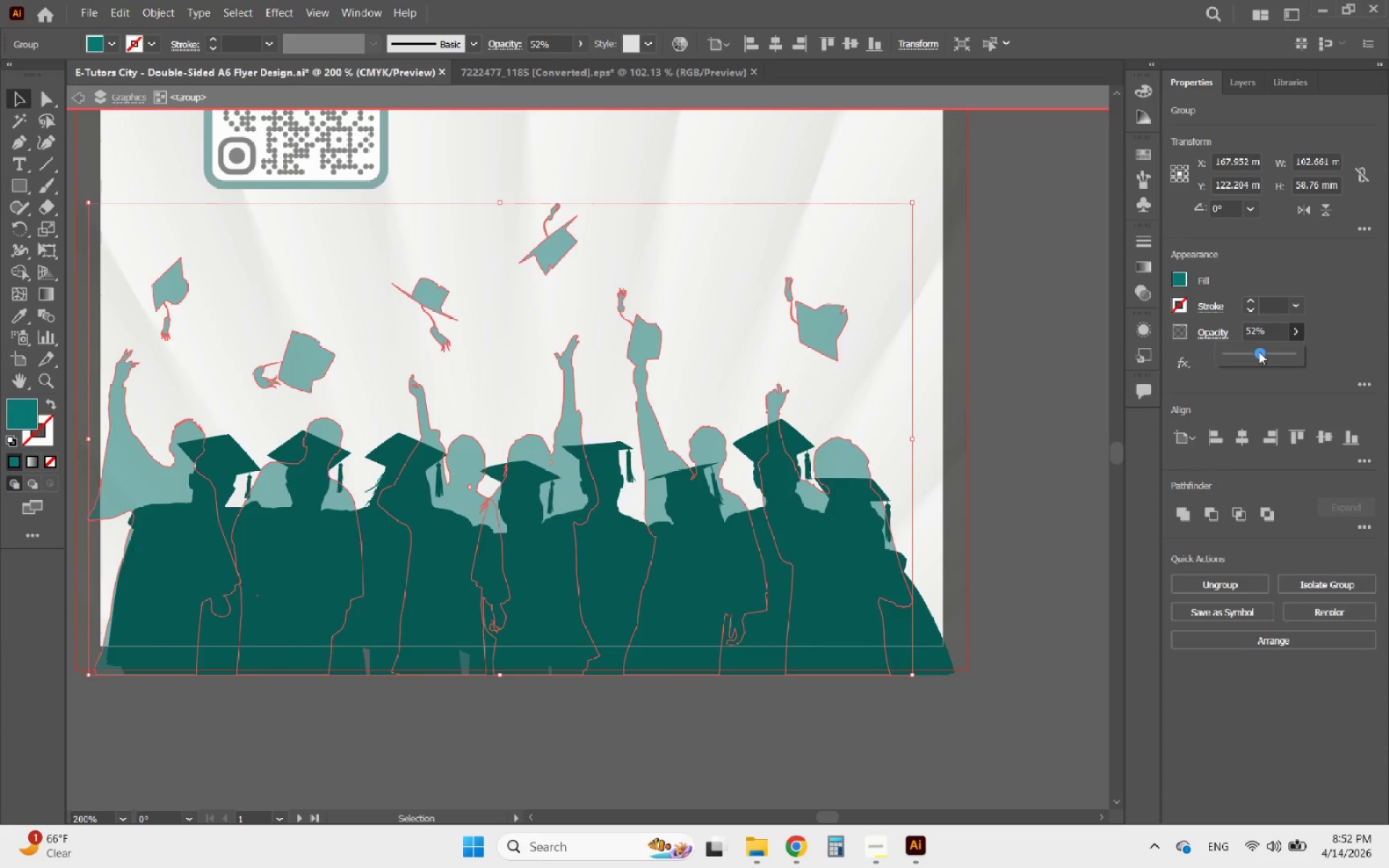 
left_click_drag(start_coordinate=[1256, 353], to_coordinate=[1252, 354])
 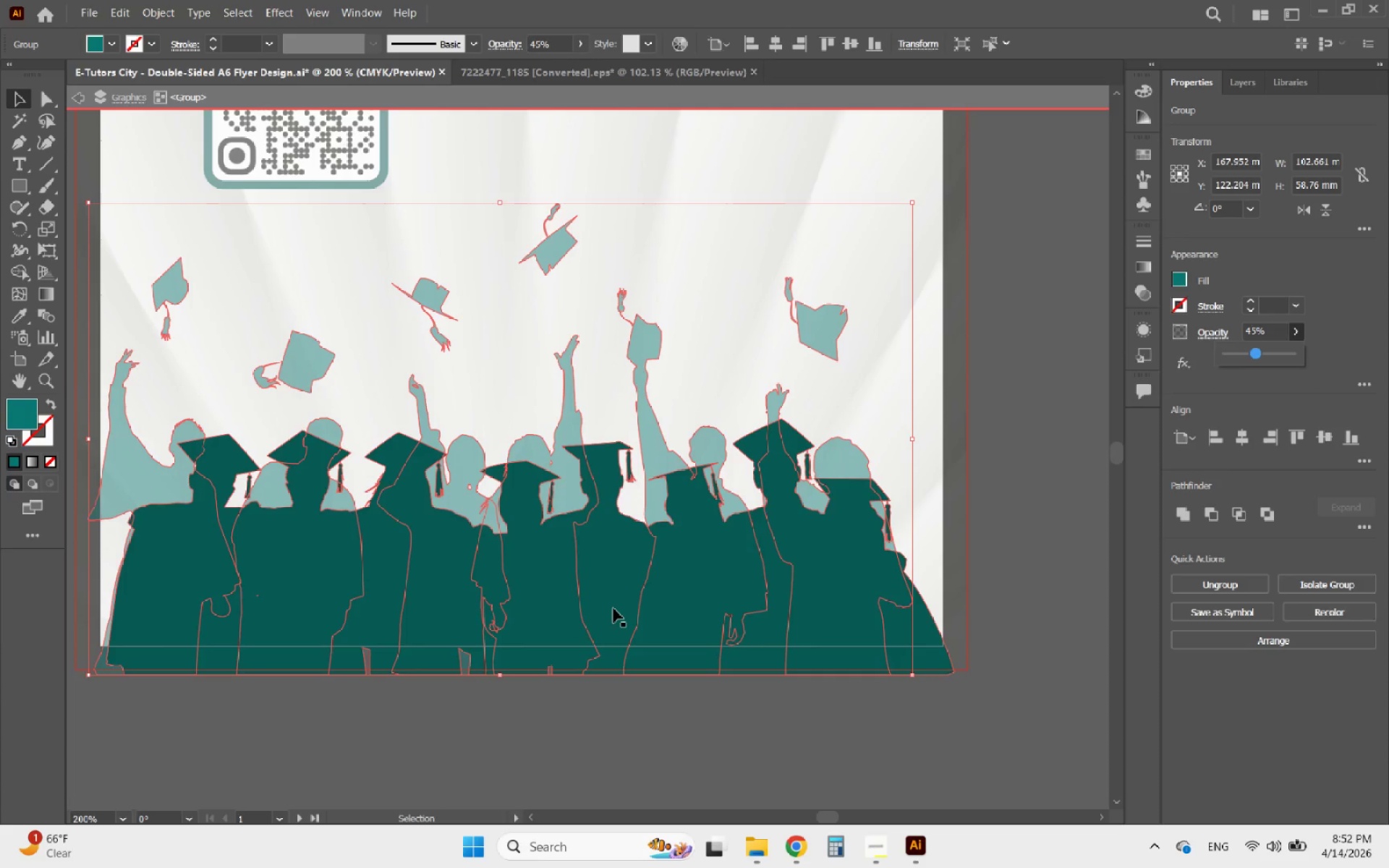 
left_click([613, 608])
 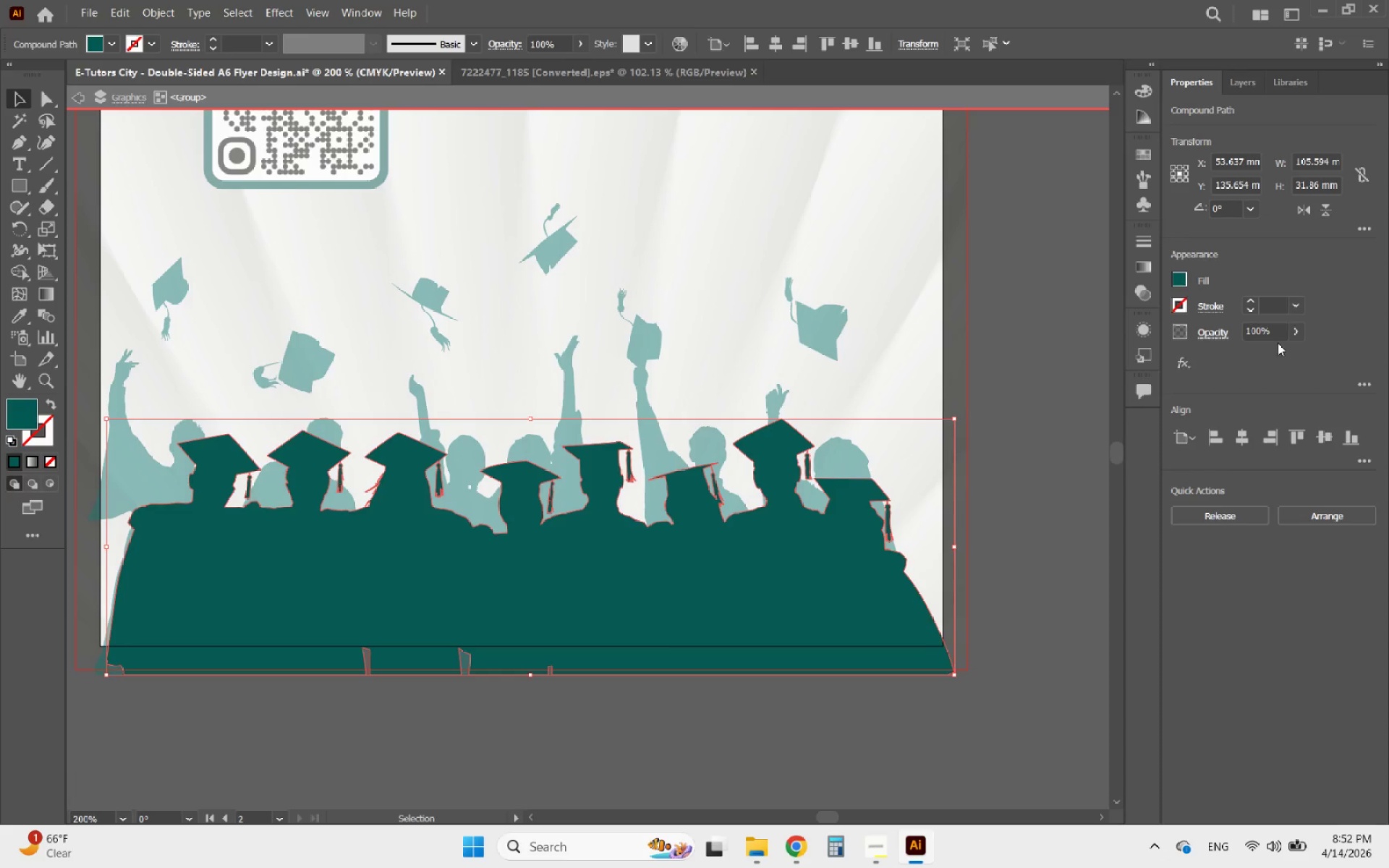 
left_click([1296, 334])
 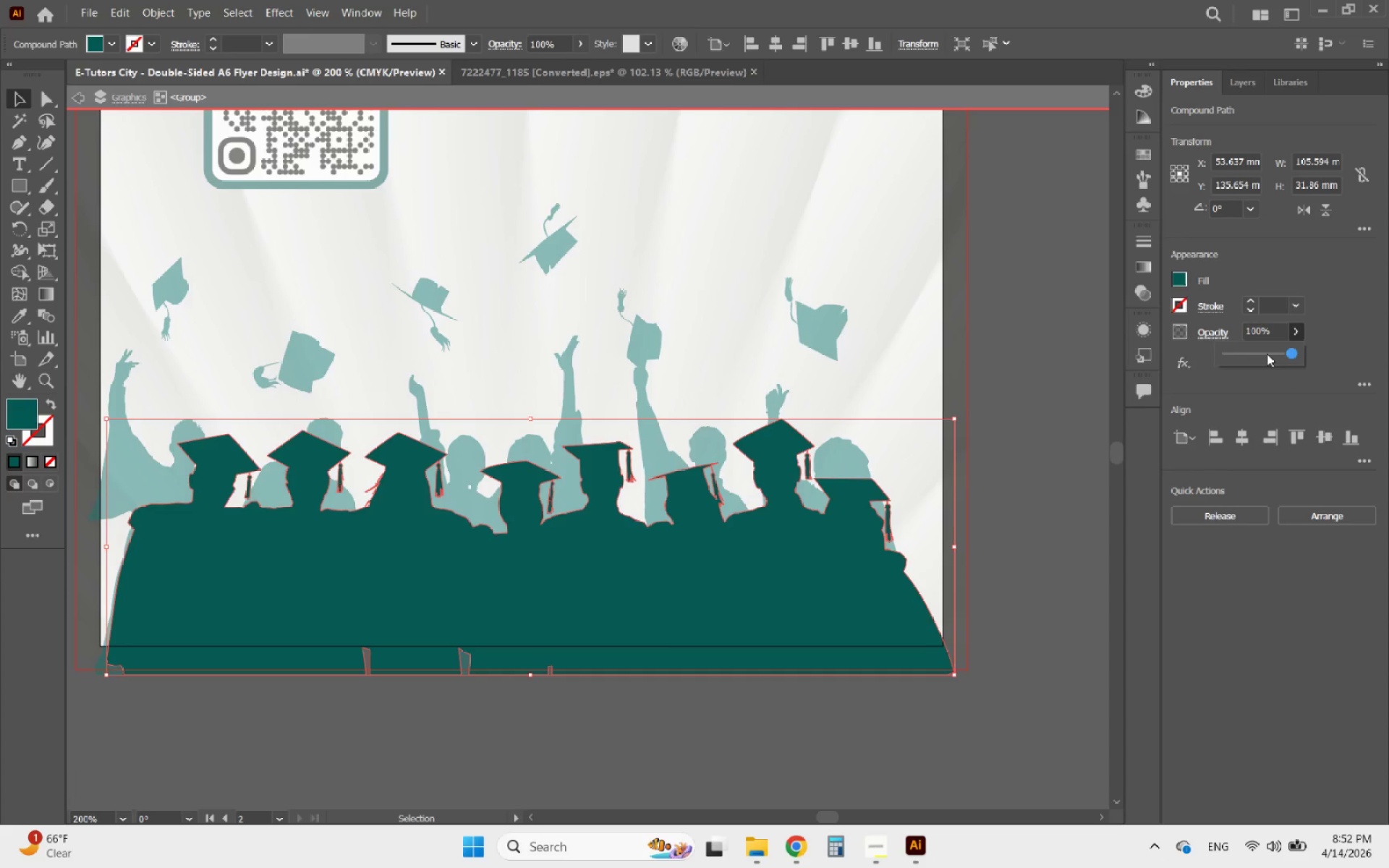 
left_click([1267, 354])
 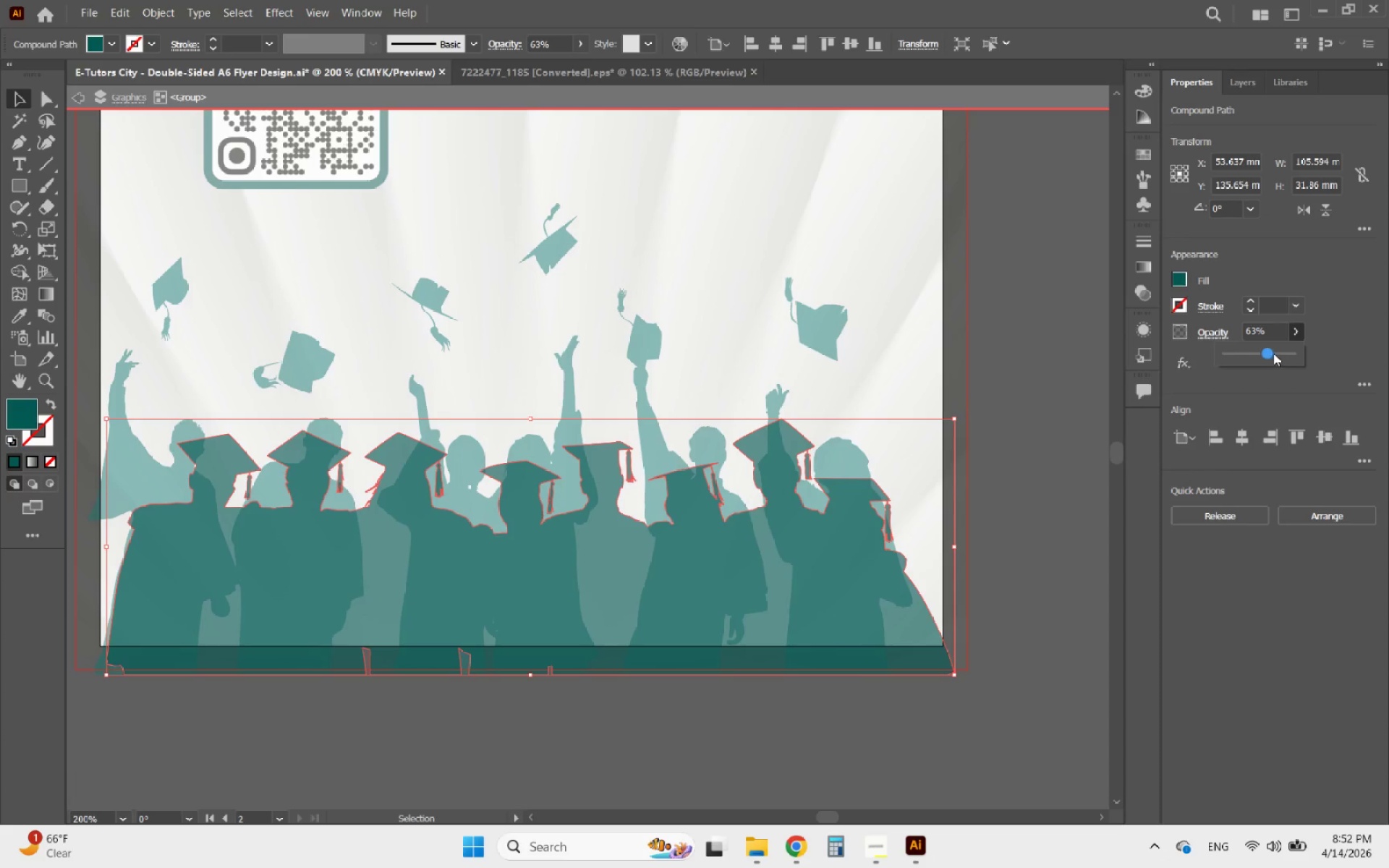 
left_click_drag(start_coordinate=[1275, 352], to_coordinate=[1283, 352])
 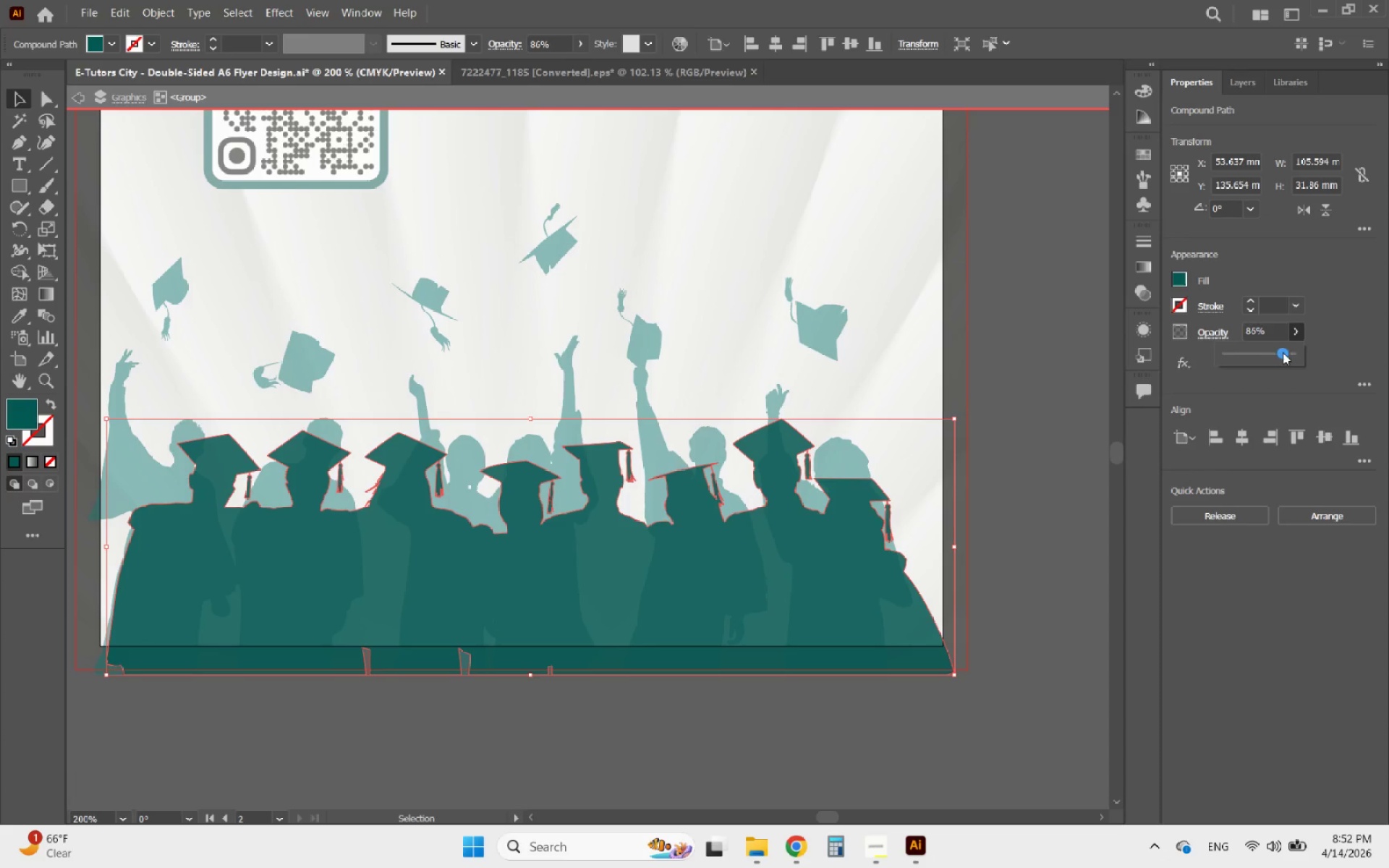 
left_click_drag(start_coordinate=[1283, 352], to_coordinate=[1330, 352])
 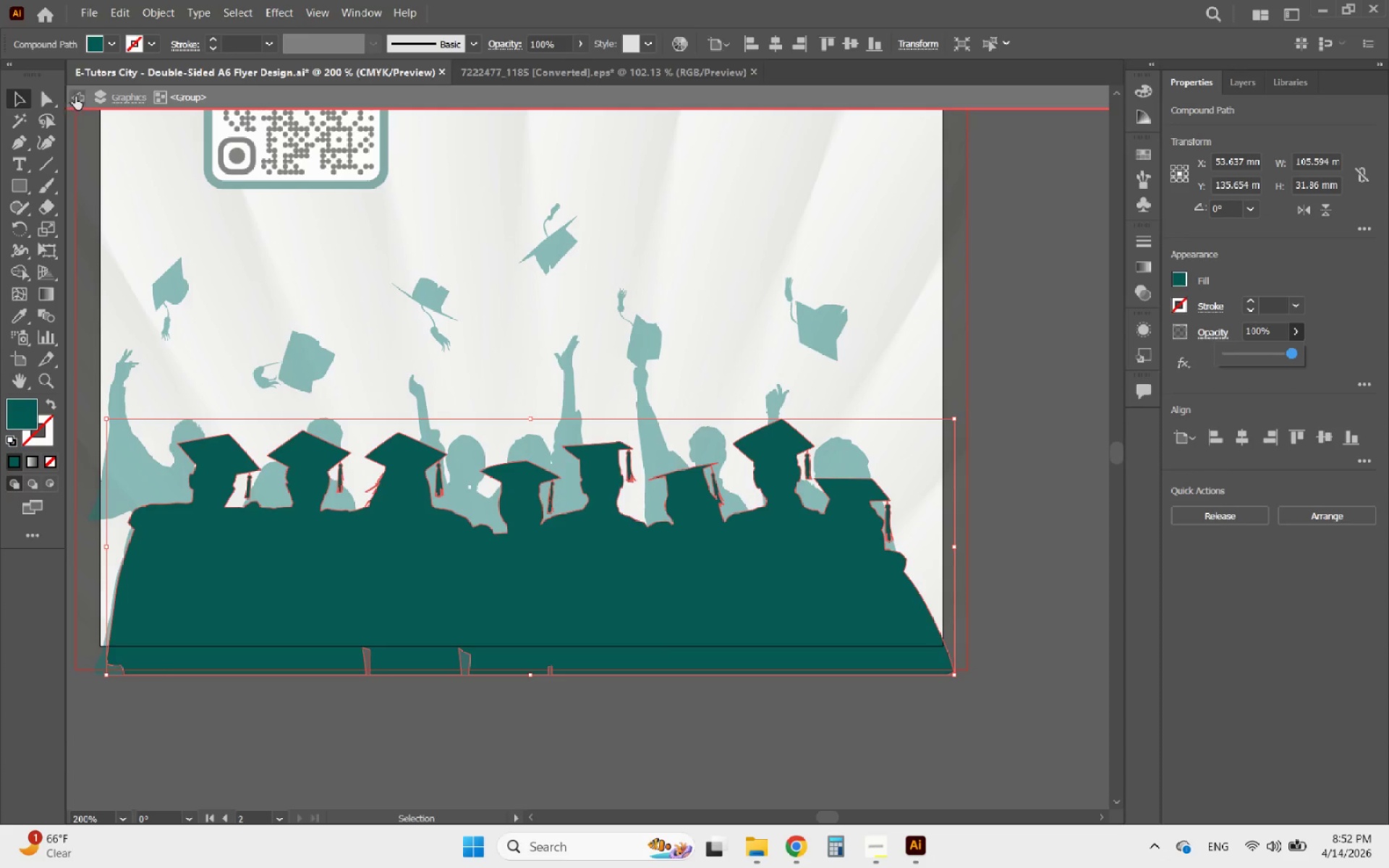 
double_click([78, 95])
 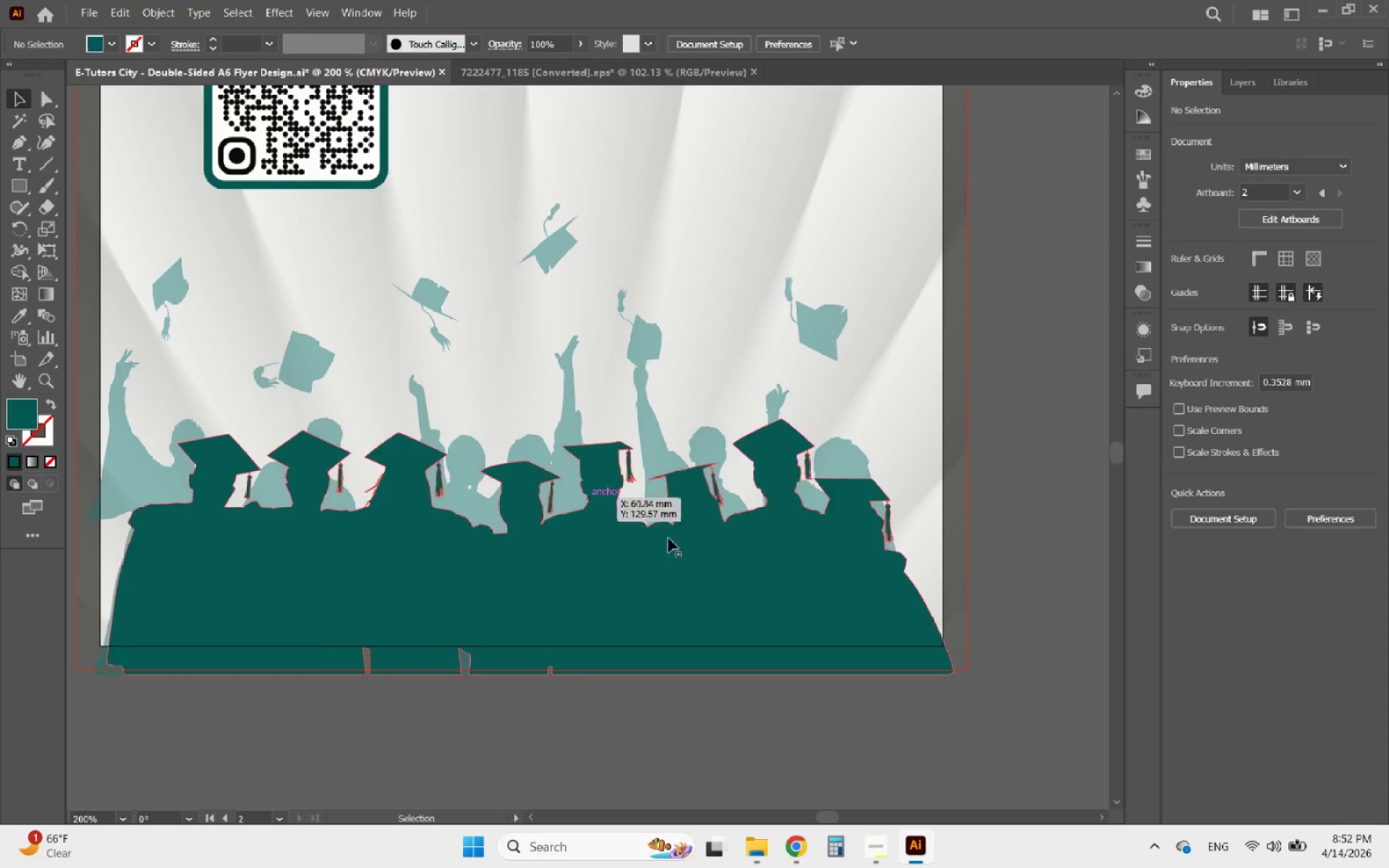 
hold_key(key=AltLeft, duration=0.62)
scroll: coordinate [759, 607], scroll_direction: down, amount: 1.0
 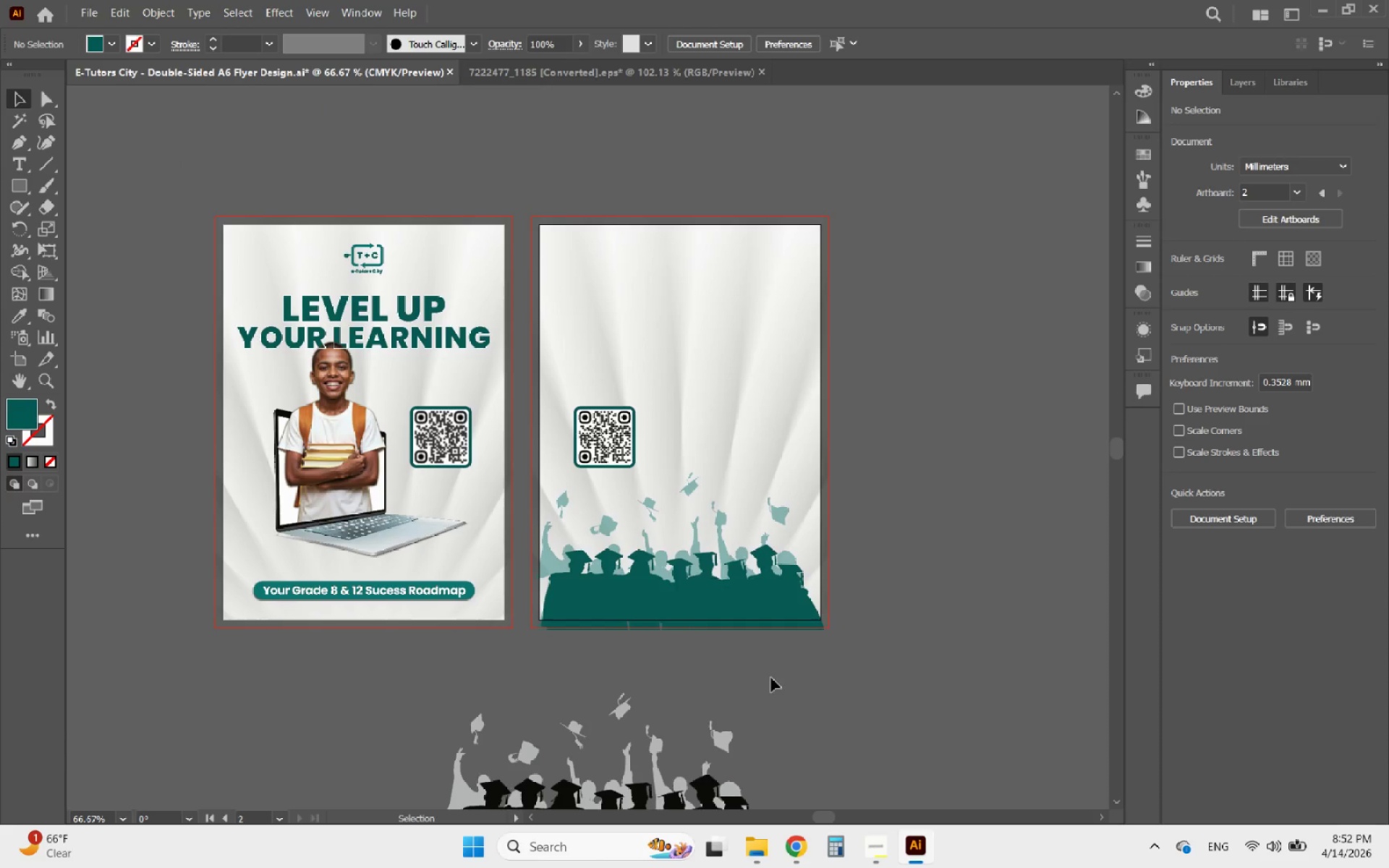 
left_click([771, 678])
 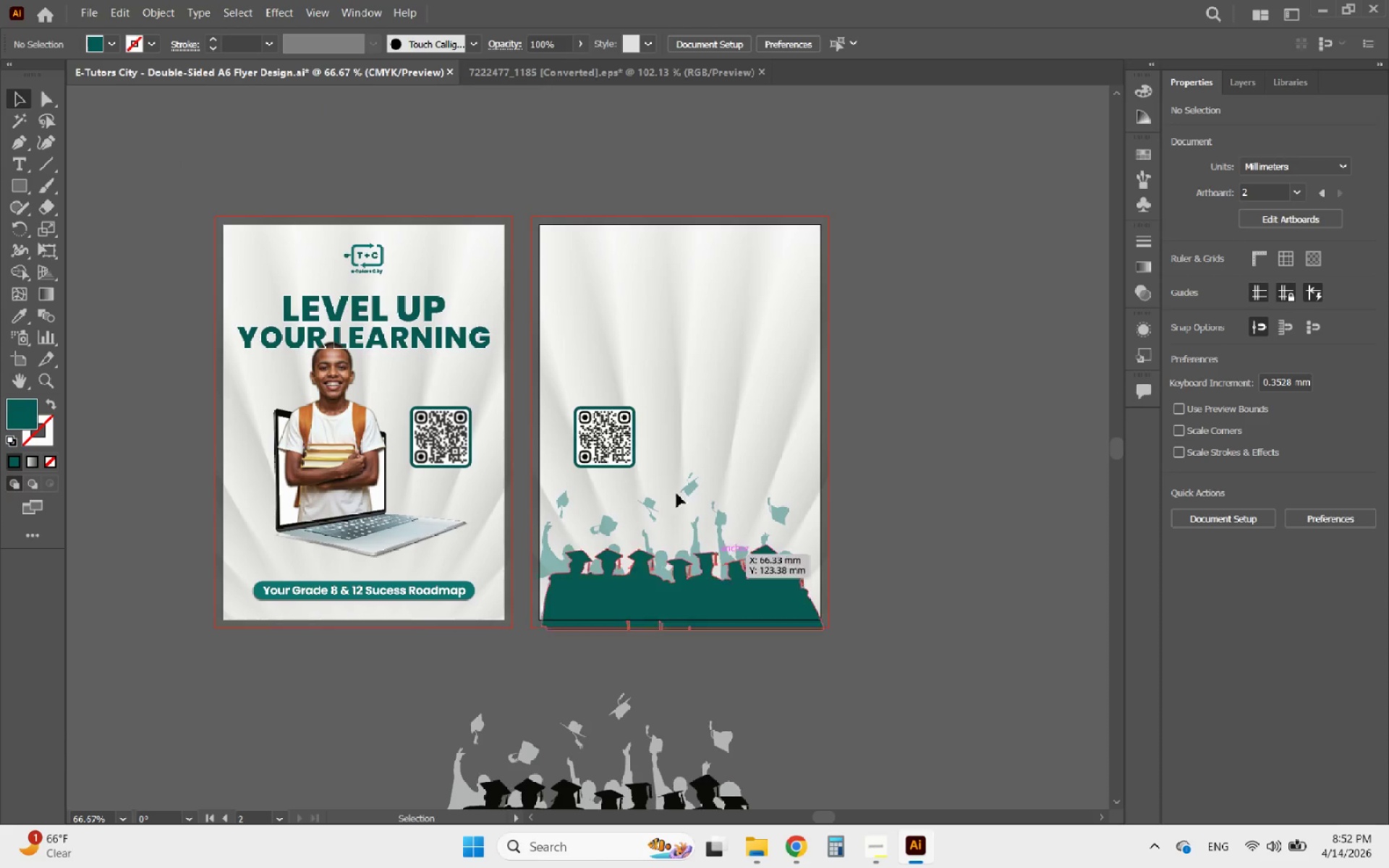 
hold_key(key=AltLeft, duration=0.48)
 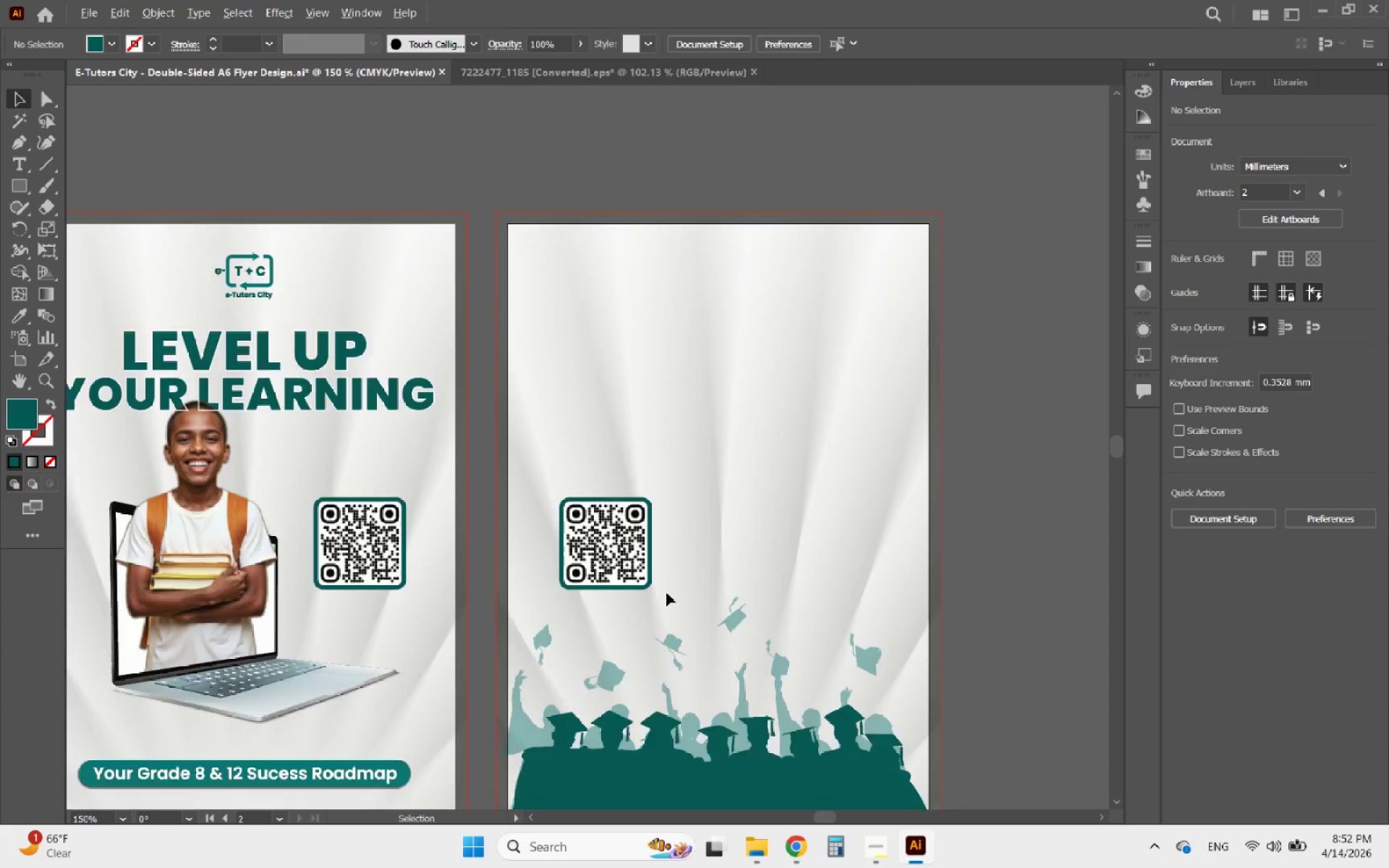 
hold_key(key=AltLeft, duration=0.47)
 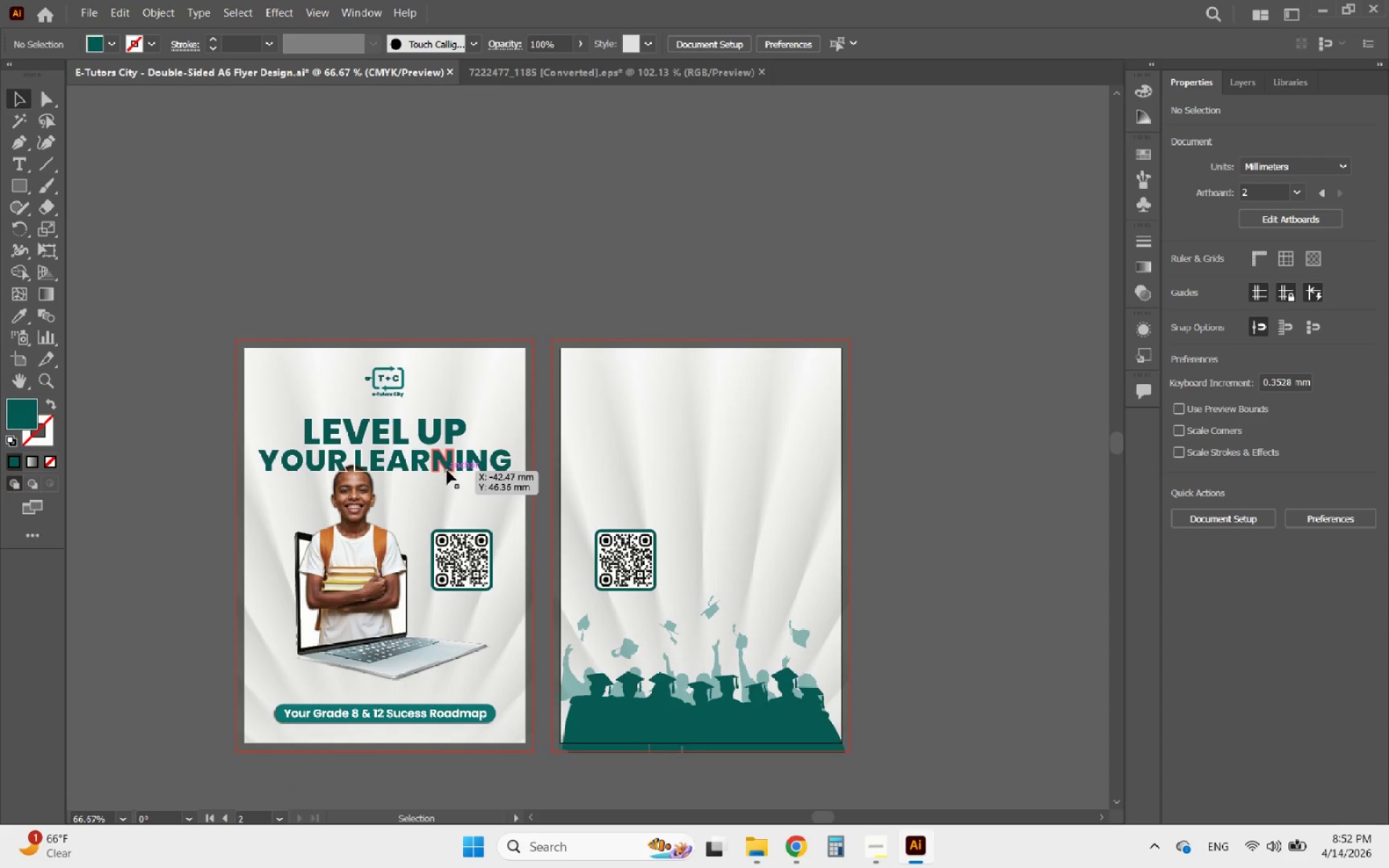 
scroll: coordinate [628, 370], scroll_direction: up, amount: 1.0
 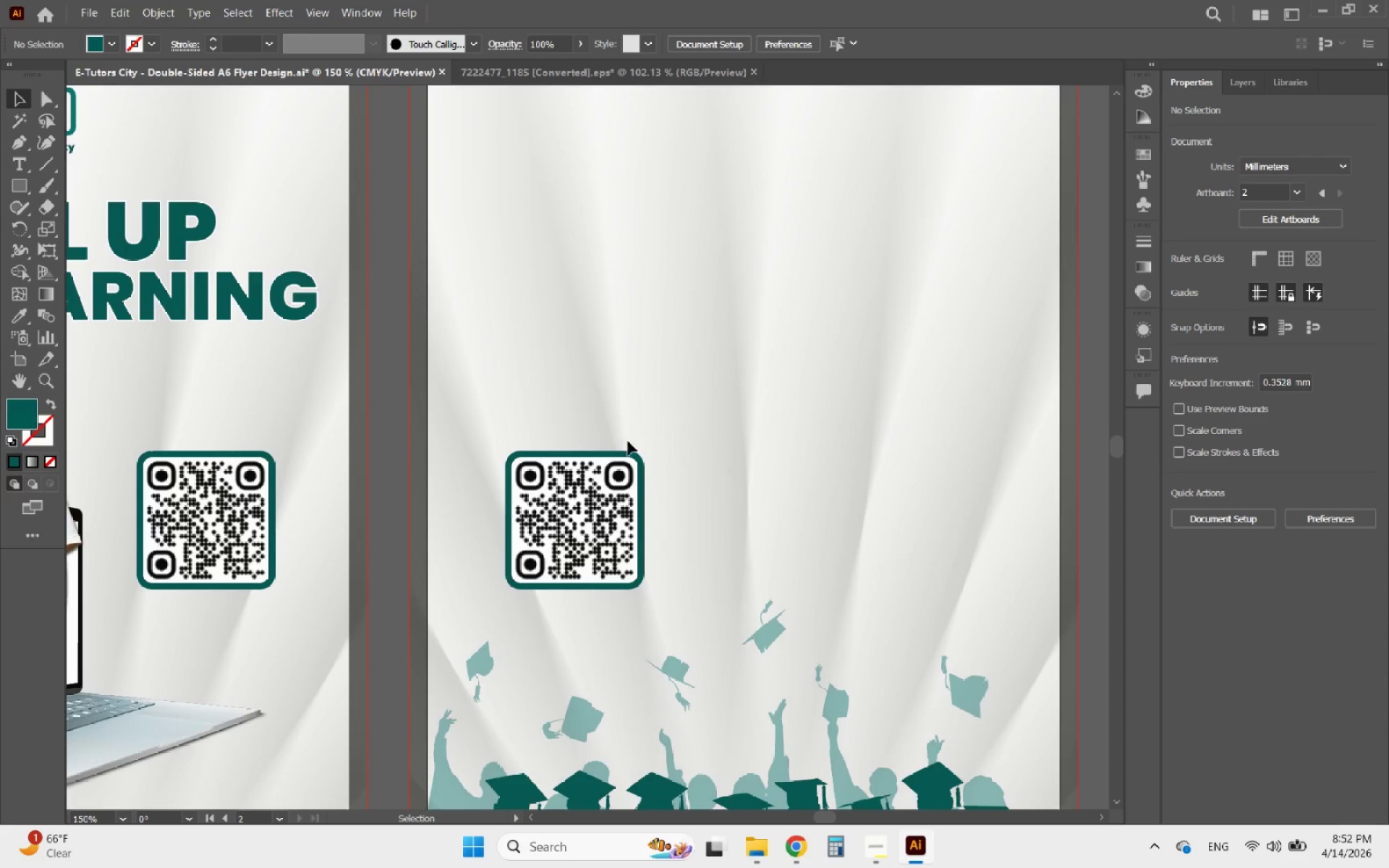 
scroll: coordinate [666, 592], scroll_direction: down, amount: 1.0
 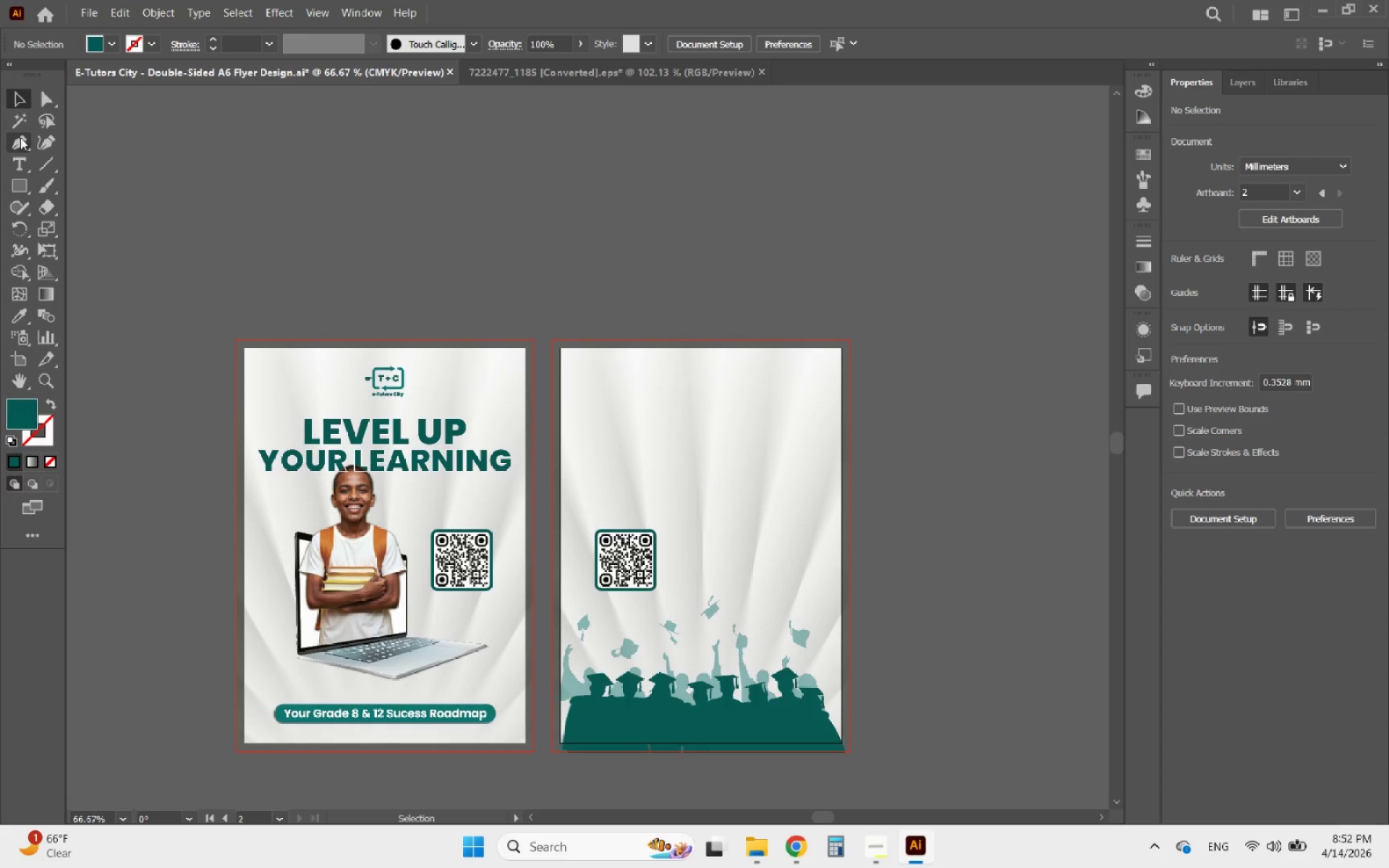 
left_click([21, 157])
 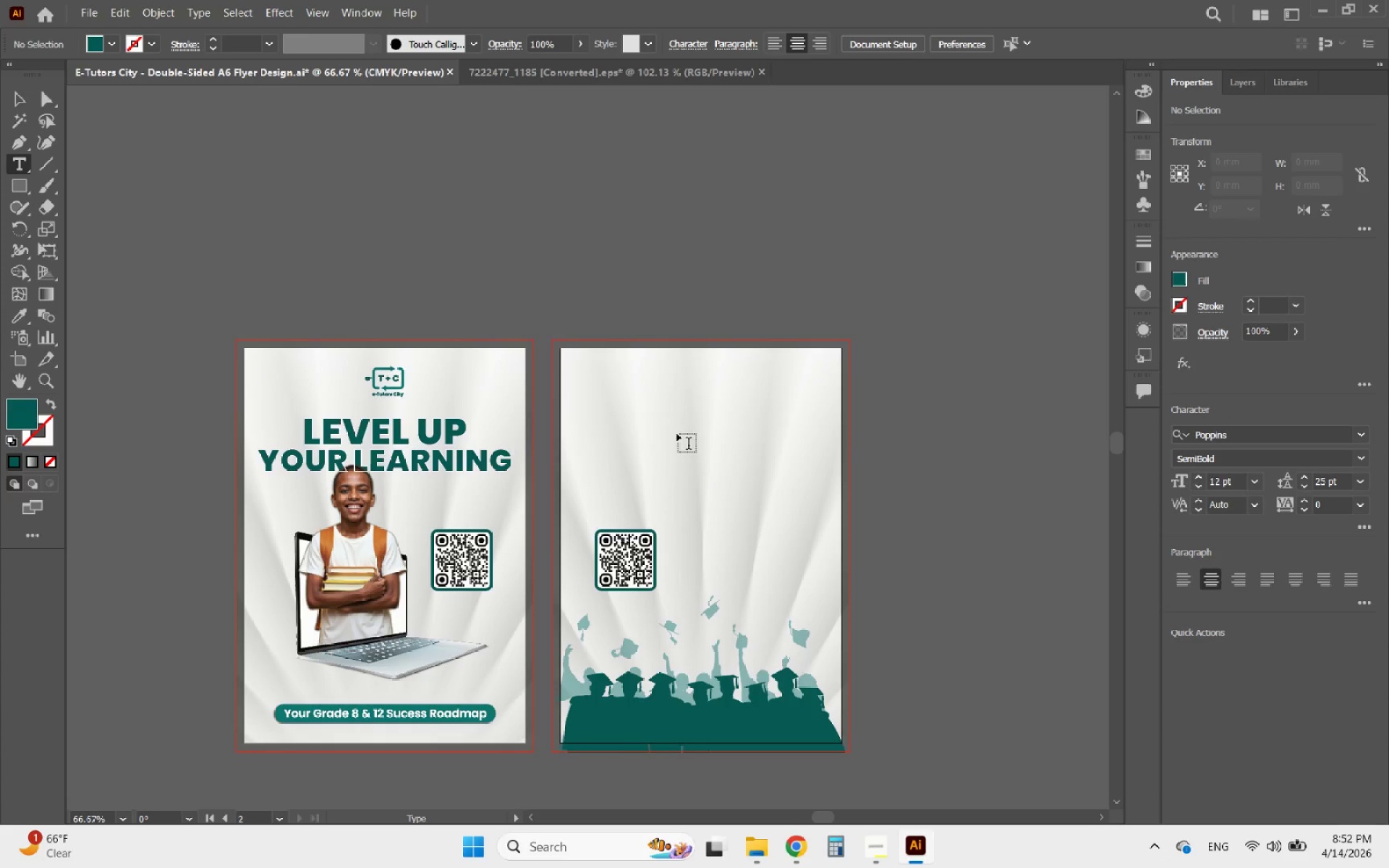 
left_click([636, 416])
 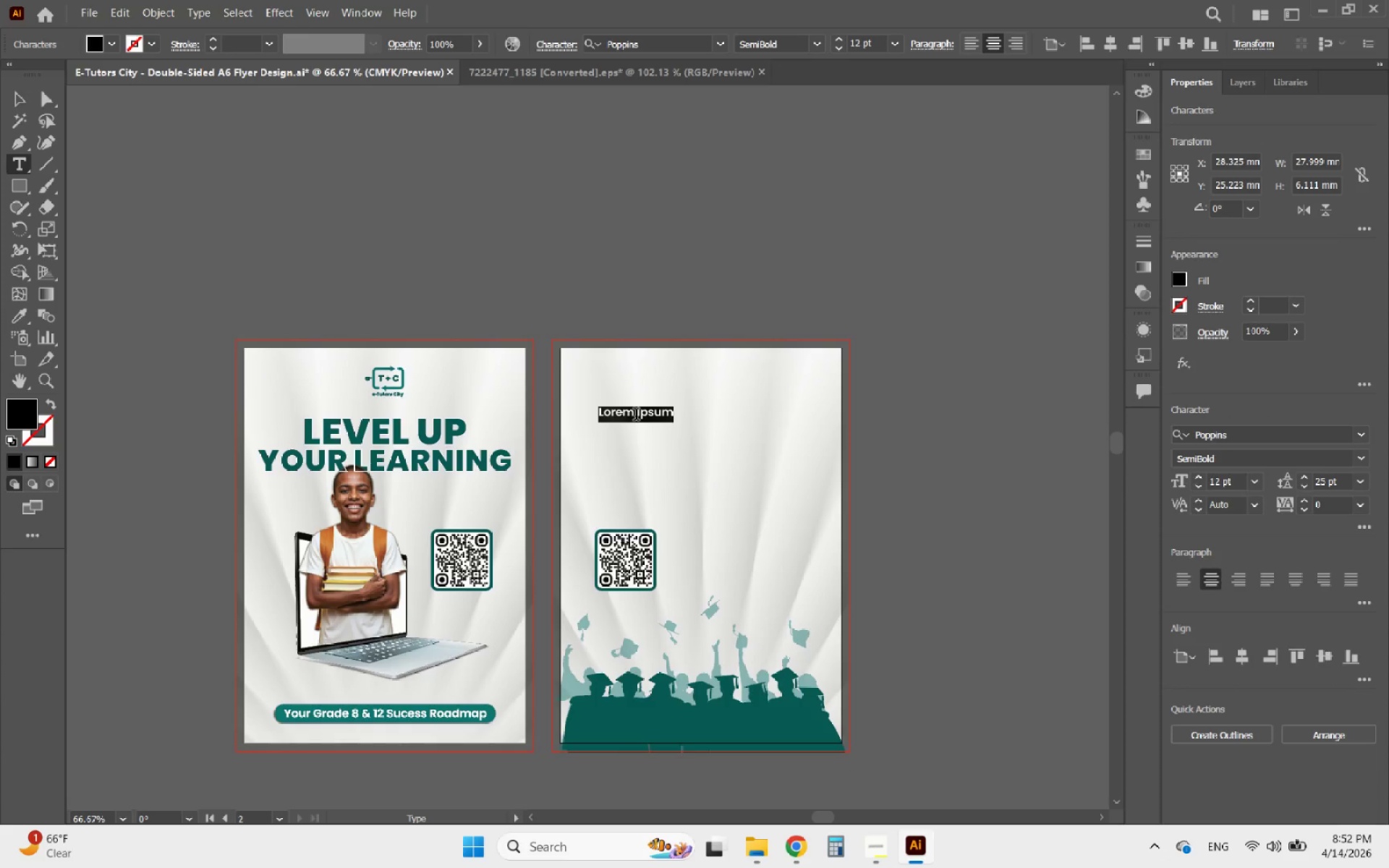 
type(ACAD)
key(Backspace)
key(Backspace)
key(Backspace)
type(cademic )
 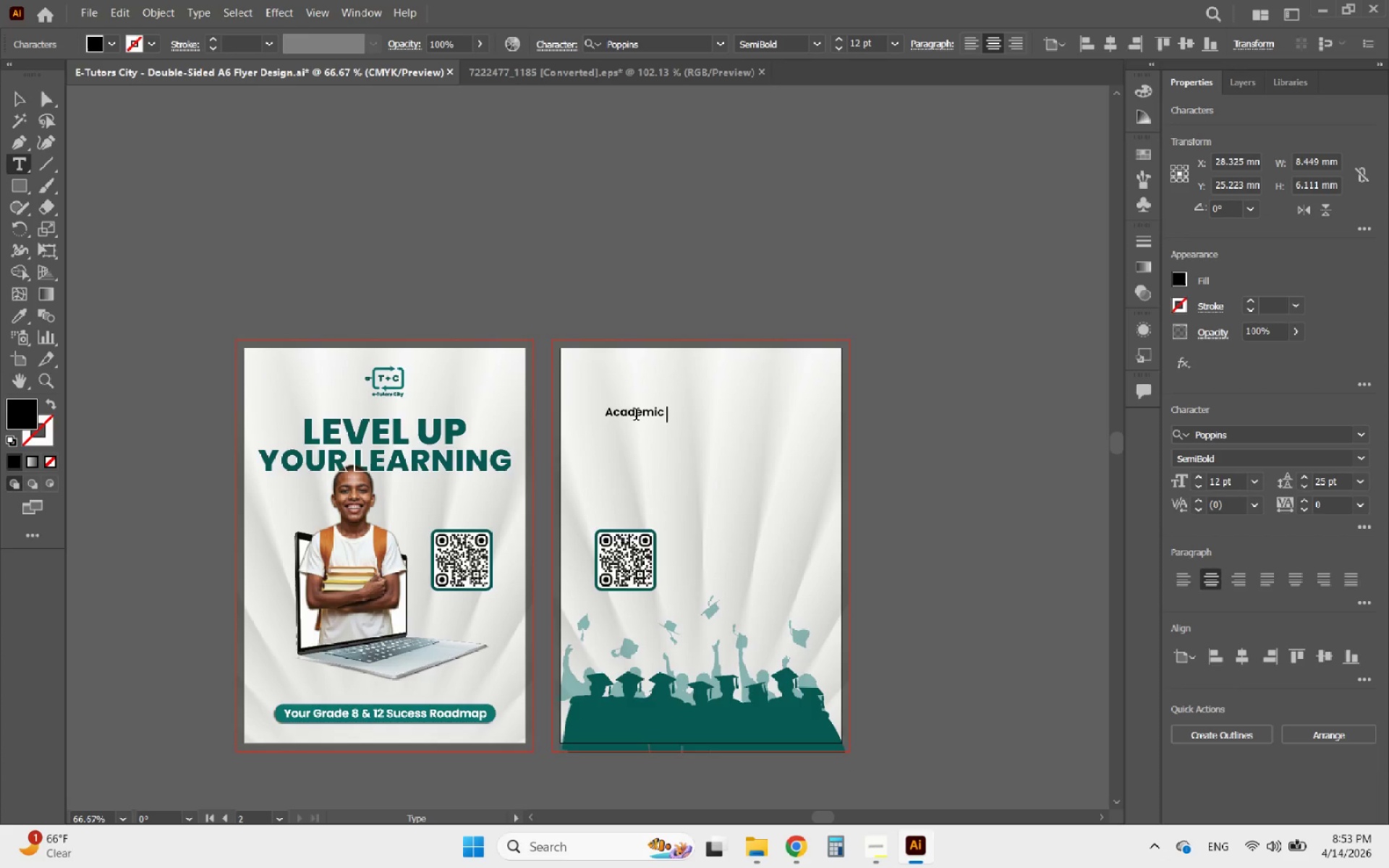 
wait(6.7)
 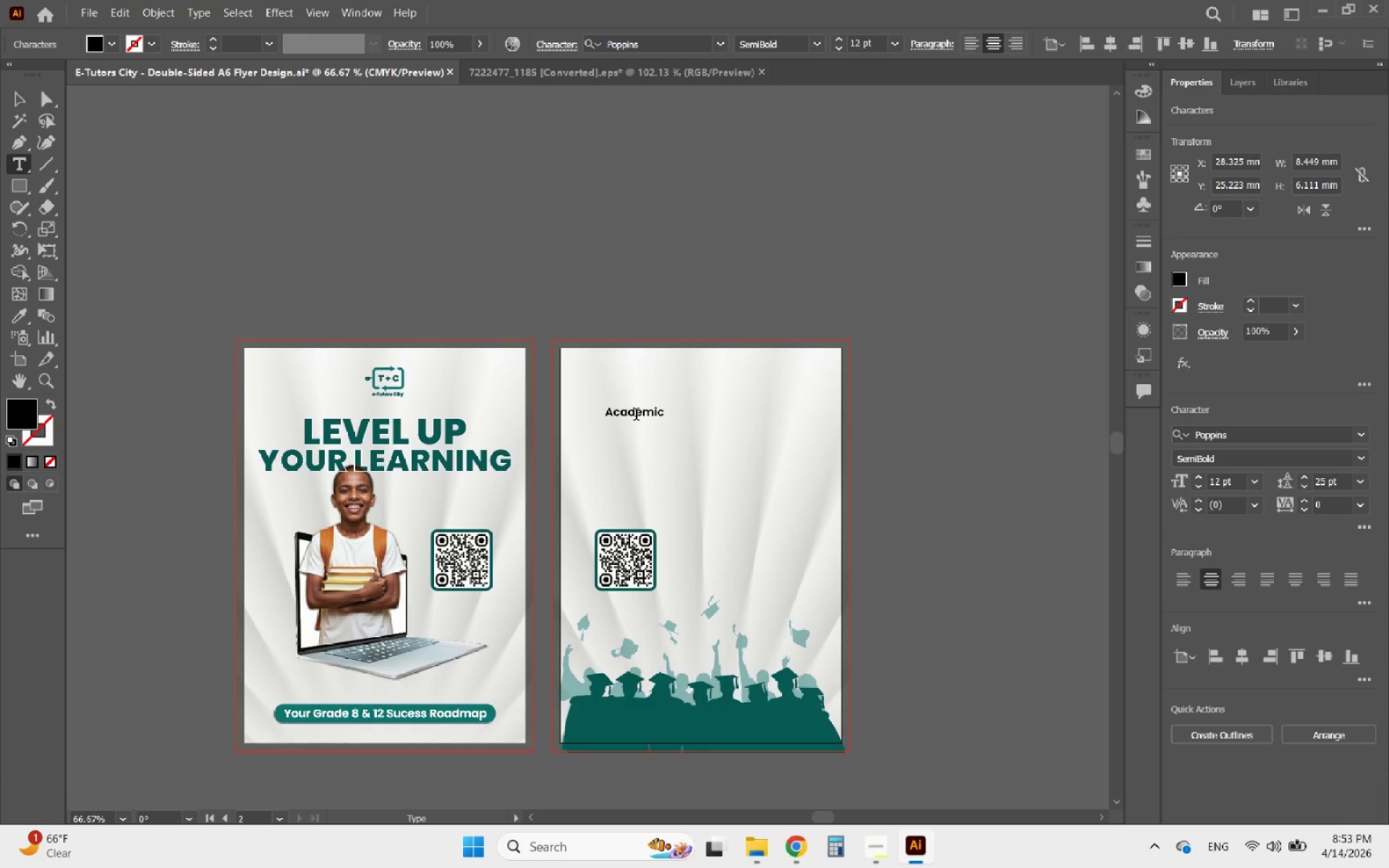 
type(Excellence Made Simple)
 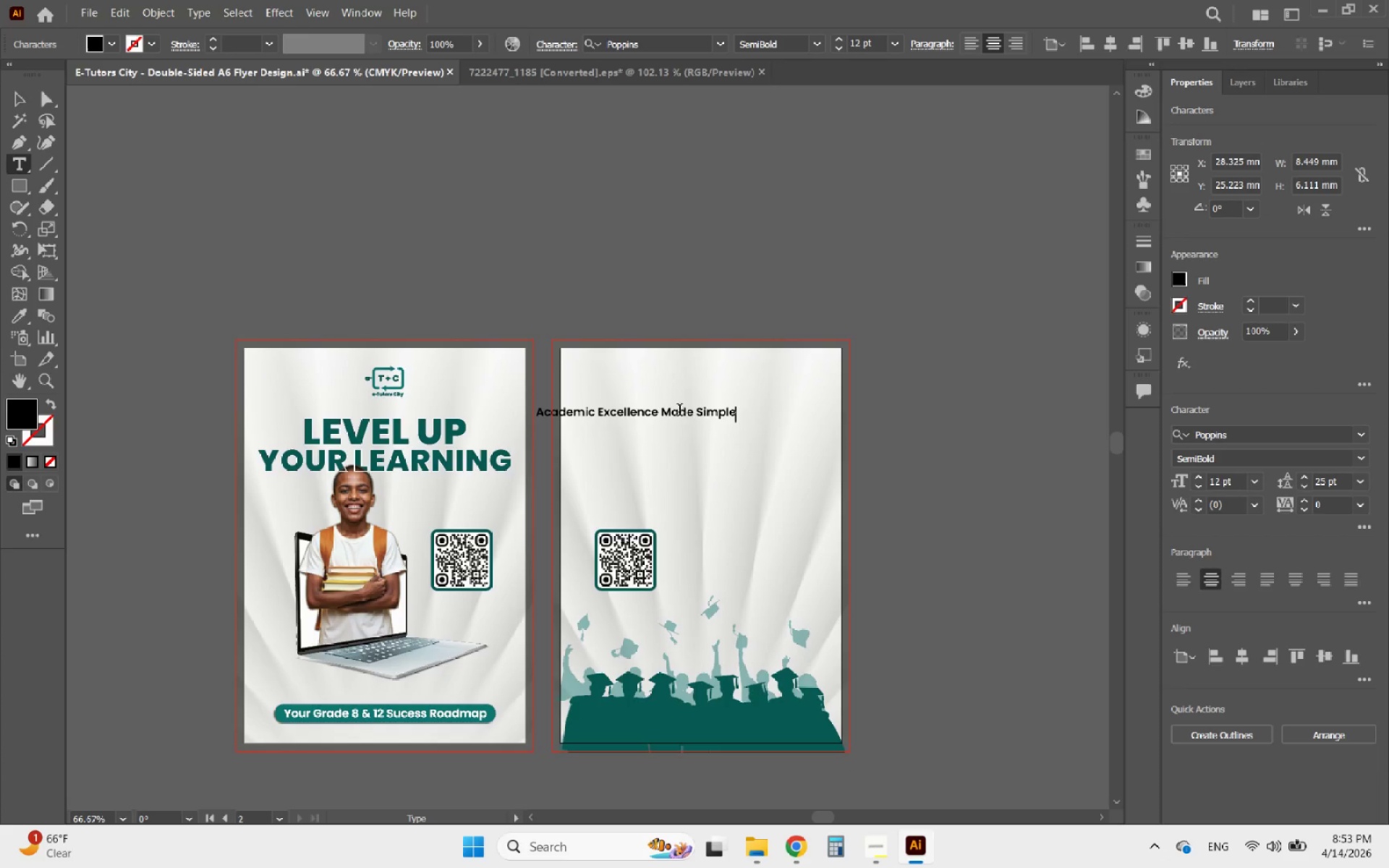 
left_click([662, 417])
 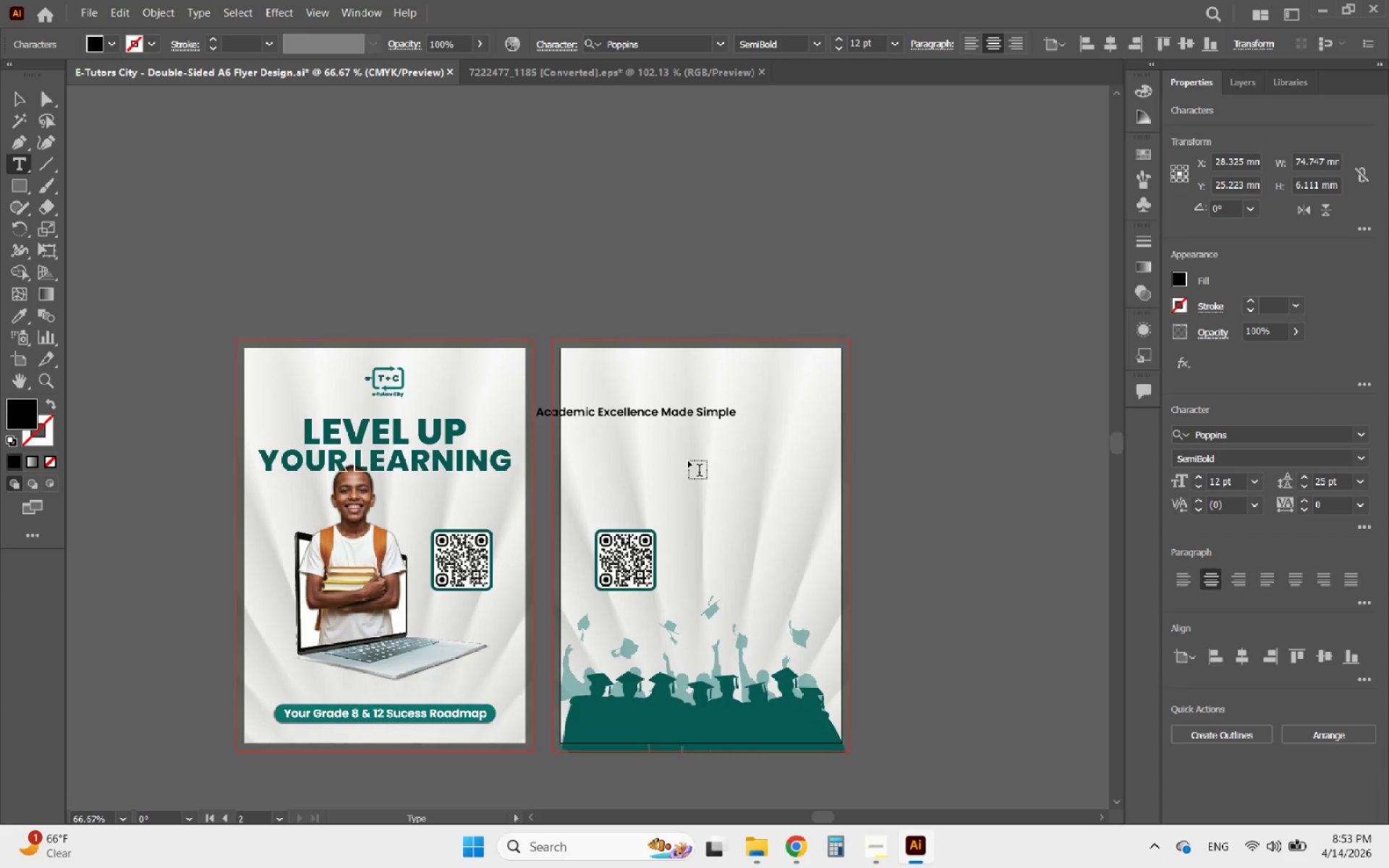 
key(Enter)
 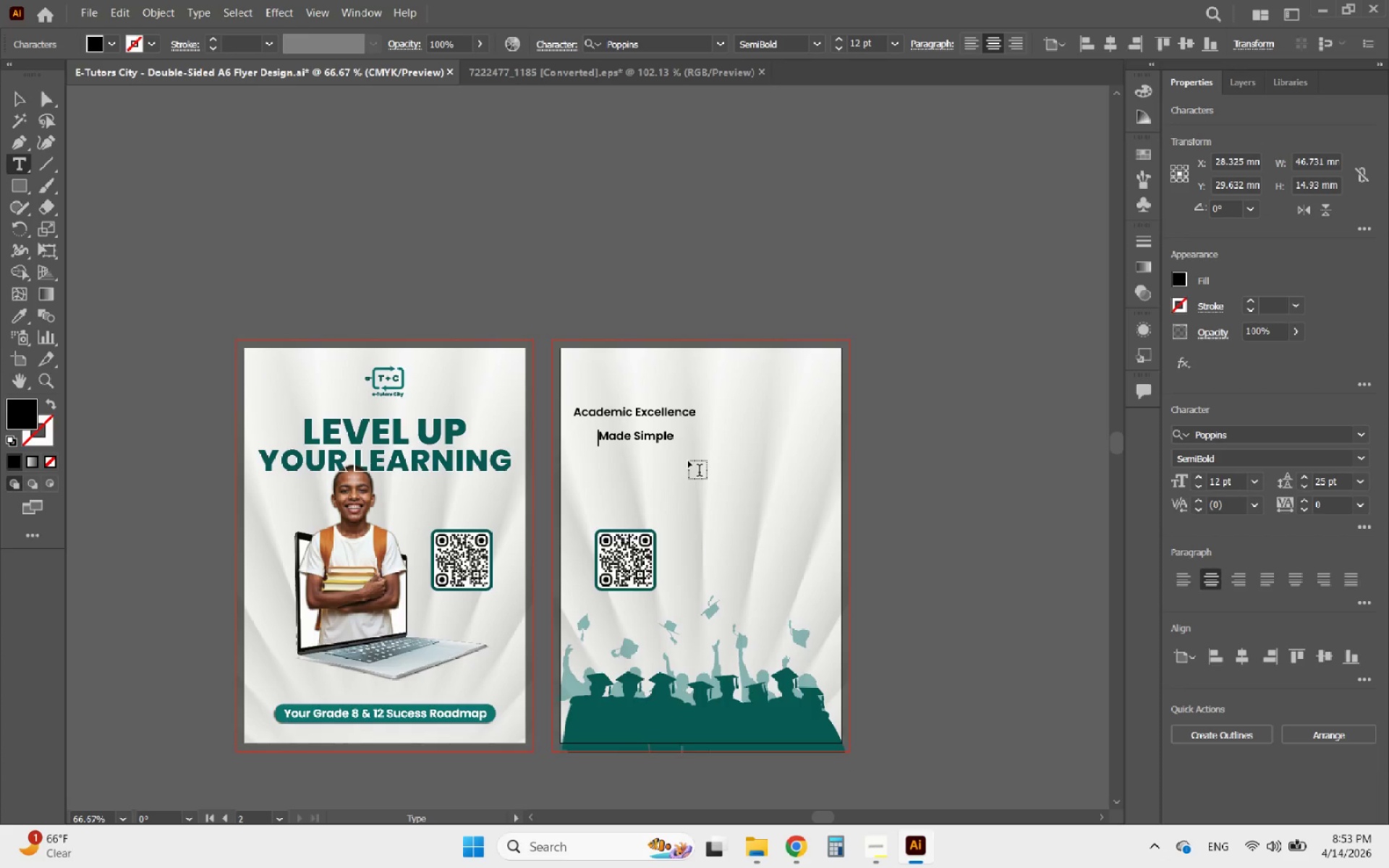 
key(Backspace)
 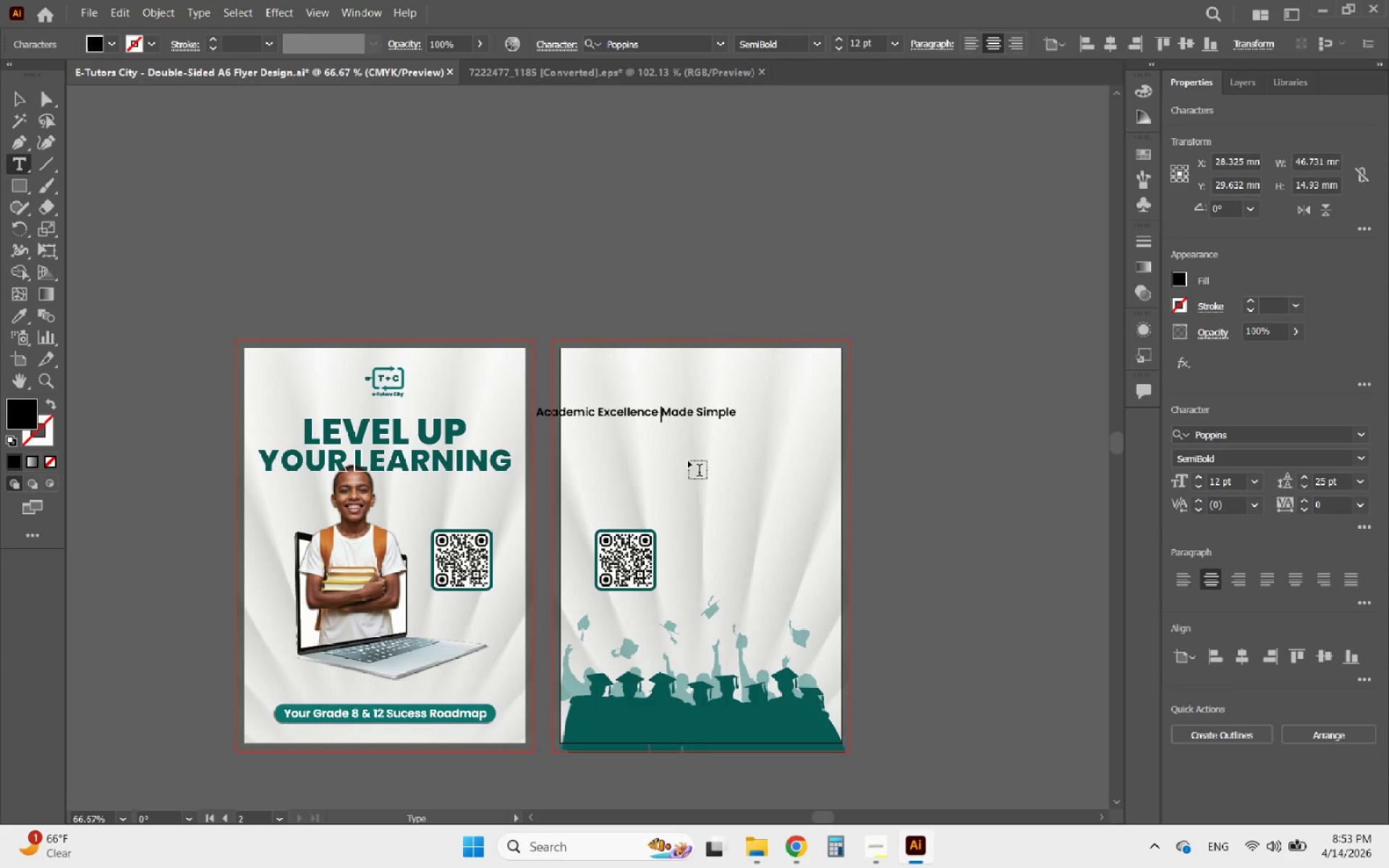 
key(Backspace)
 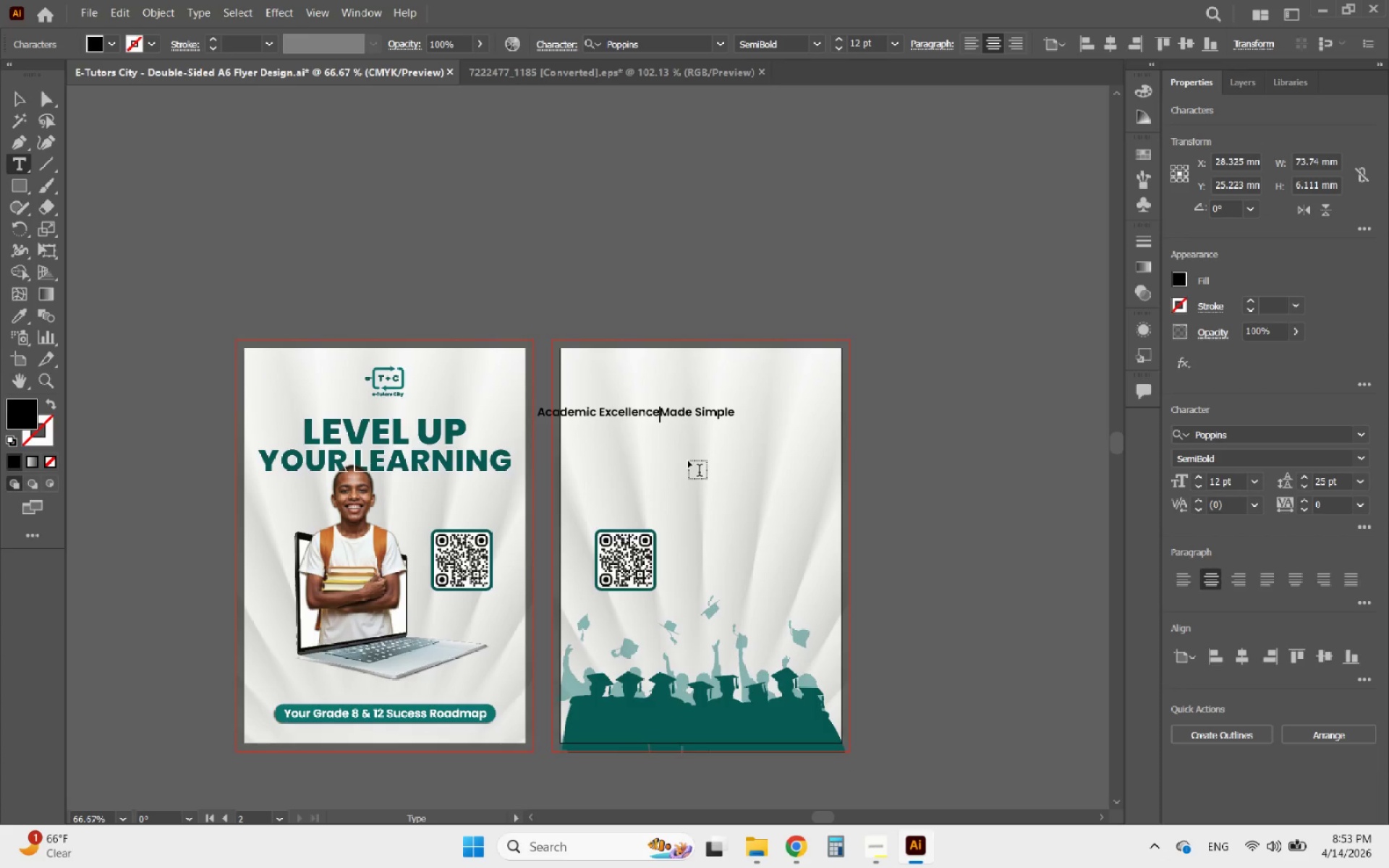 
key(Enter)
 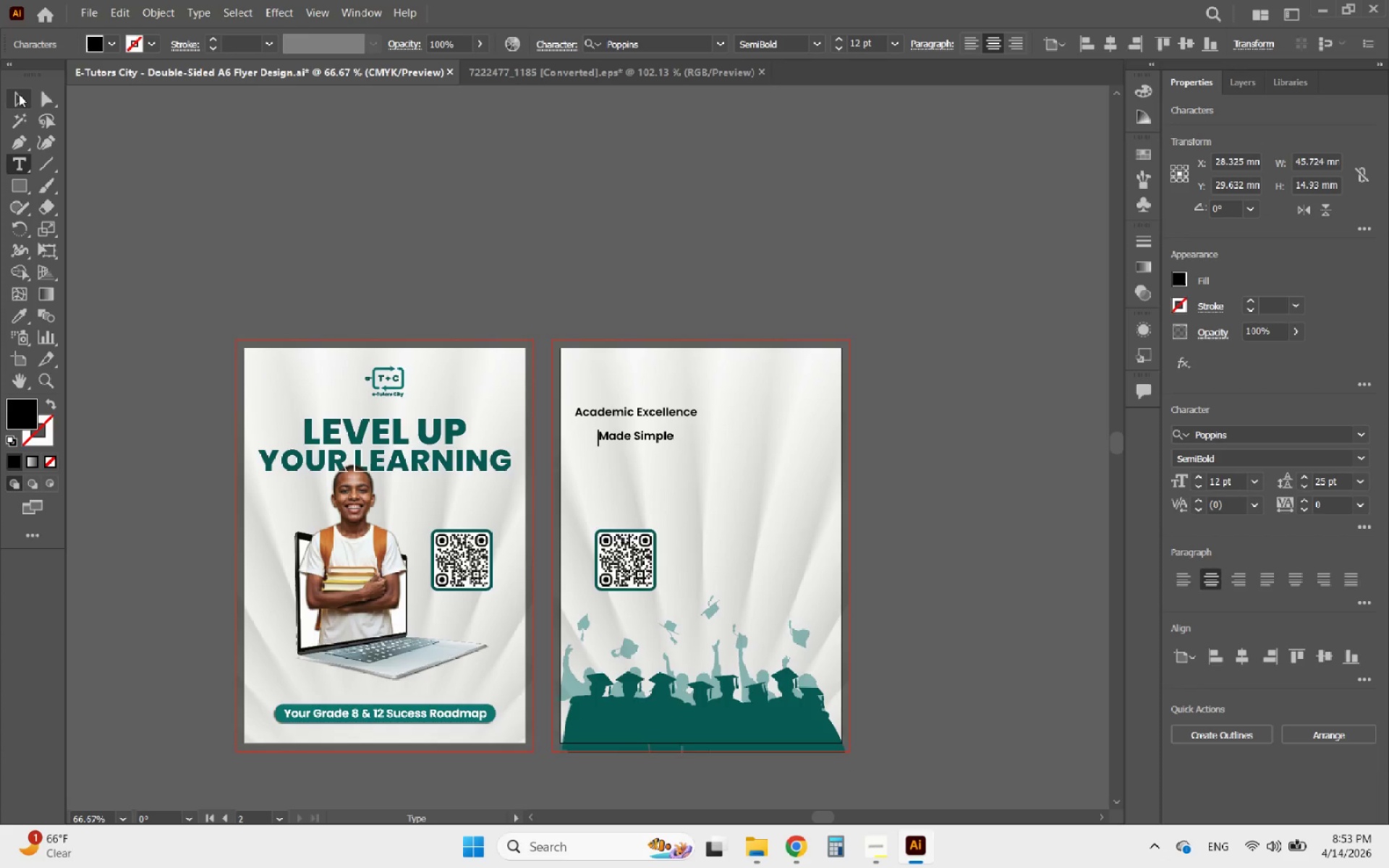 
left_click([14, 94])
 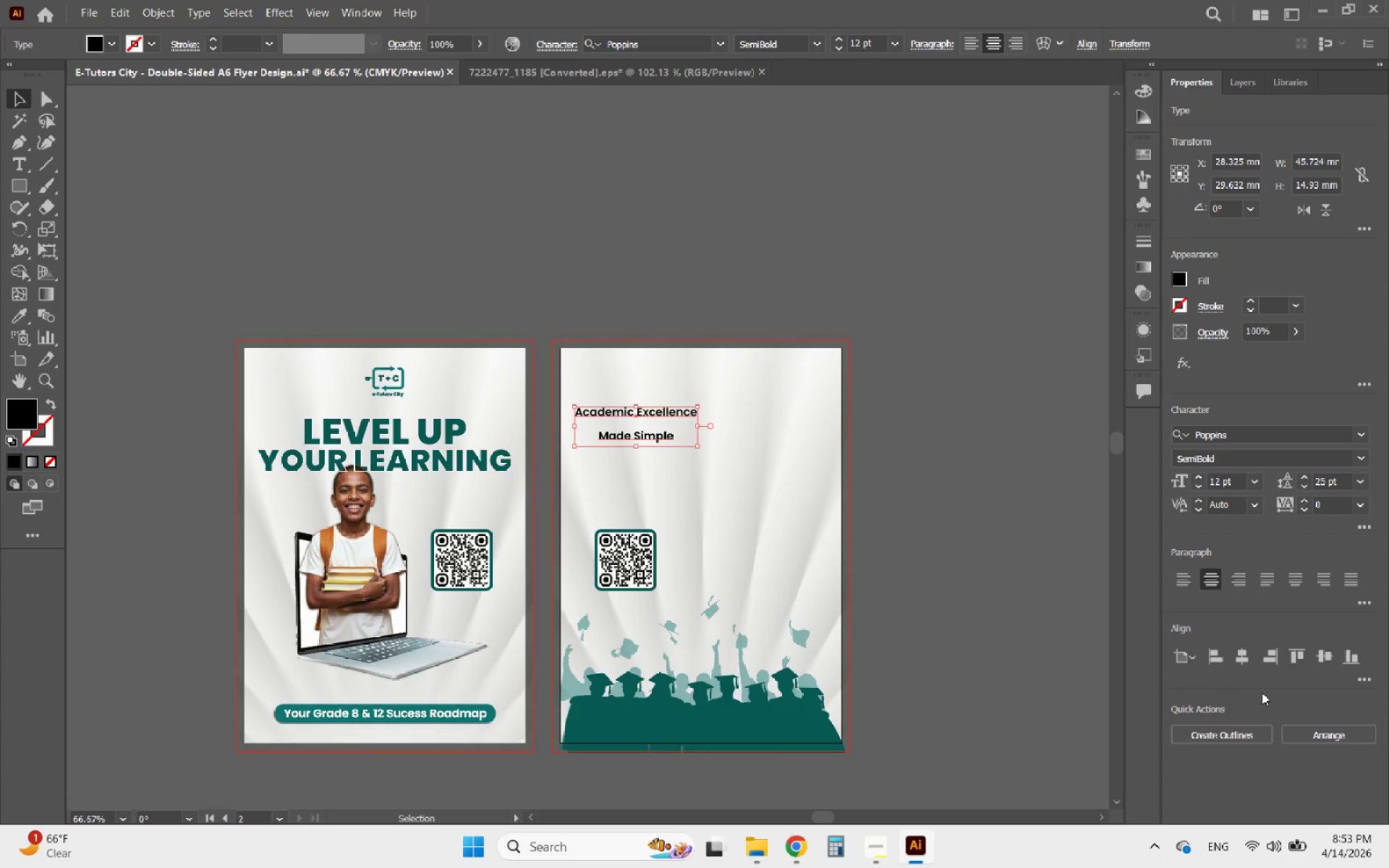 
wait(5.3)
 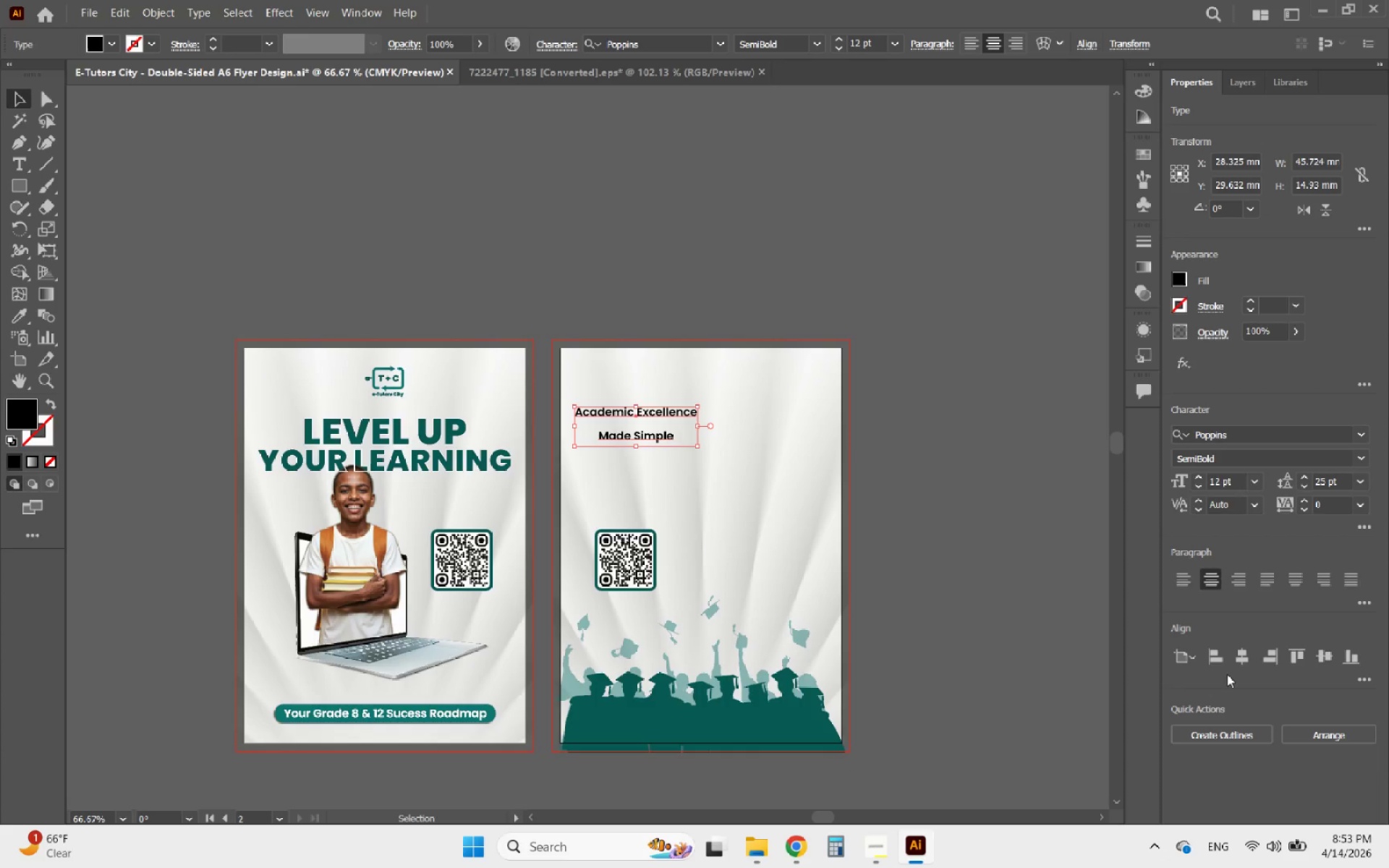 
mouse_move([1223, 492])
 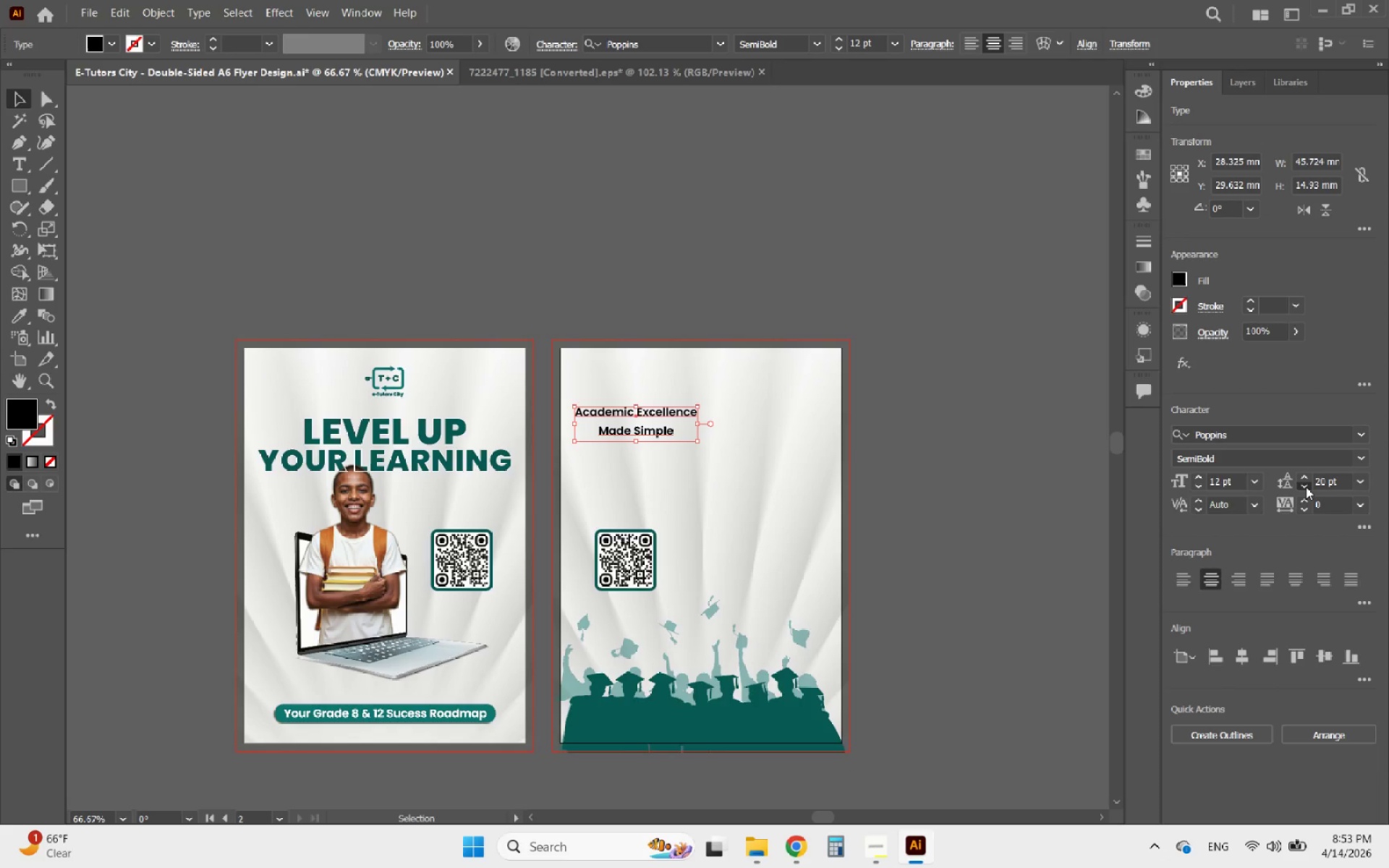 
left_click([1306, 487])
 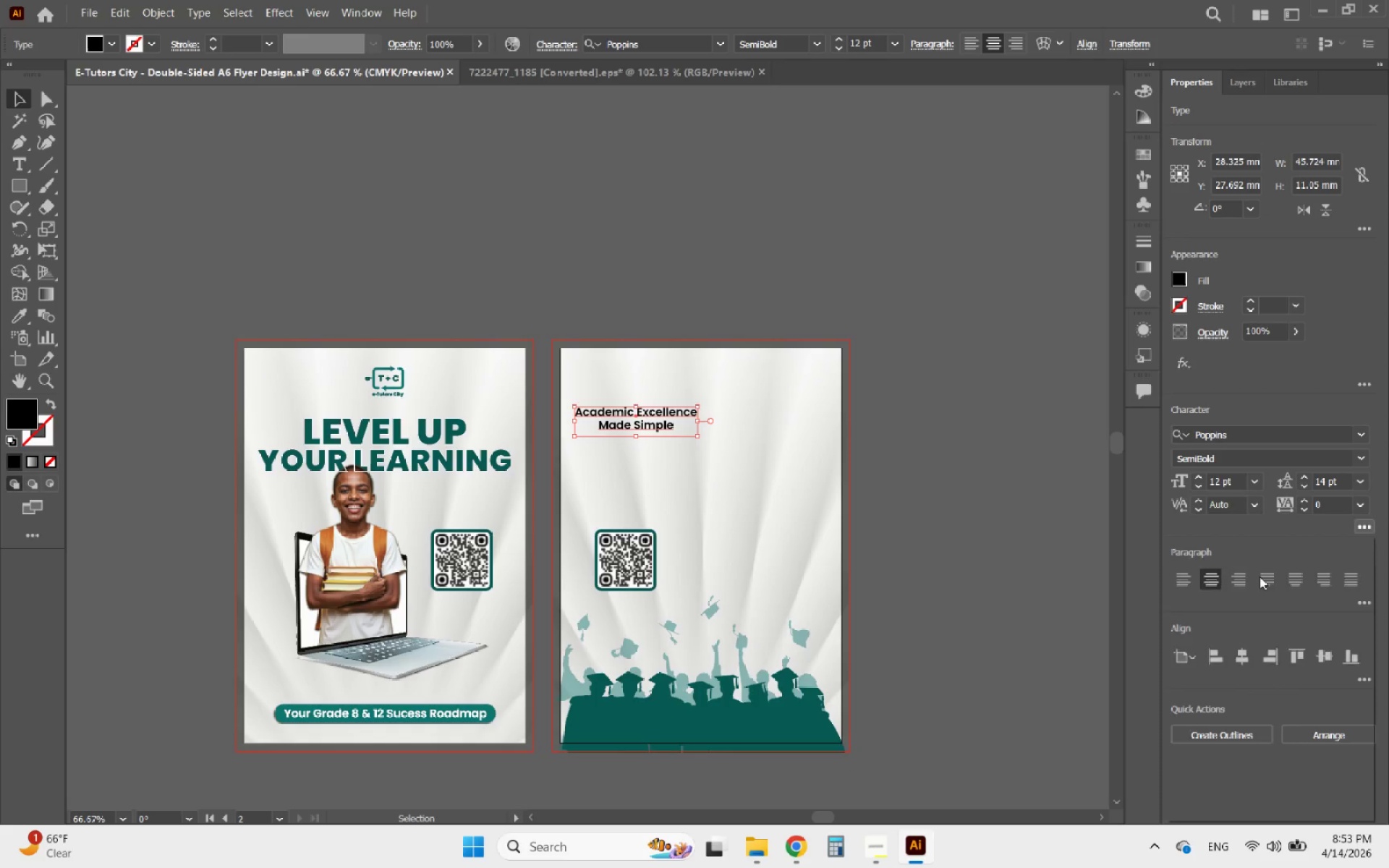 
left_click([1184, 712])
 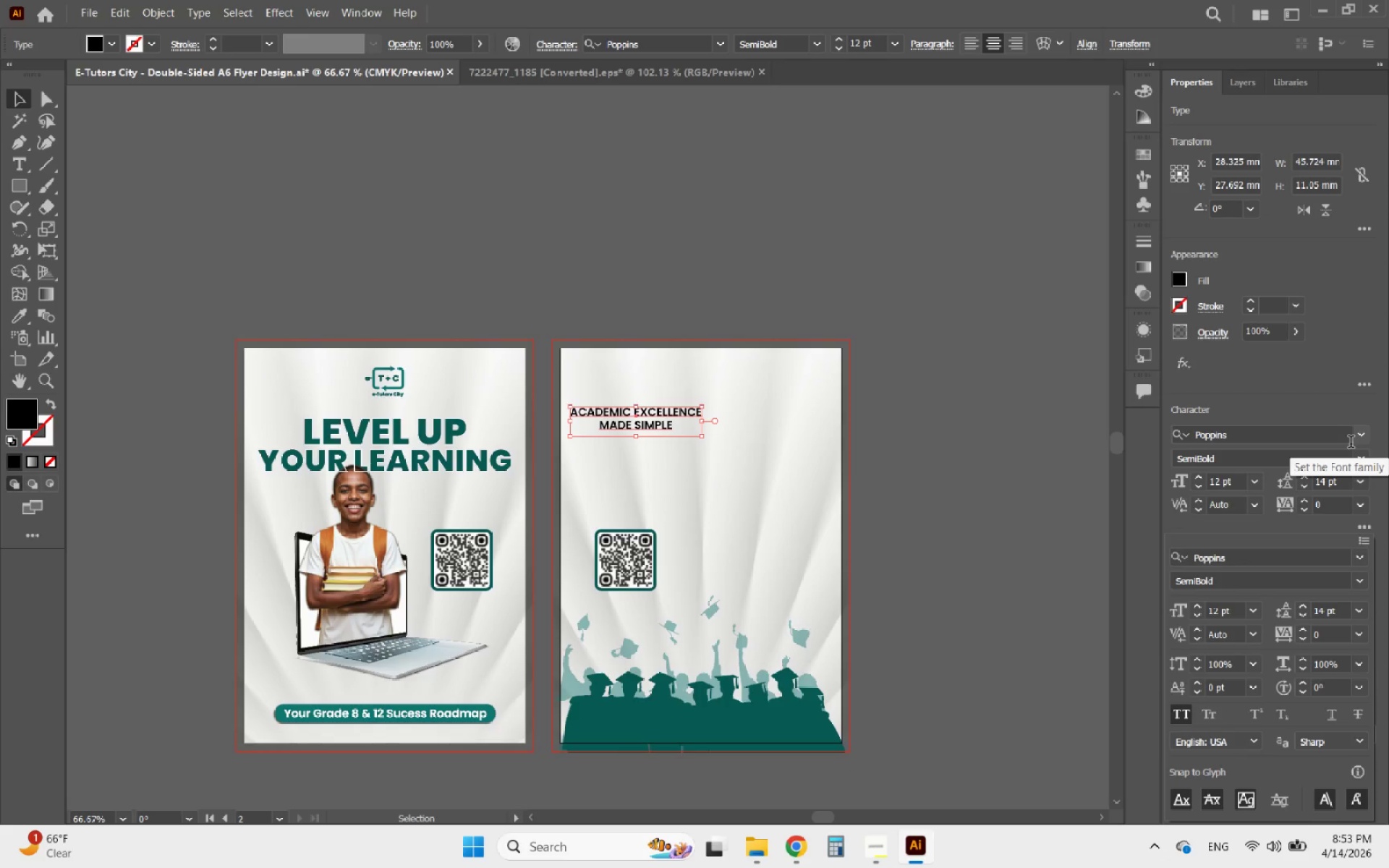 
left_click([1356, 459])
 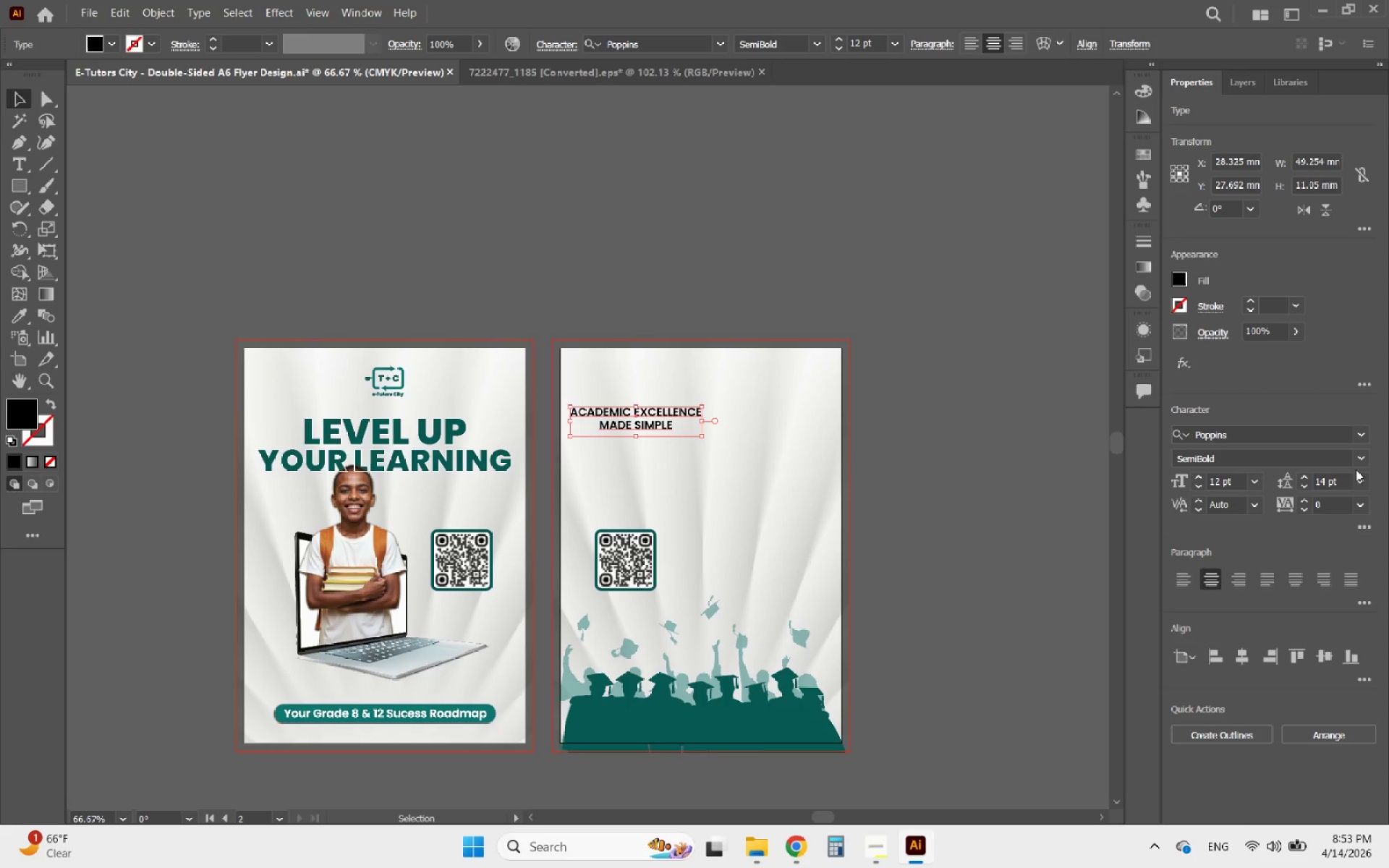 
left_click([1364, 461])
 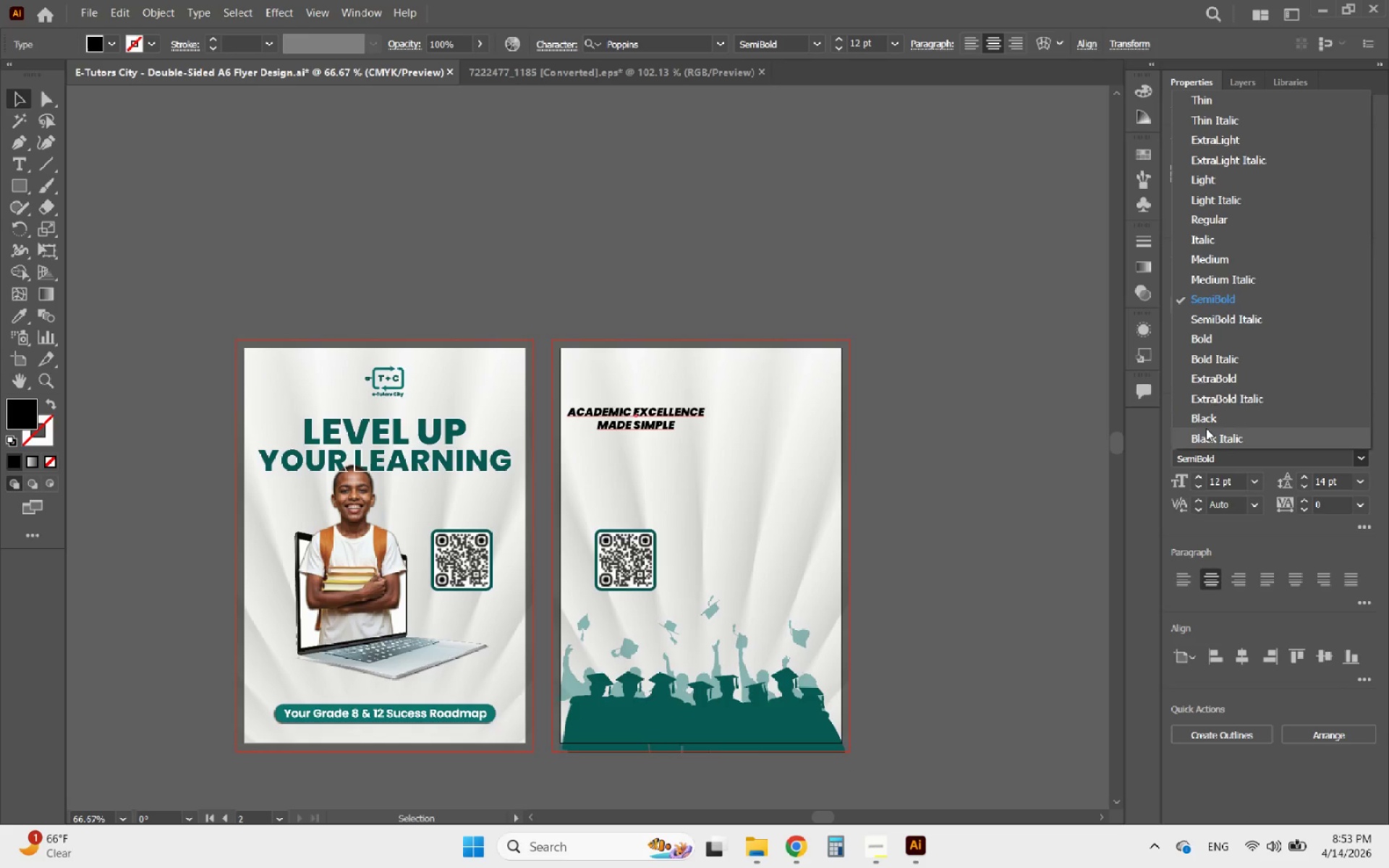 
left_click([1198, 422])
 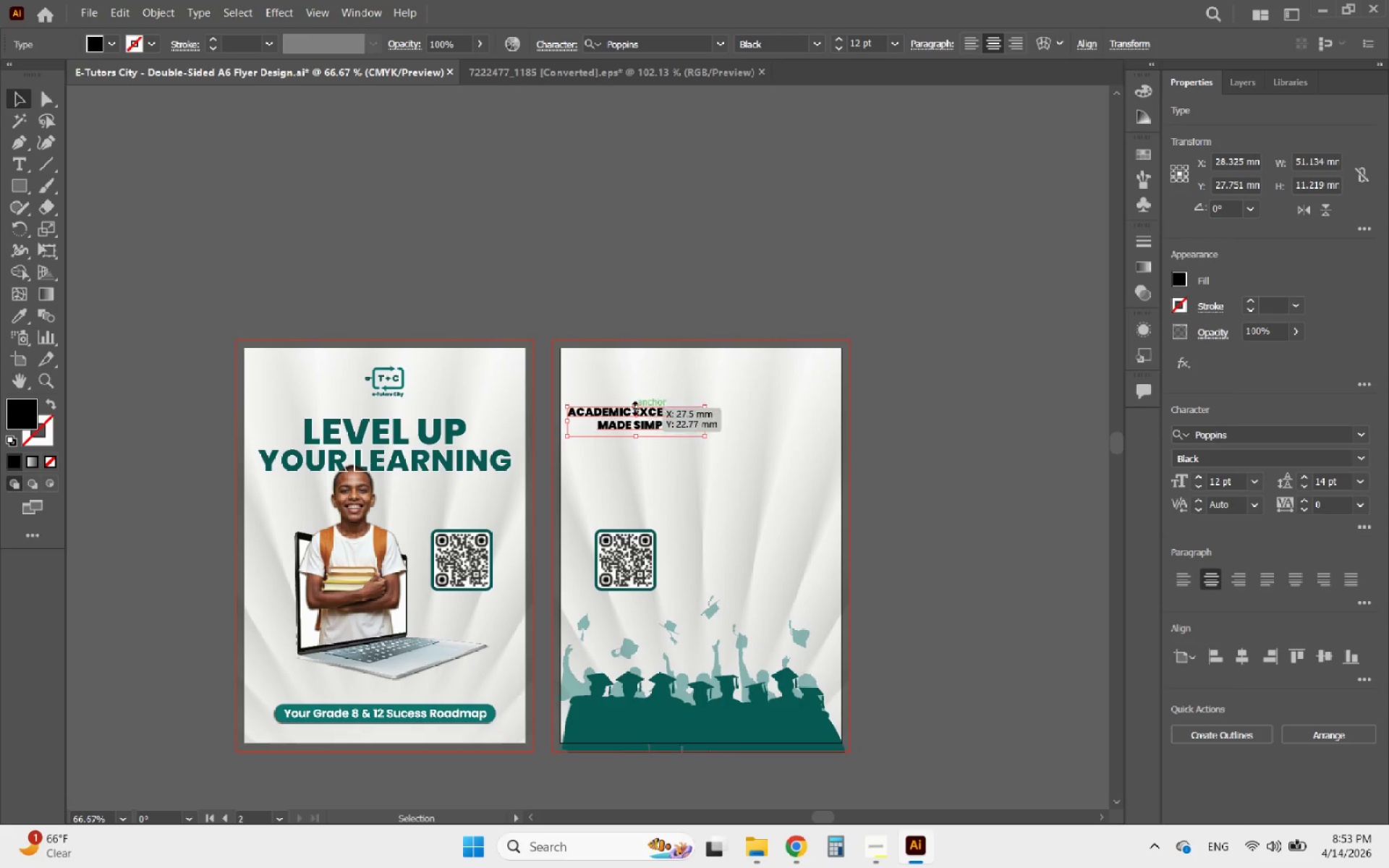 
hold_key(key=ShiftLeft, duration=2.16)
left_click_drag(start_coordinate=[635, 435], to_coordinate=[580, 480])
 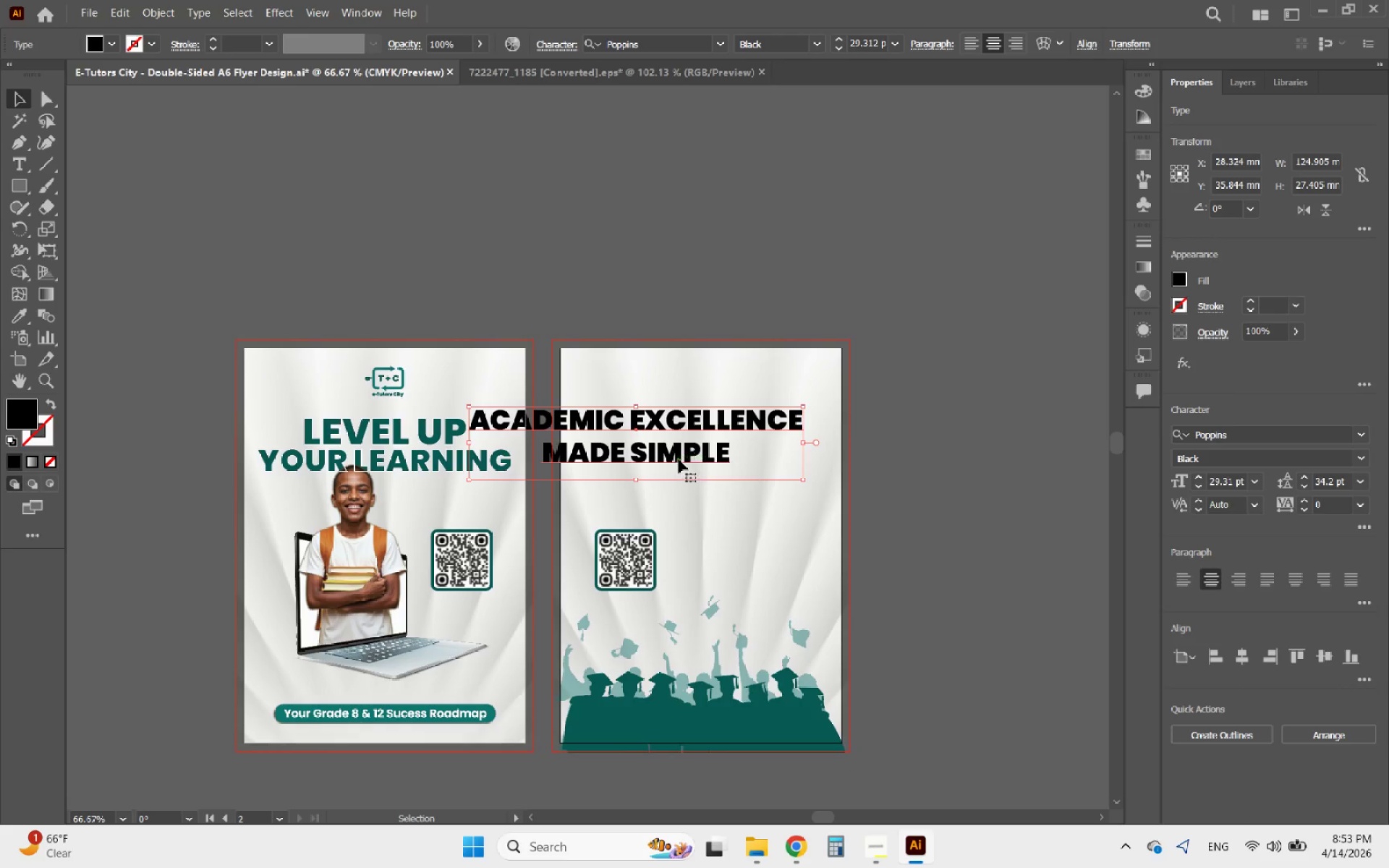 
left_click_drag(start_coordinate=[683, 457], to_coordinate=[760, 451])
 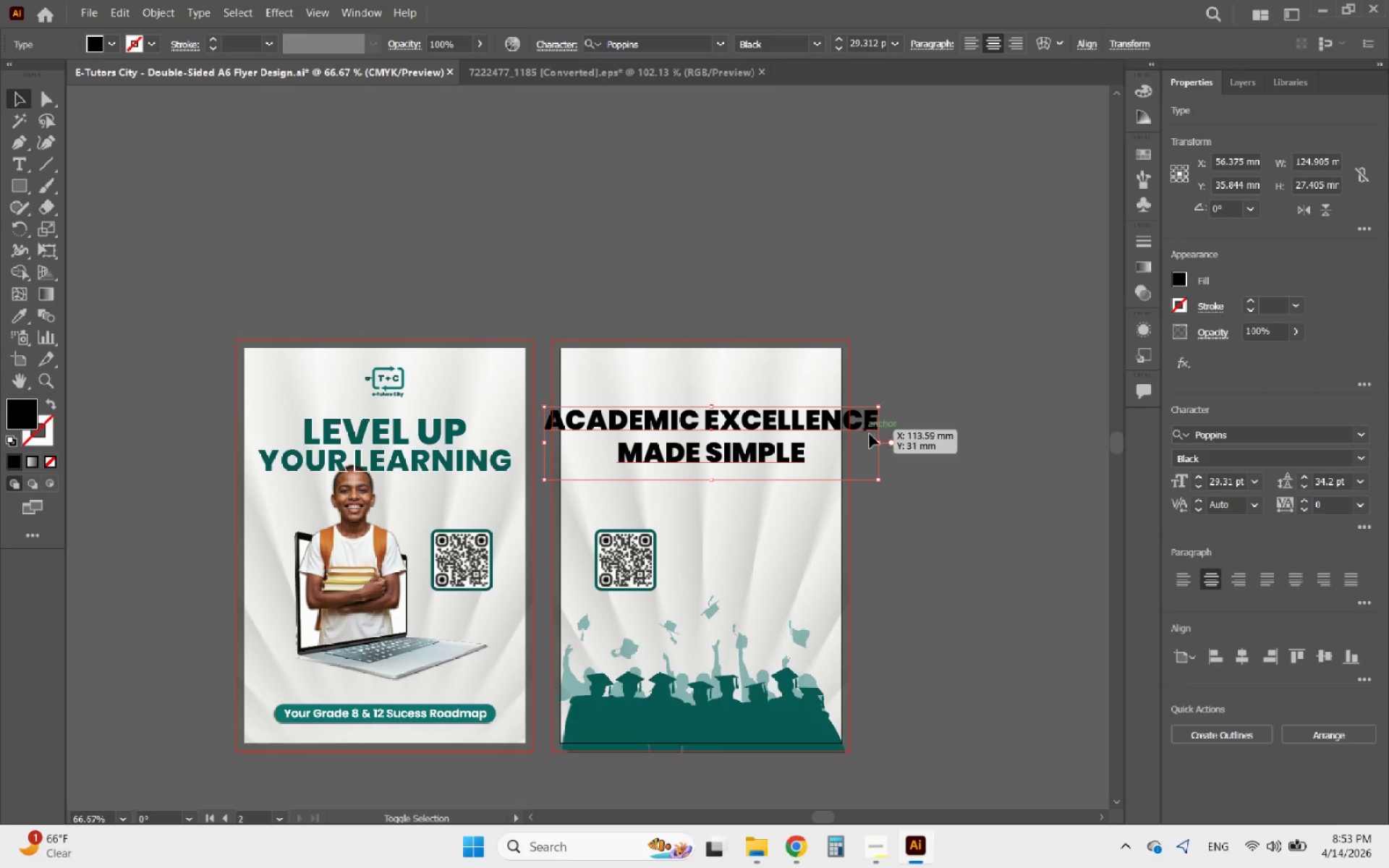 
hold_key(key=ShiftLeft, duration=2.89)
left_click_drag(start_coordinate=[878, 443], to_coordinate=[794, 447])
 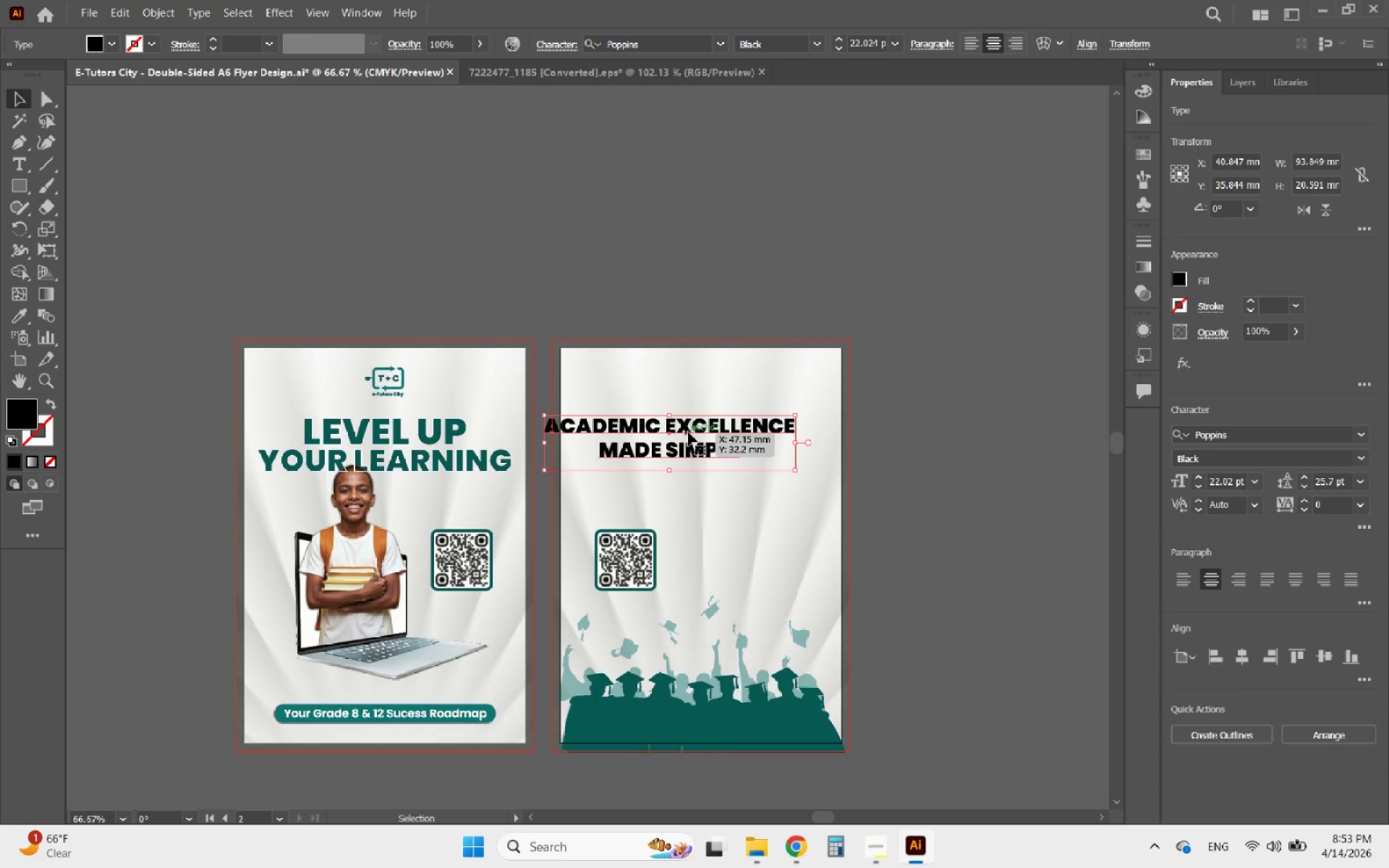 
left_click_drag(start_coordinate=[687, 431], to_coordinate=[715, 401])
 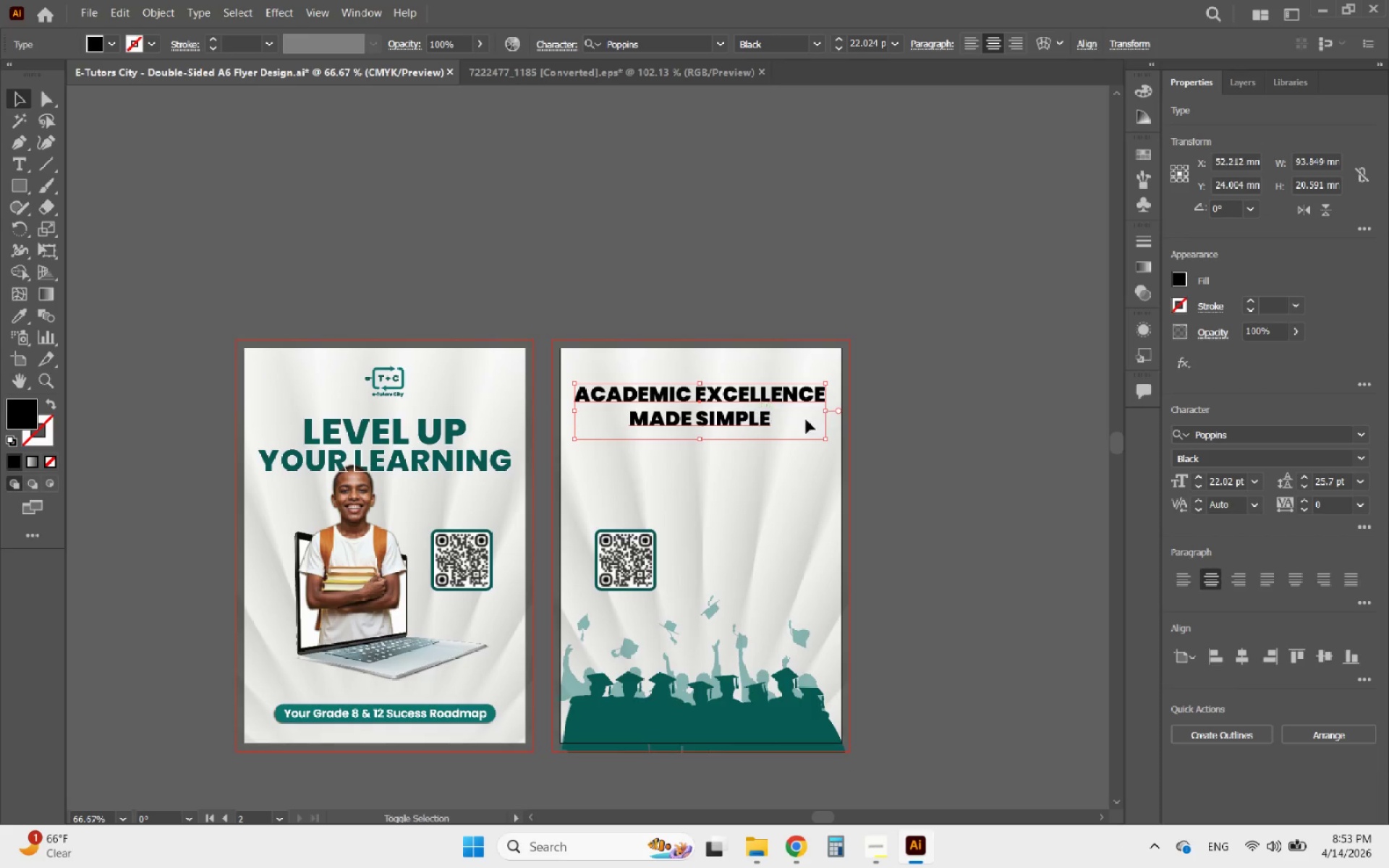 
hold_key(key=ShiftLeft, duration=2.05)
left_click_drag(start_coordinate=[826, 414], to_coordinate=[801, 414])
 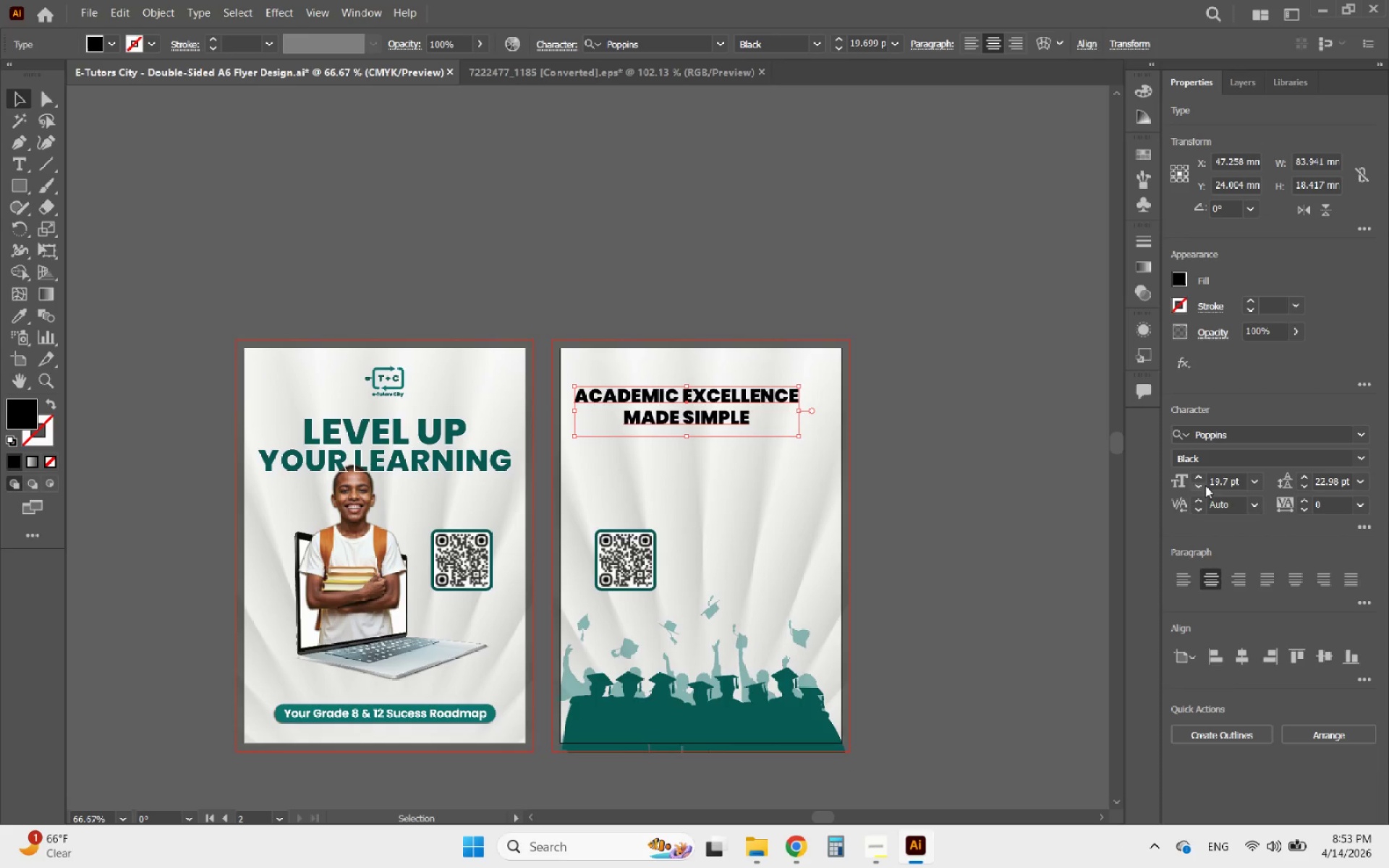 
left_click([1200, 480])
 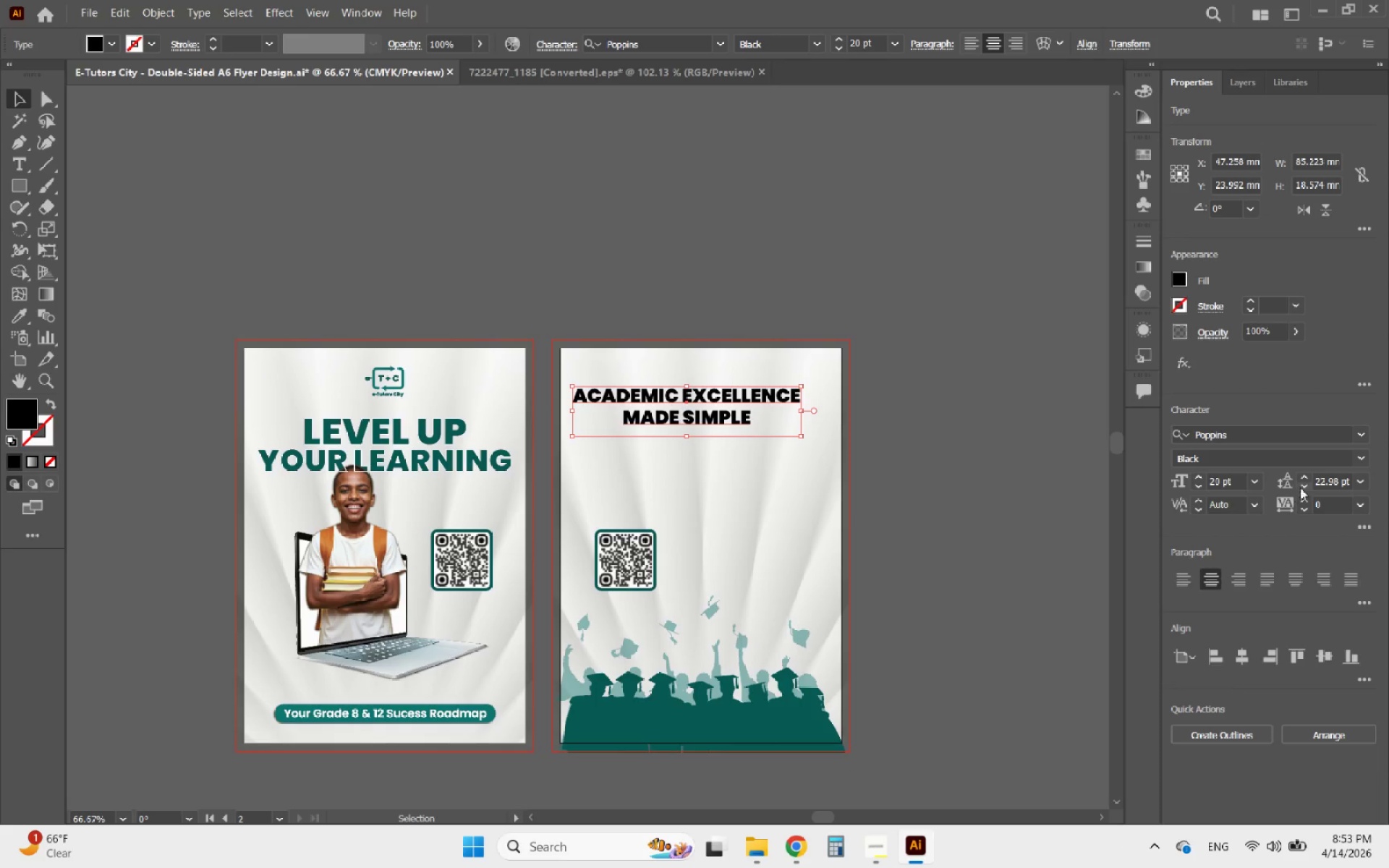 
double_click([1301, 488])
 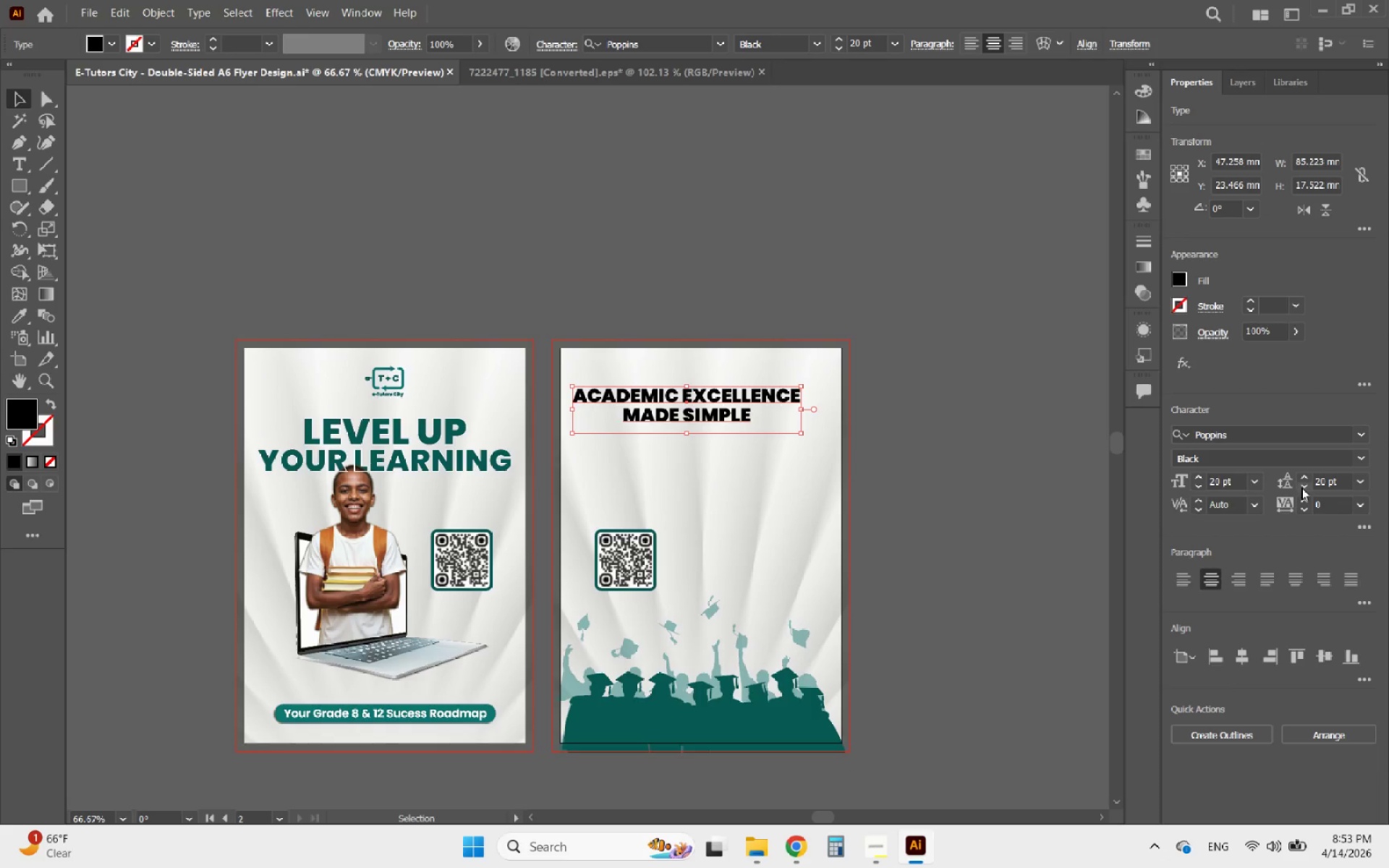 
left_click([1301, 487])
 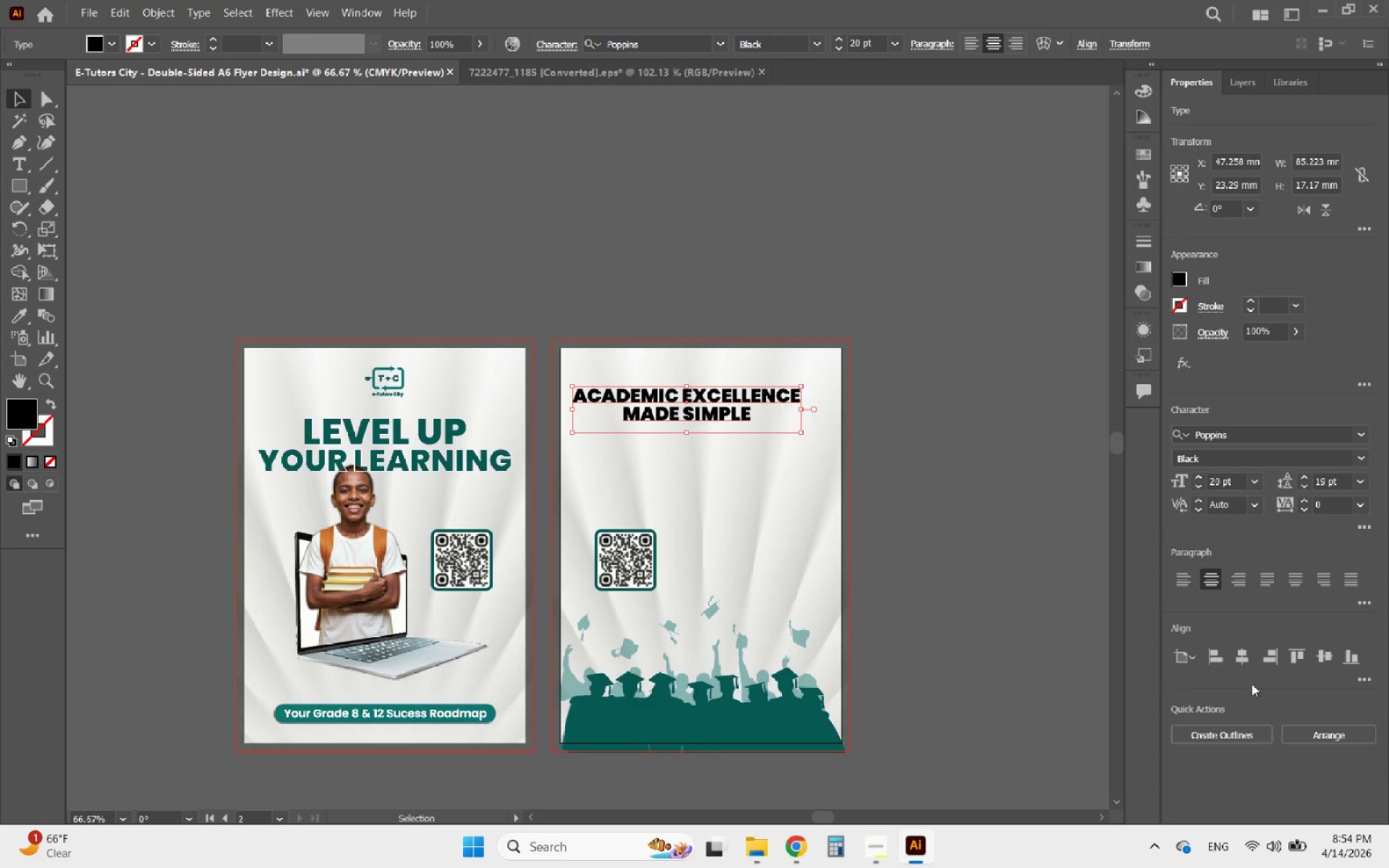 
left_click([1246, 660])
 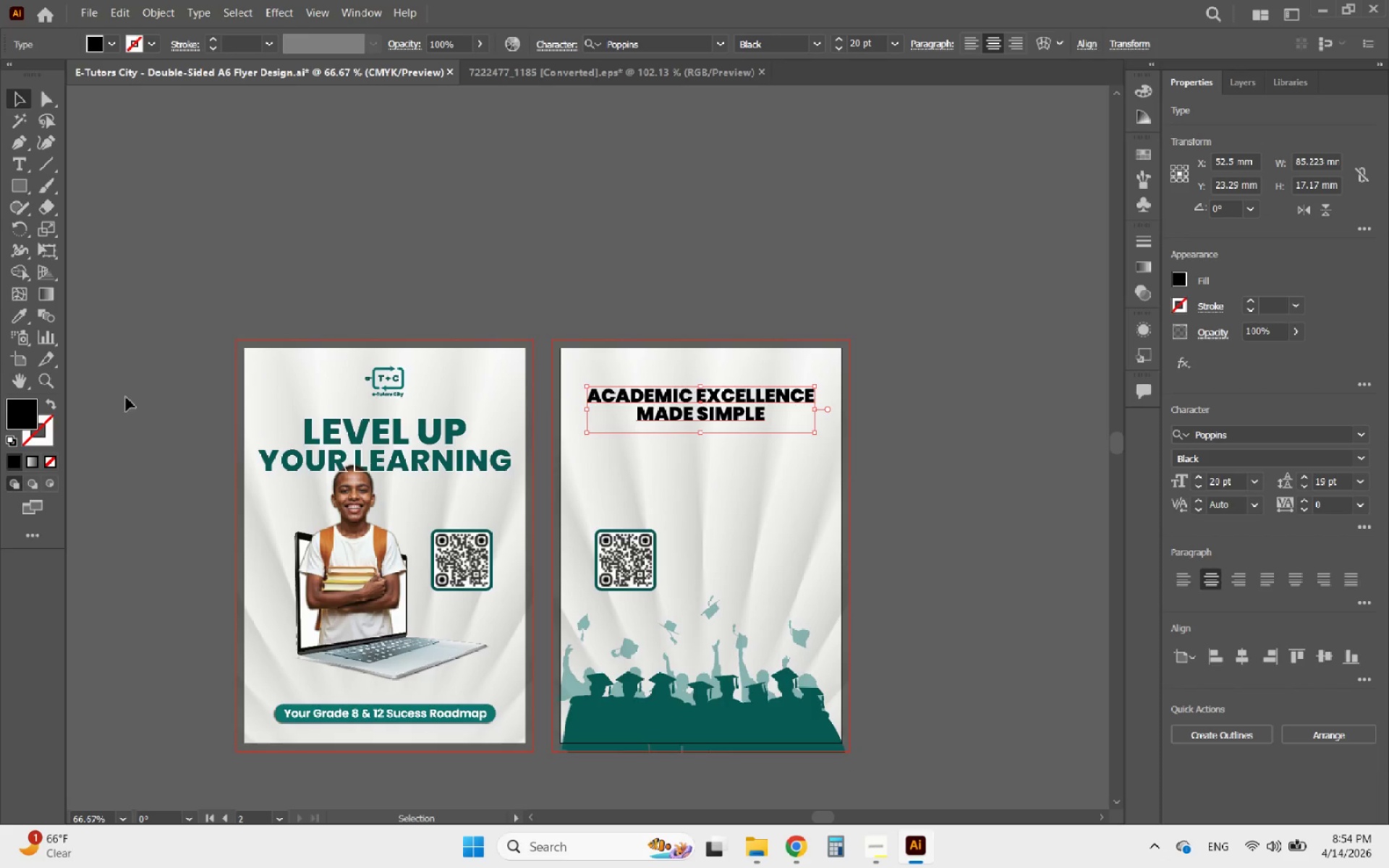 
left_click([20, 310])
 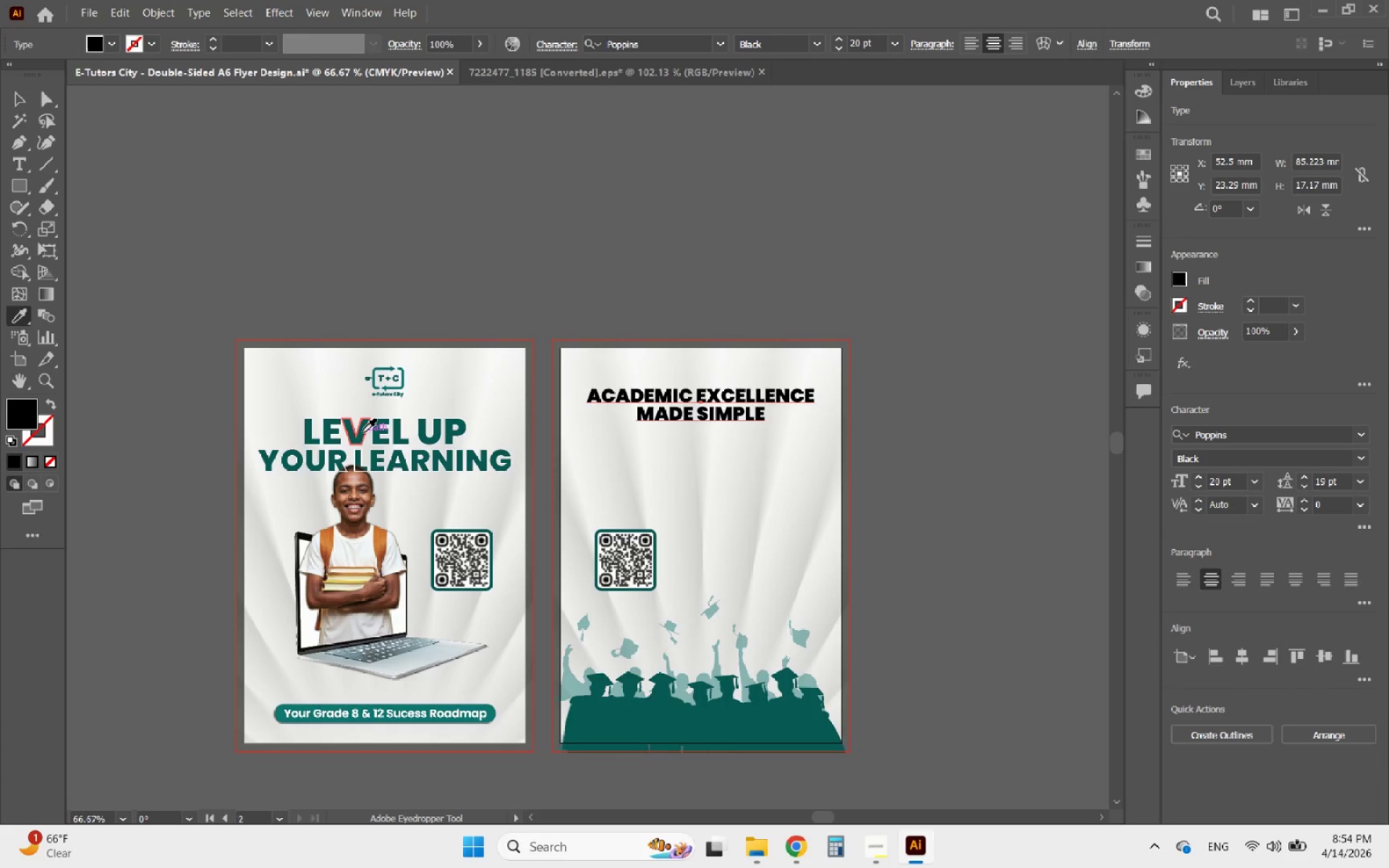 
left_click([362, 433])
 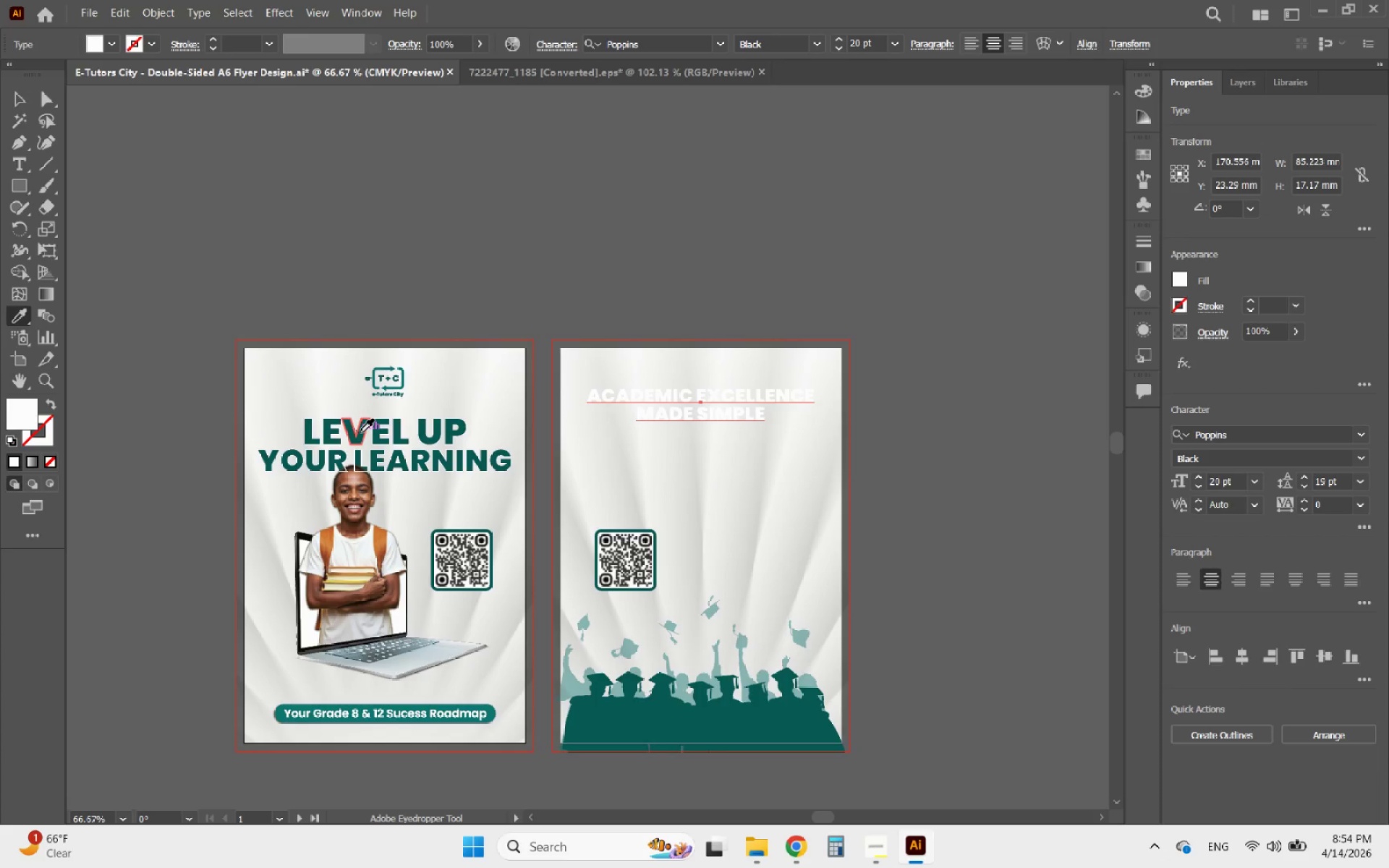 
left_click([362, 431])
 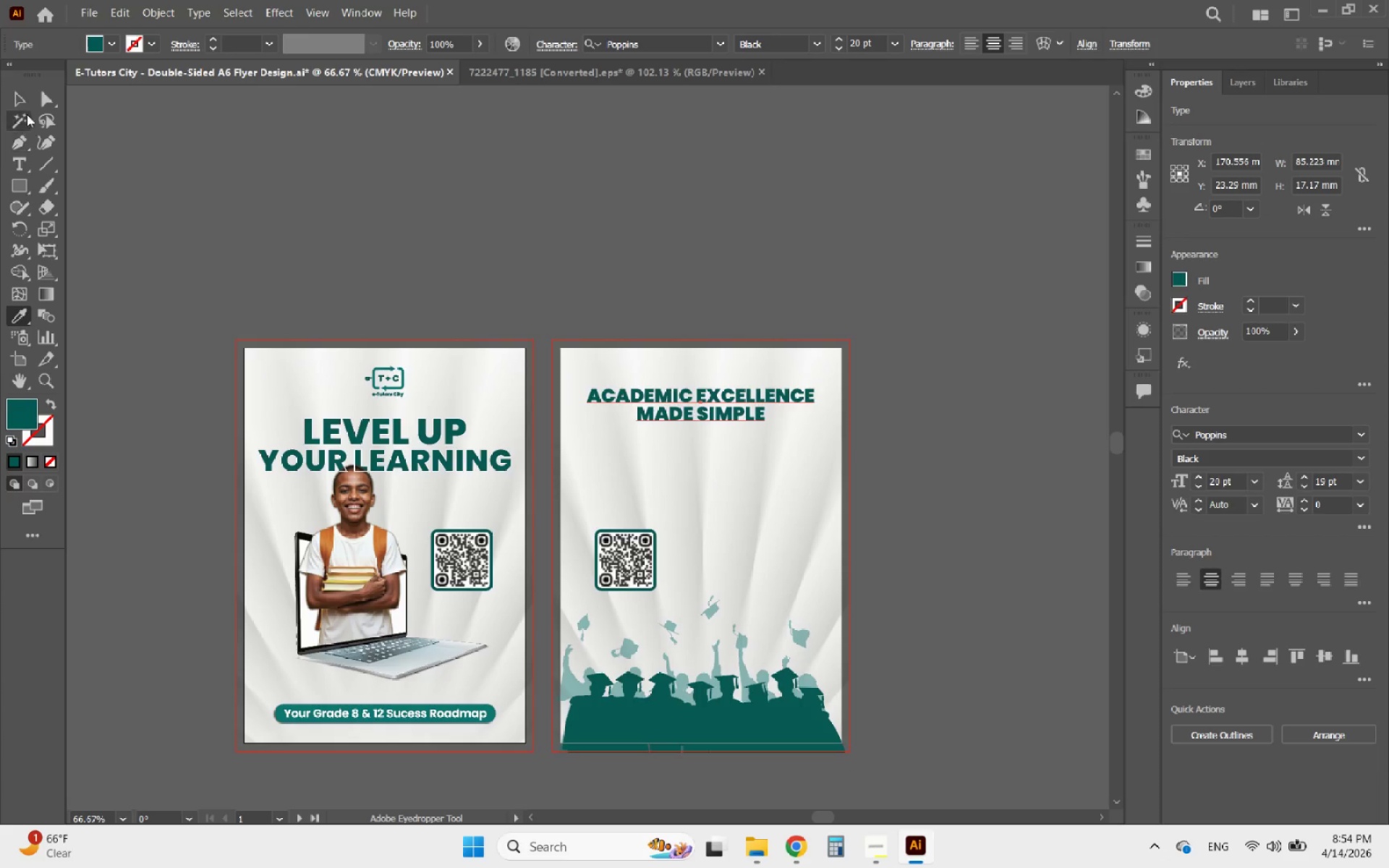 
left_click([22, 101])
 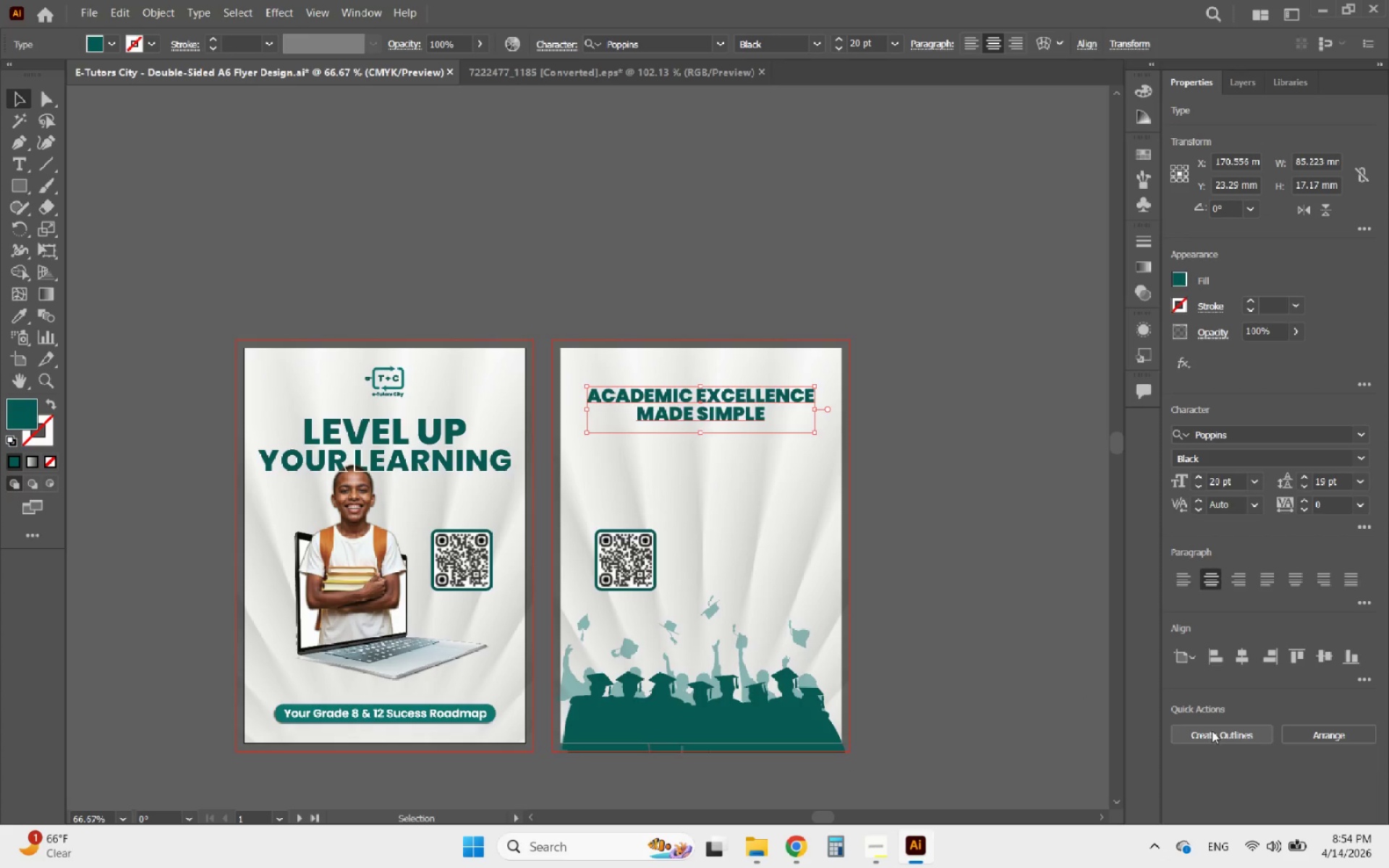 
left_click([1235, 81])
 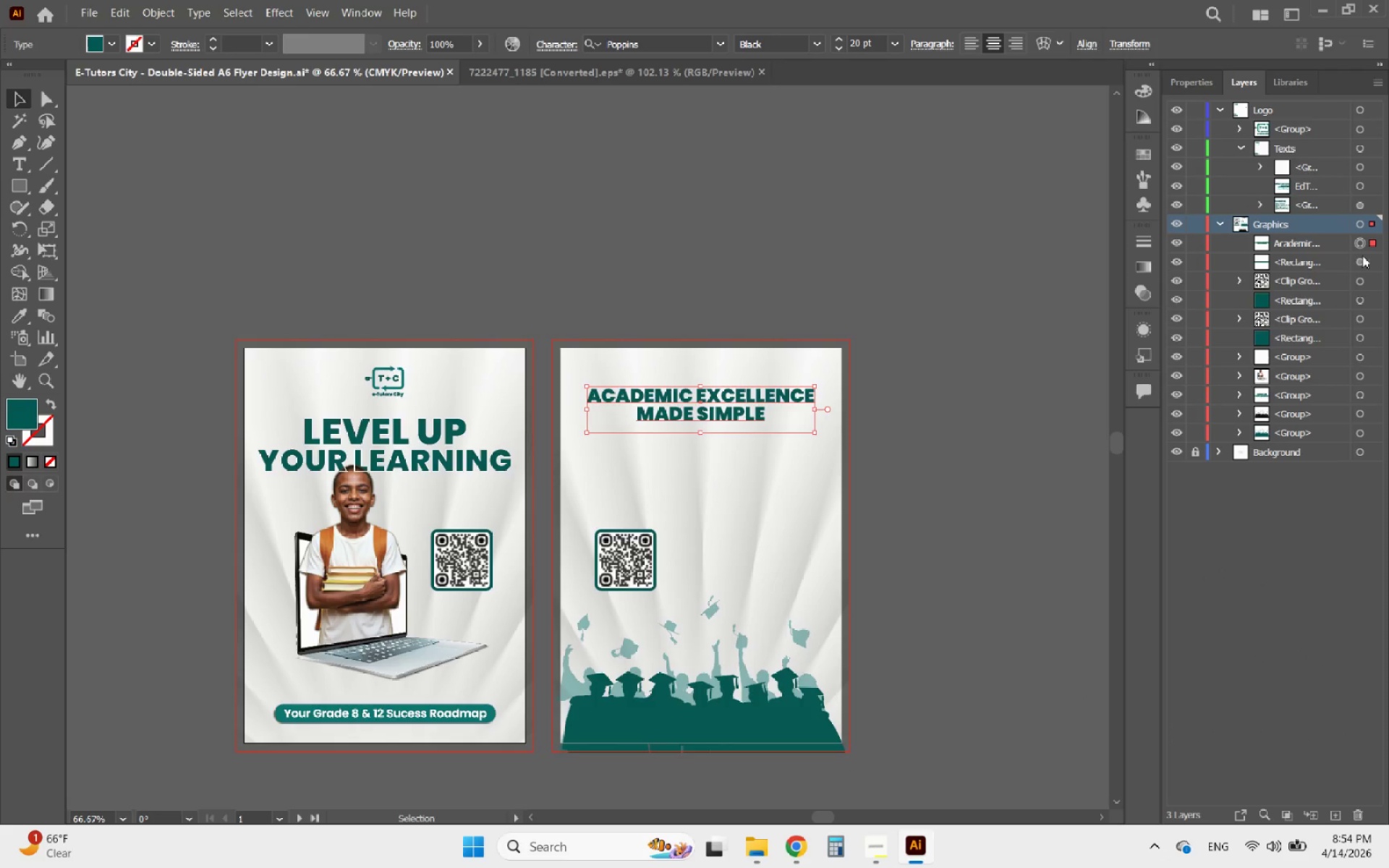 
left_click([1374, 257])
 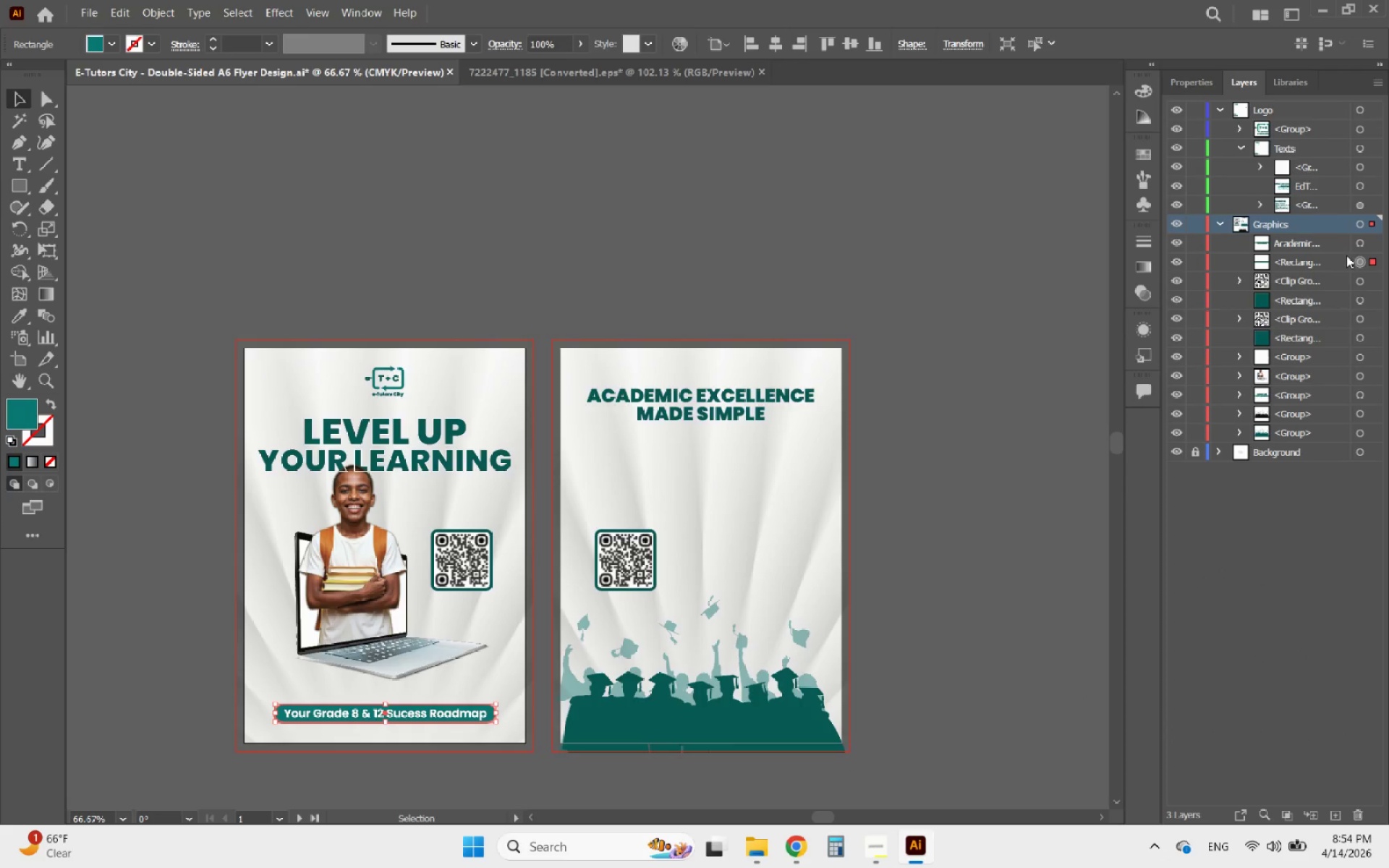 
left_click([1373, 242])
 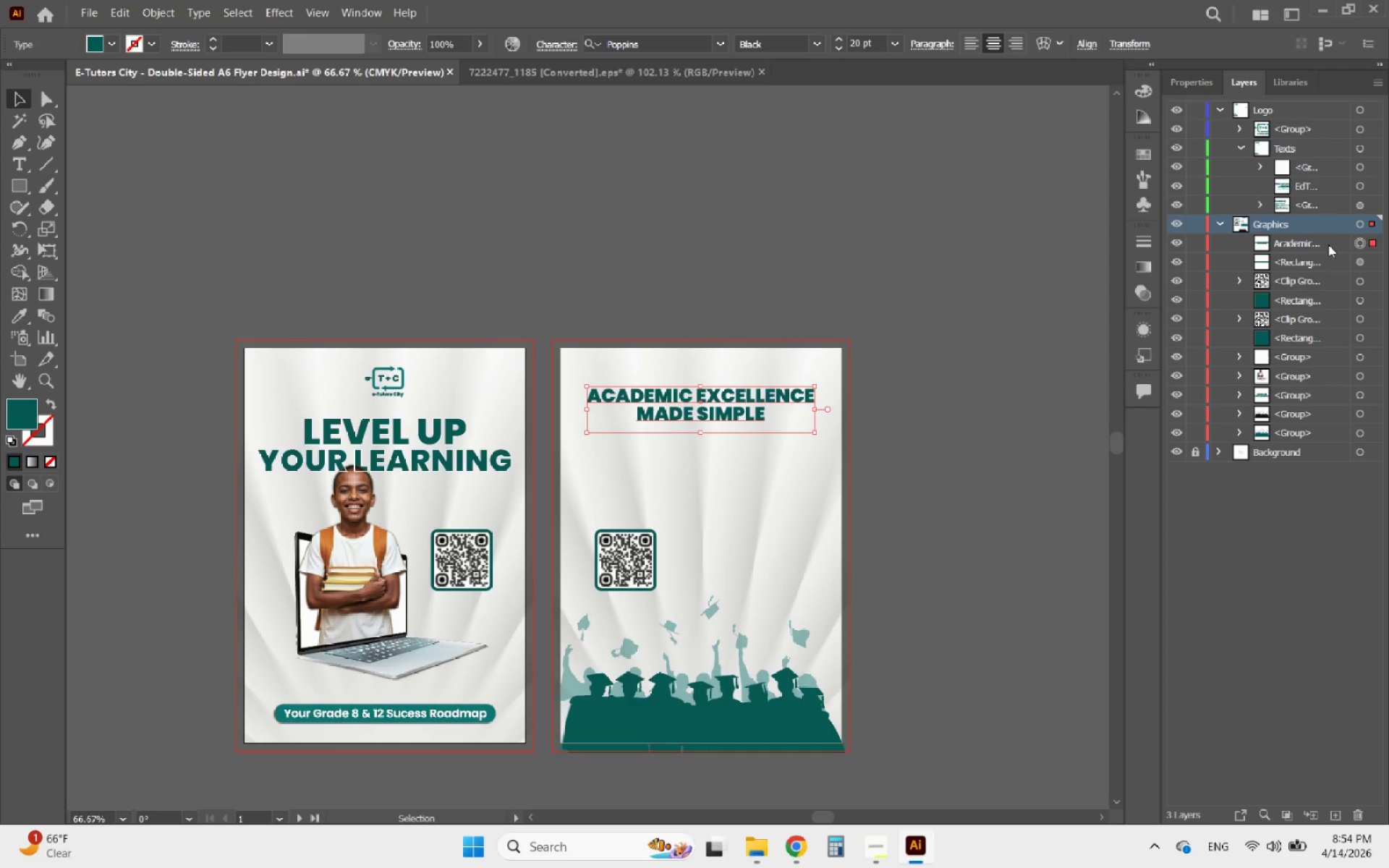 
left_click_drag(start_coordinate=[1328, 244], to_coordinate=[1321, 161])
 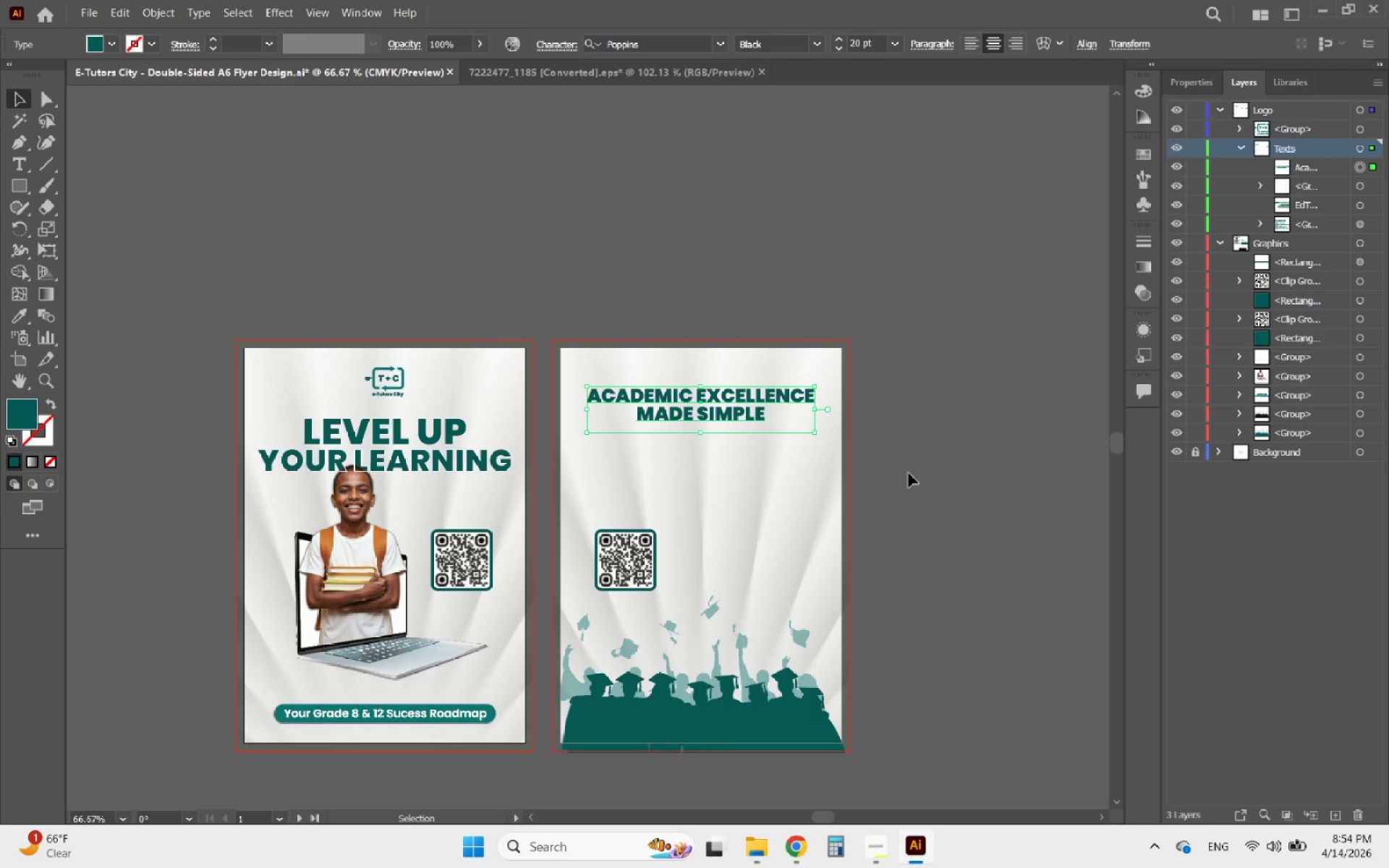 
left_click([1188, 81])
 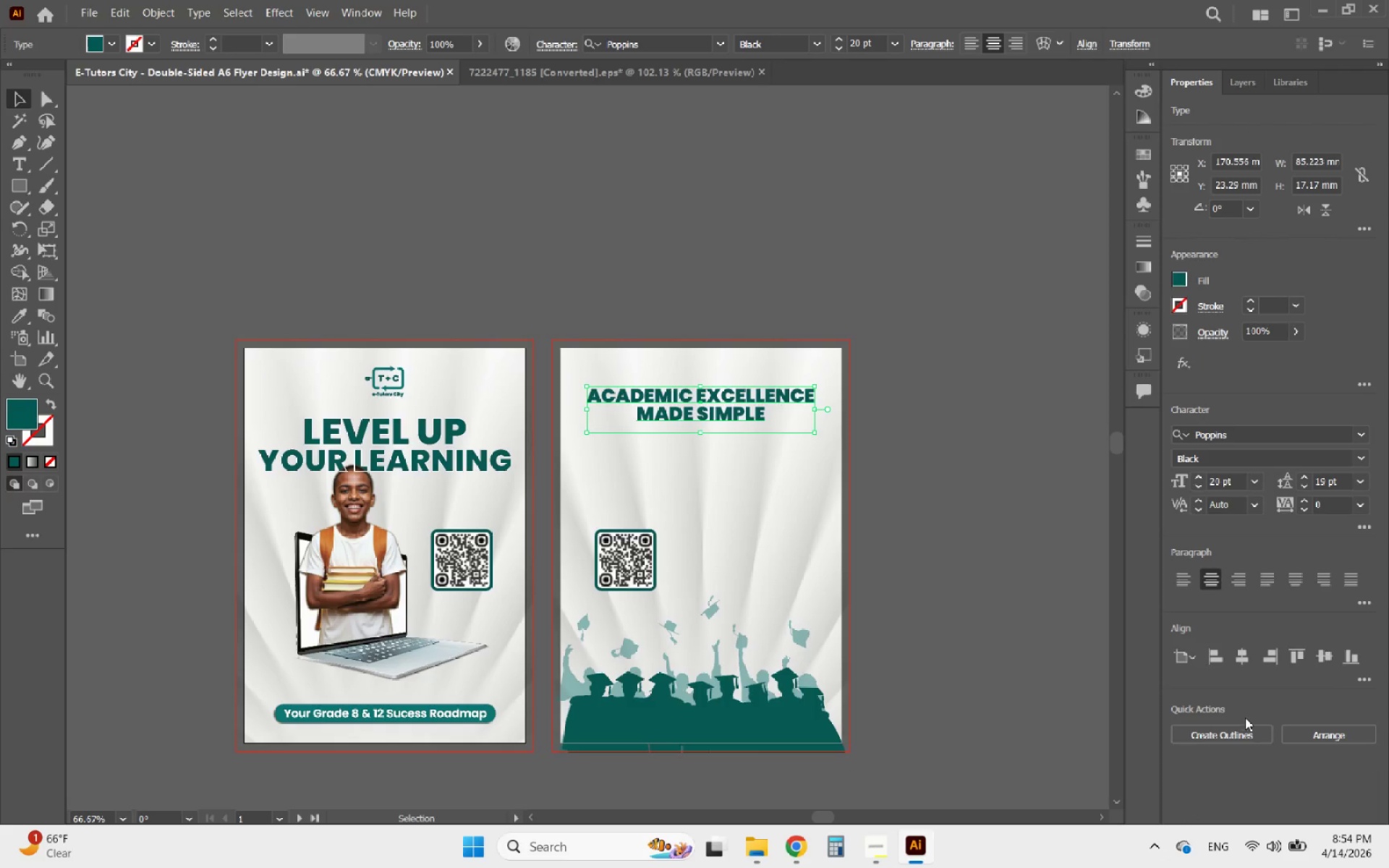 
left_click([1245, 738])
 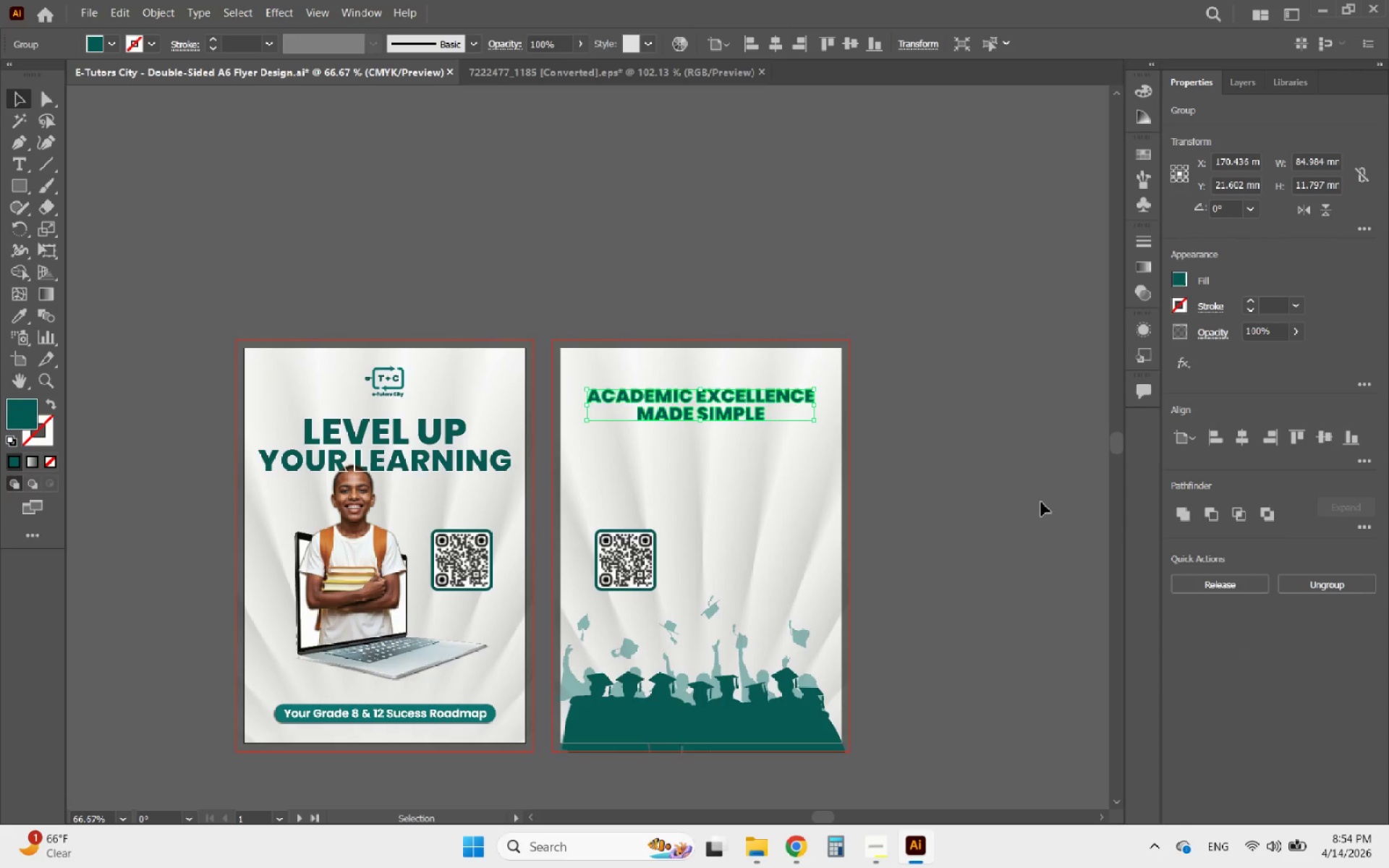 
left_click([1235, 443])
 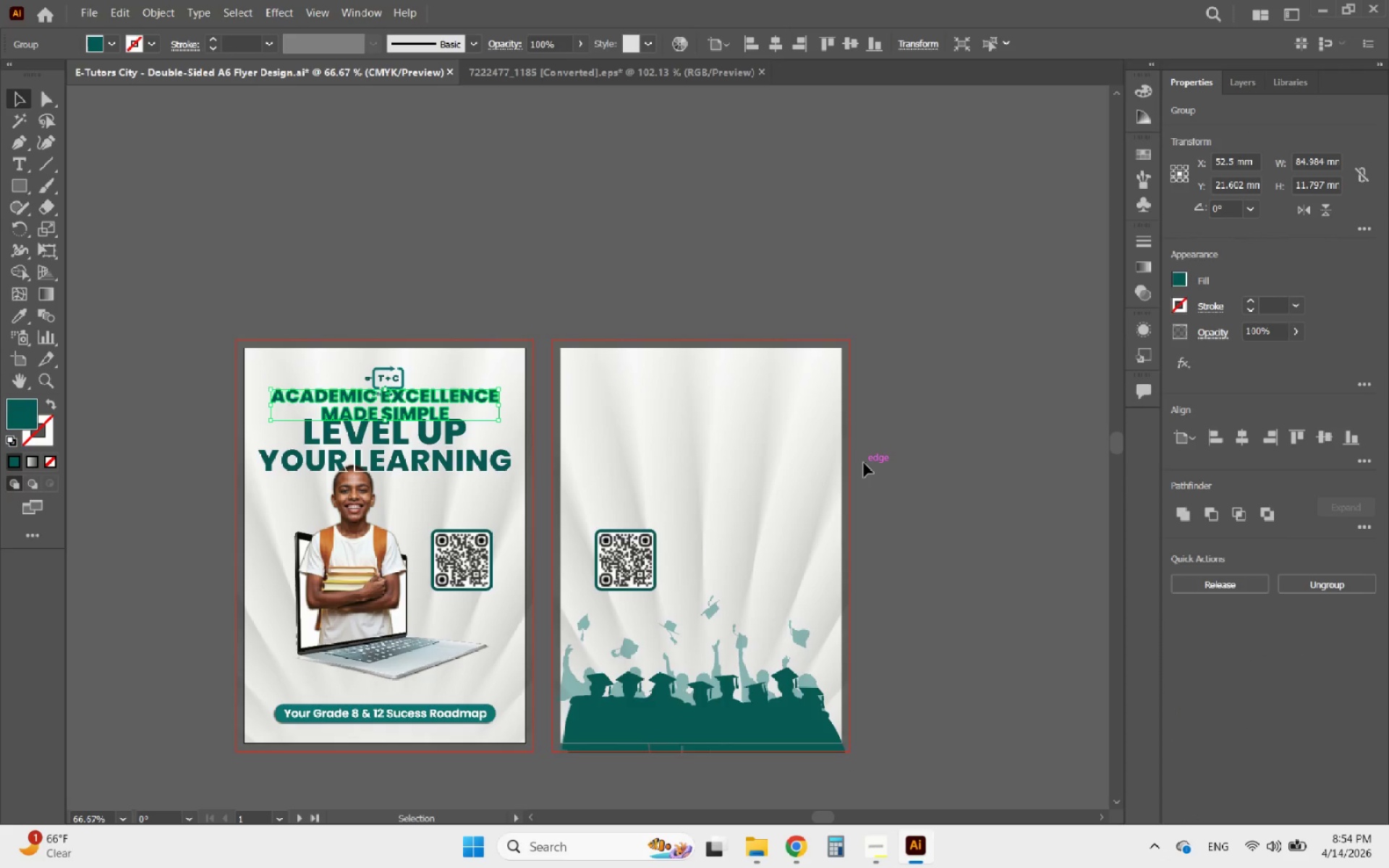 
key(Control+ControlLeft)
 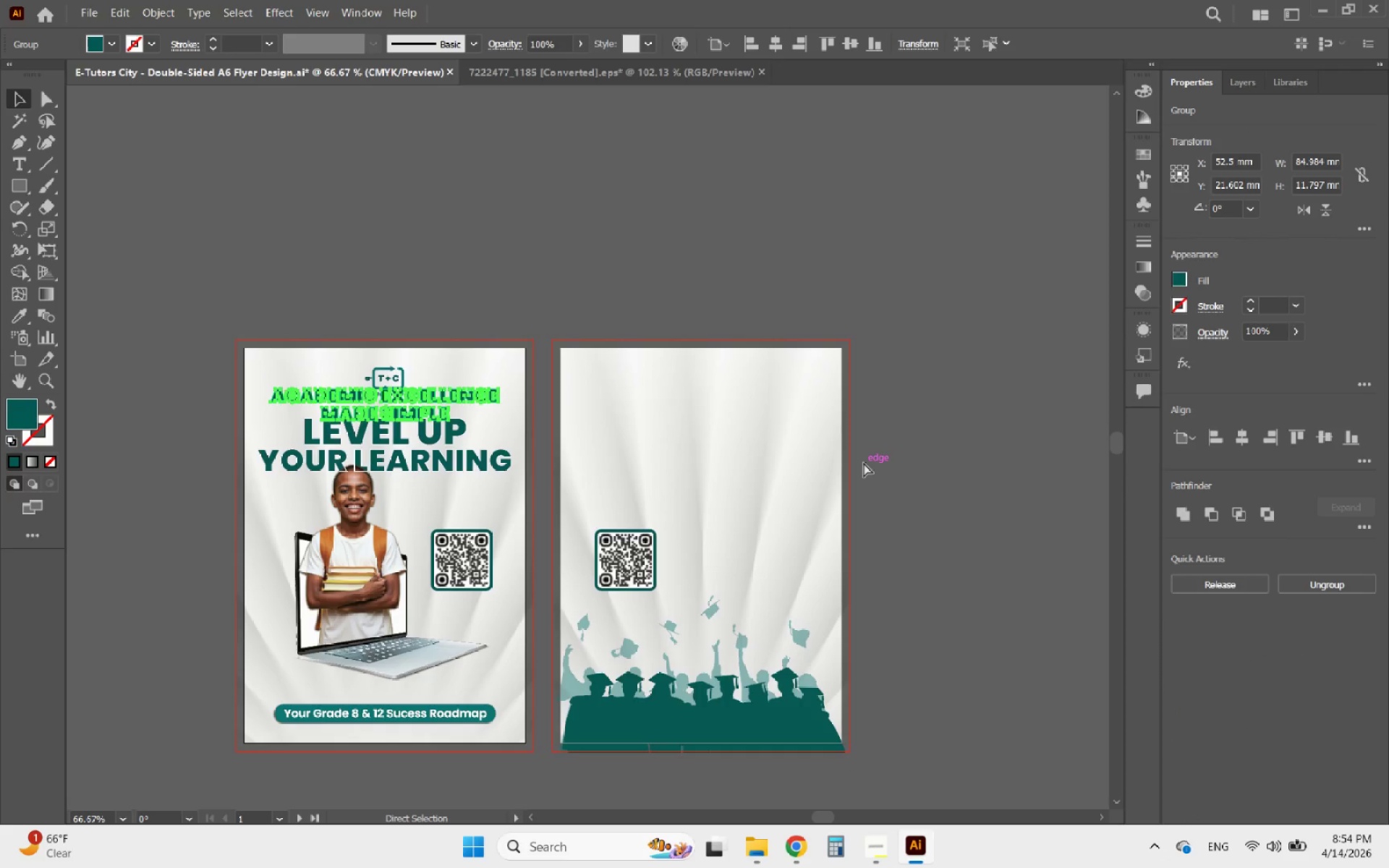 
key(Control+Z)
 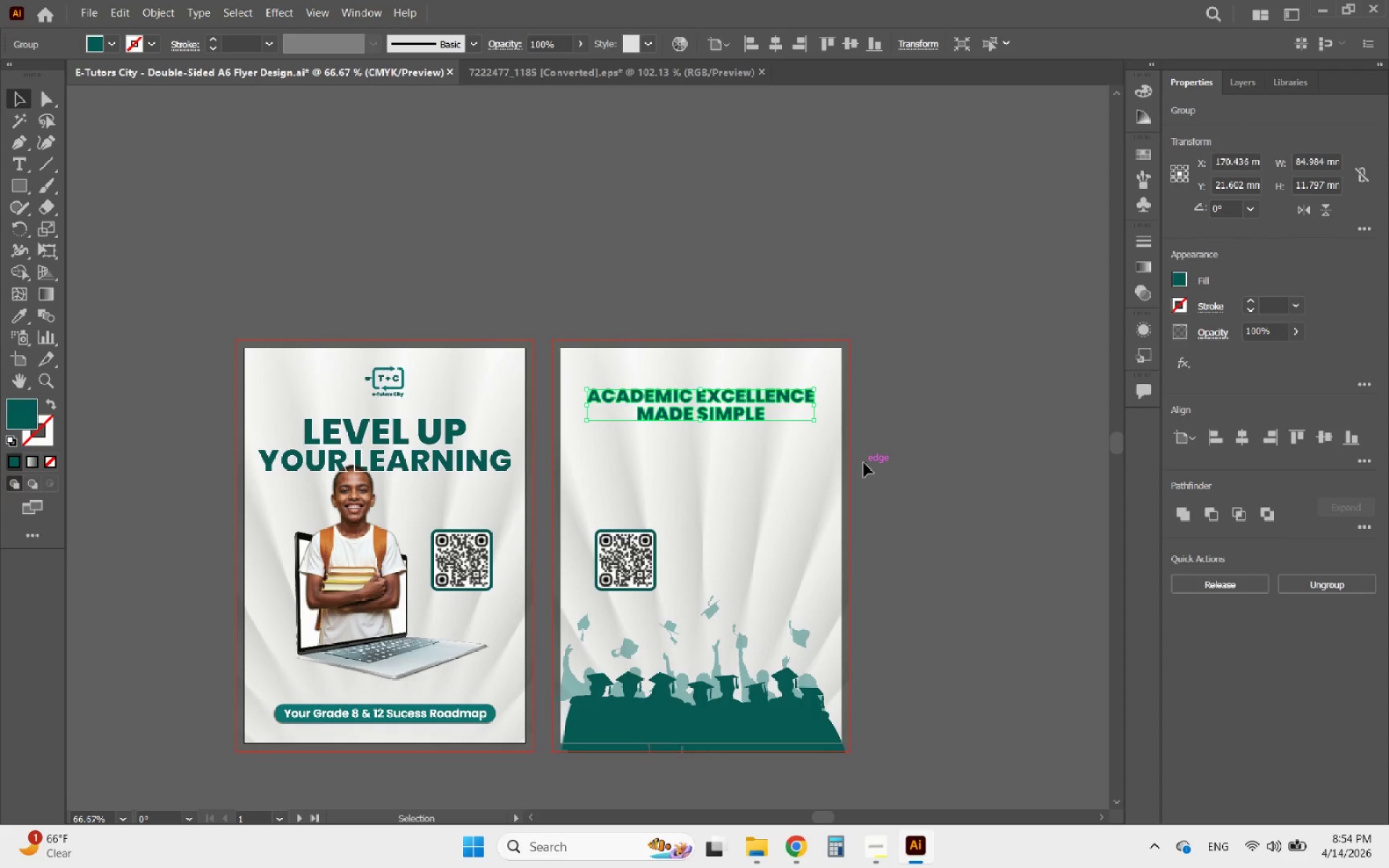 
left_click([864, 463])
 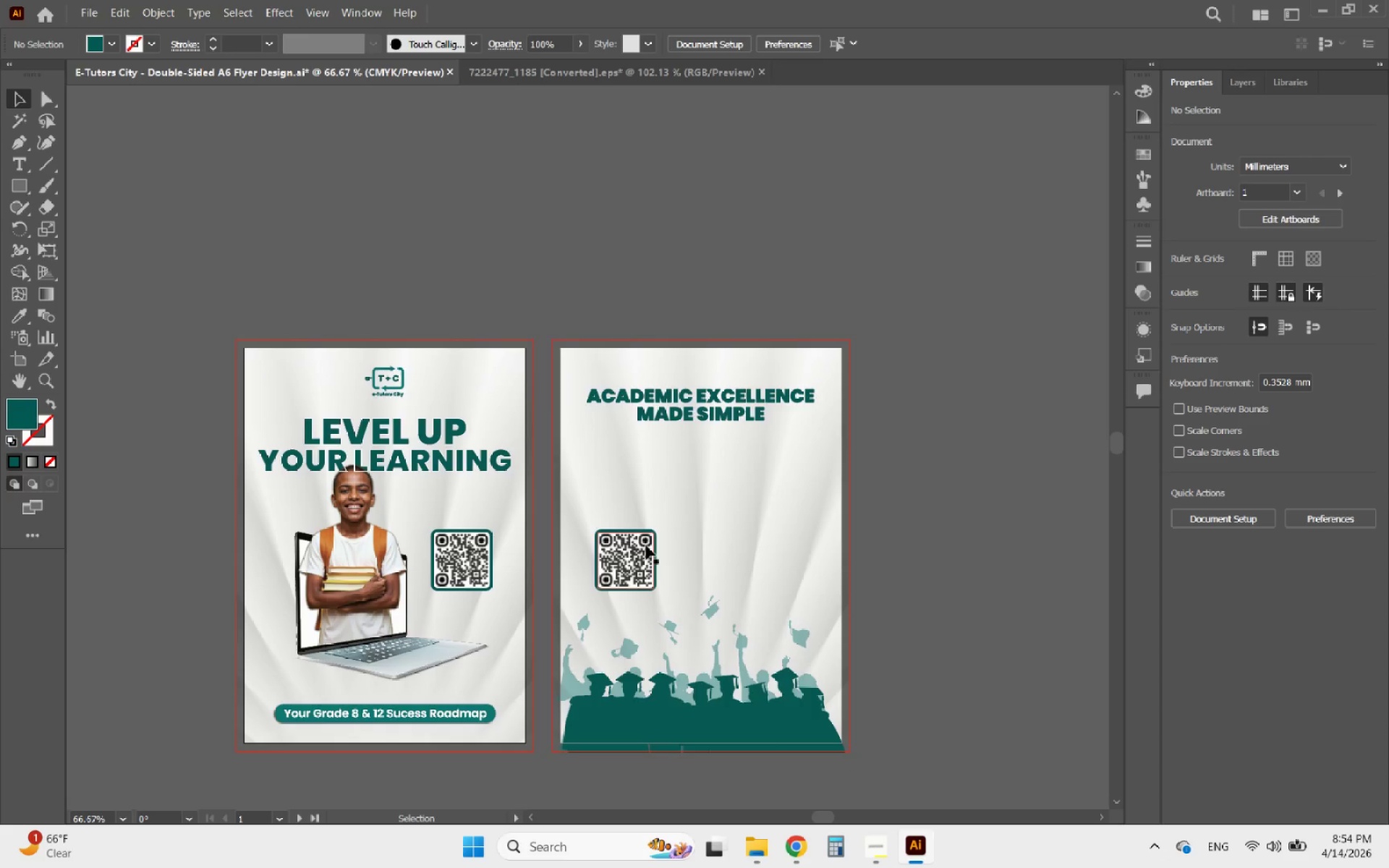 
left_click_drag(start_coordinate=[637, 548], to_coordinate=[702, 536])
 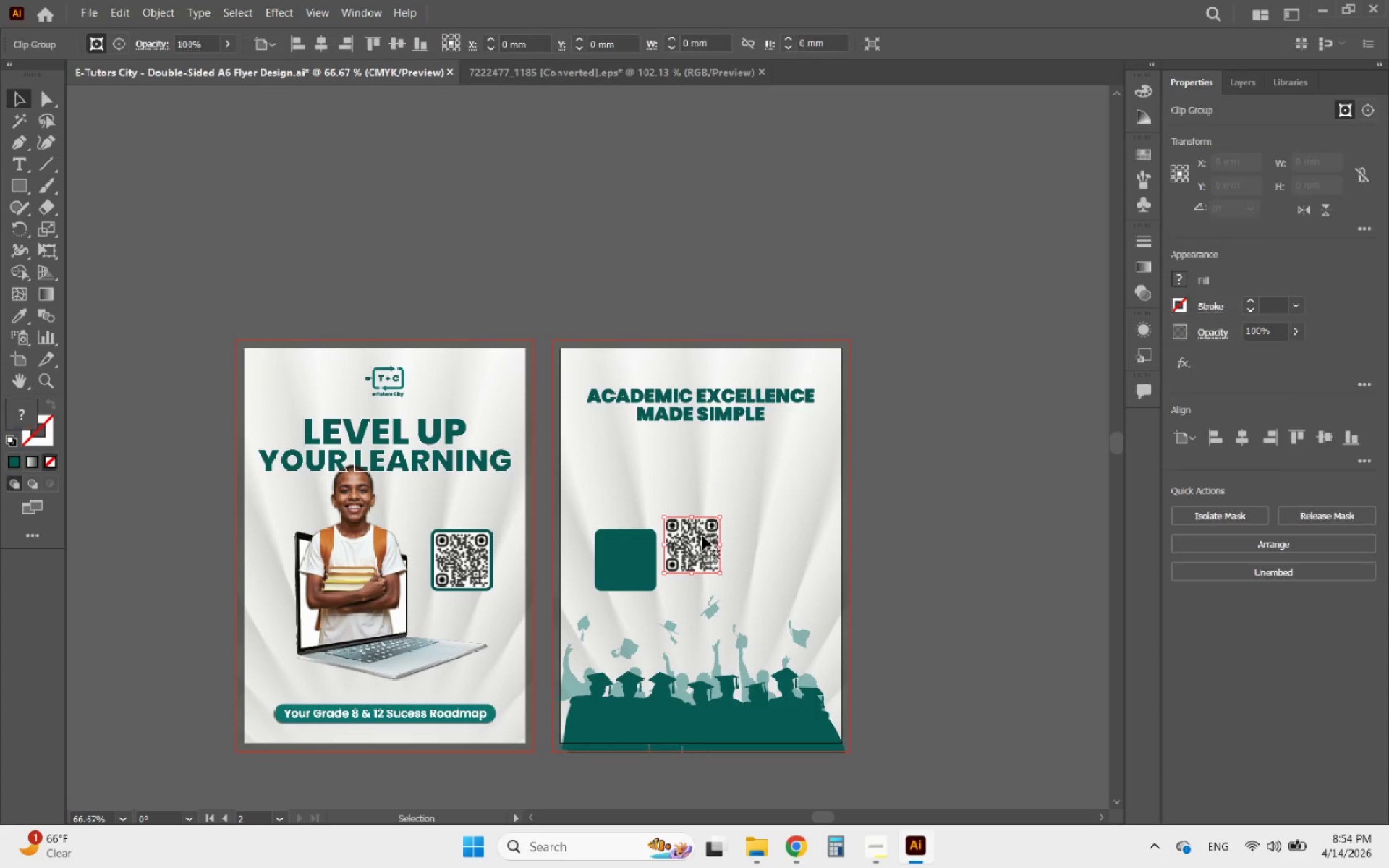 
key(Control+ControlLeft)
 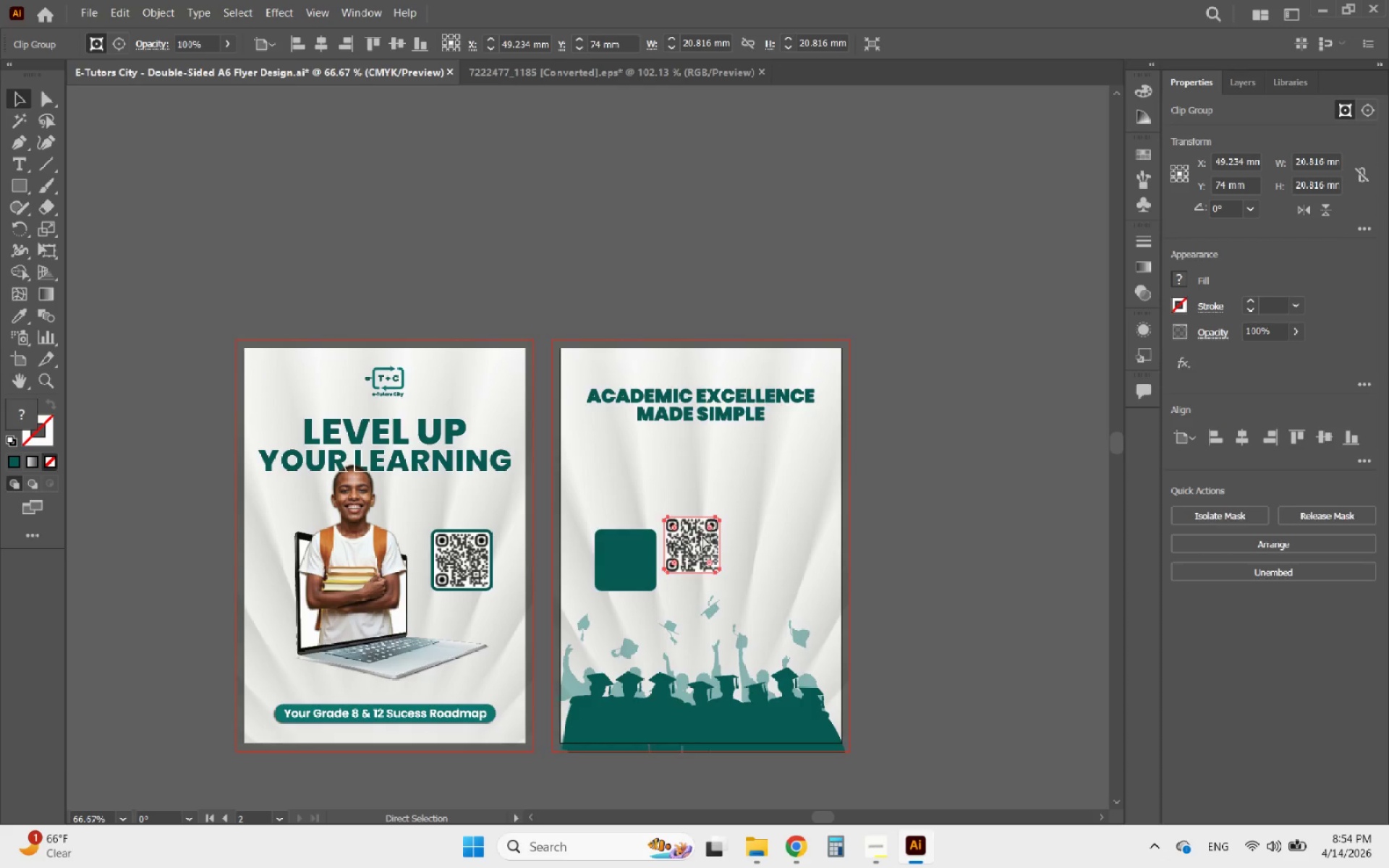 
key(Control+Z)
 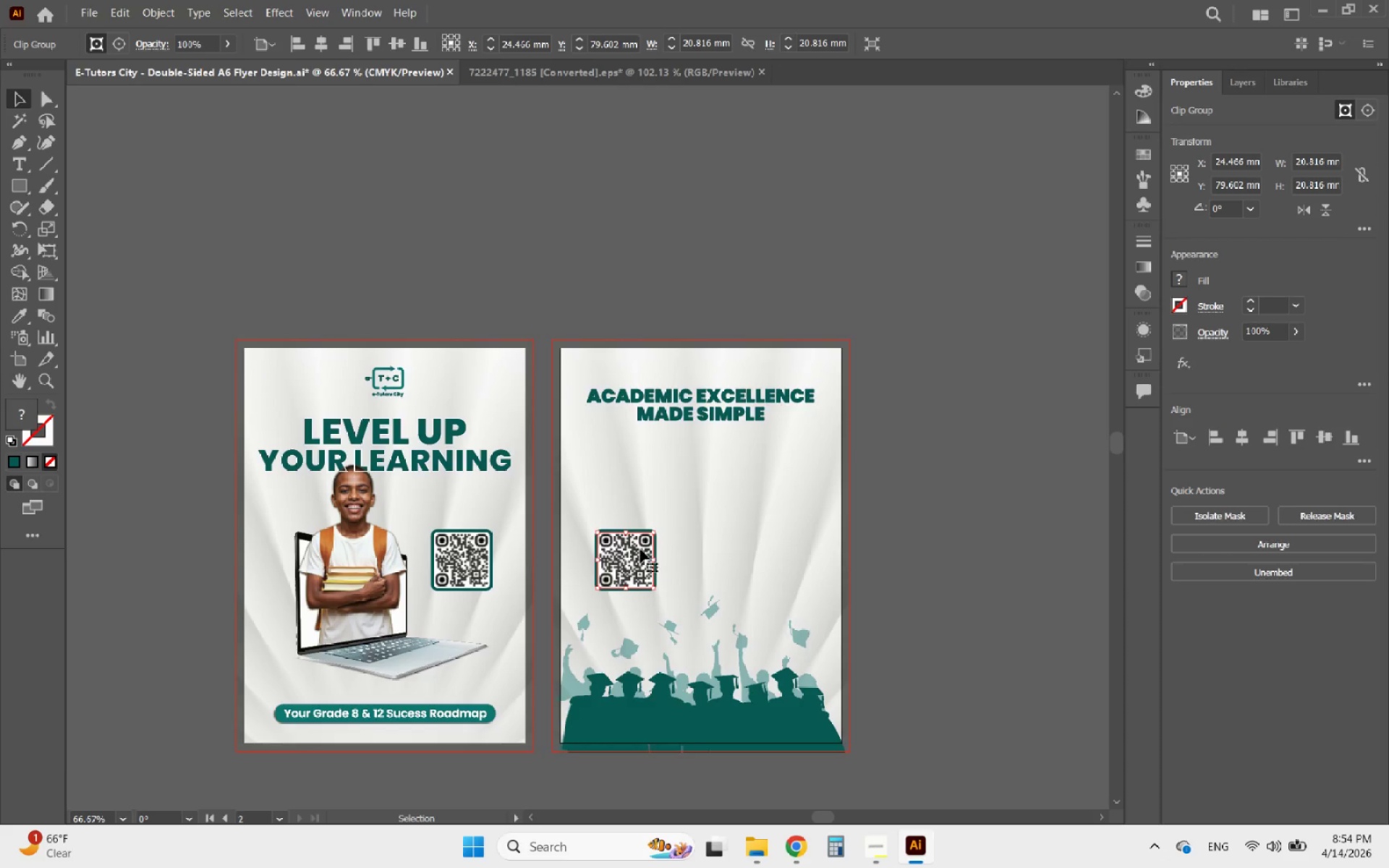 
hold_key(key=ShiftLeft, duration=0.98)
left_click([634, 529])
 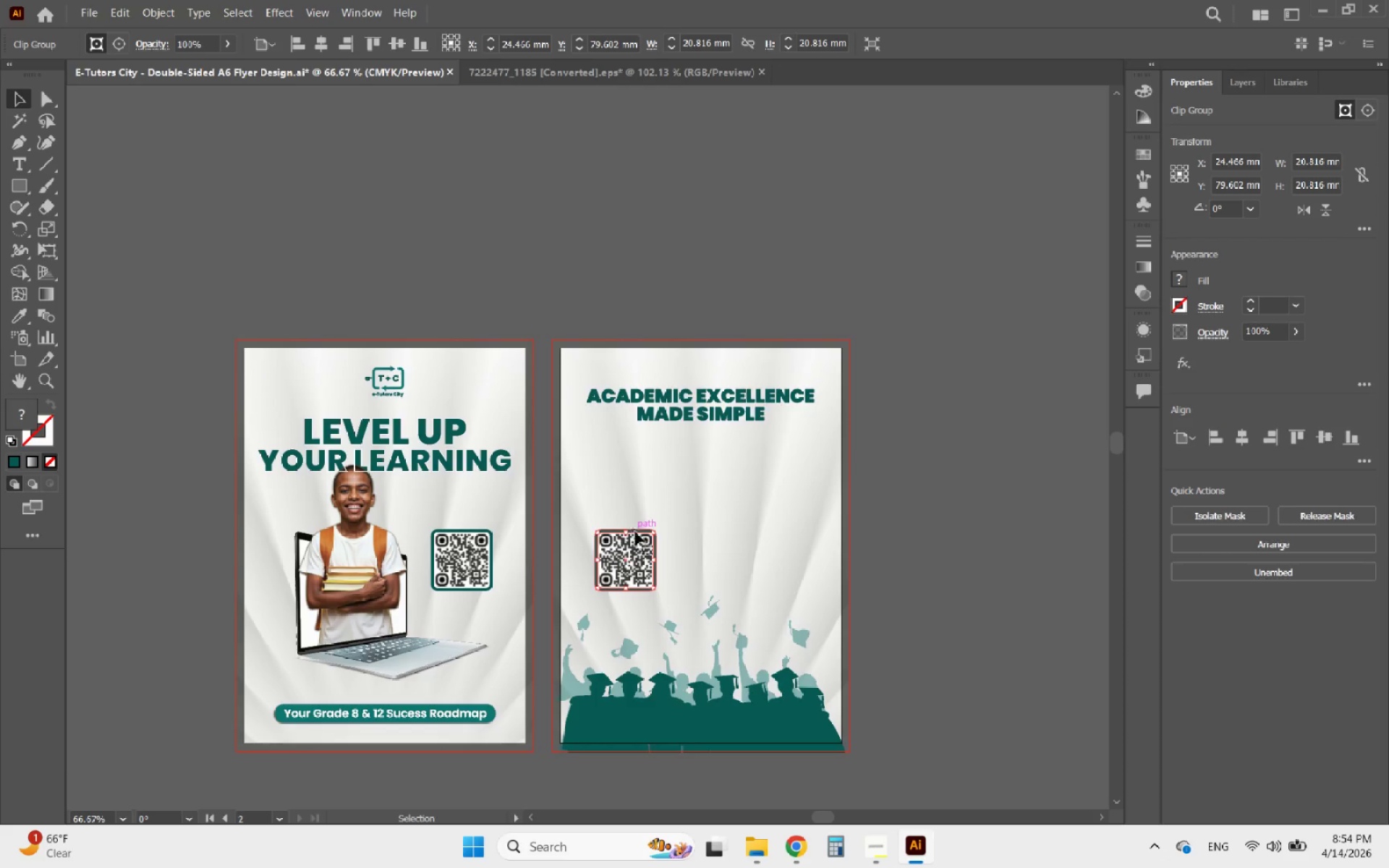 
hold_key(key=AltLeft, duration=0.34)
 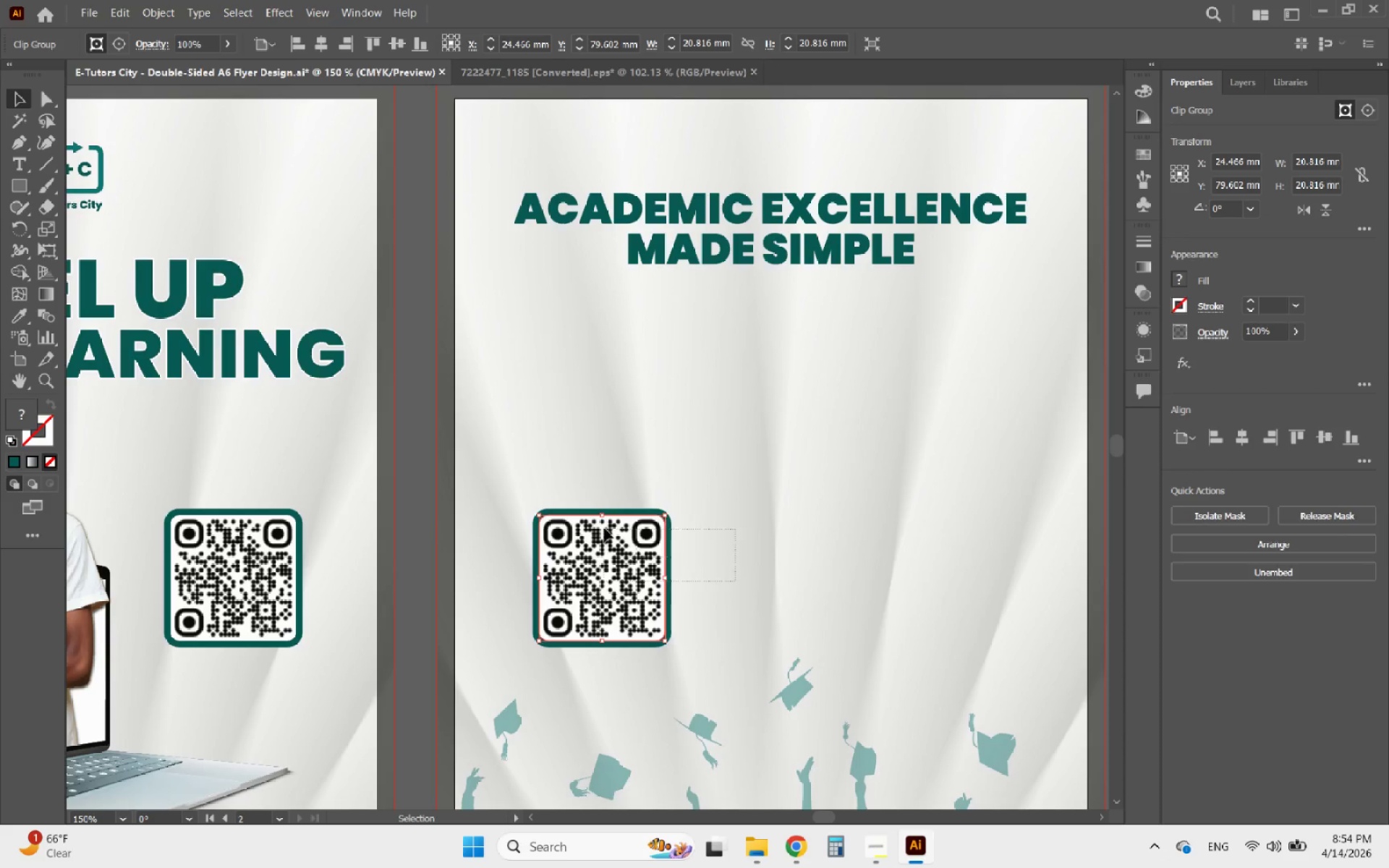 
left_click_drag(start_coordinate=[736, 581], to_coordinate=[604, 528])
 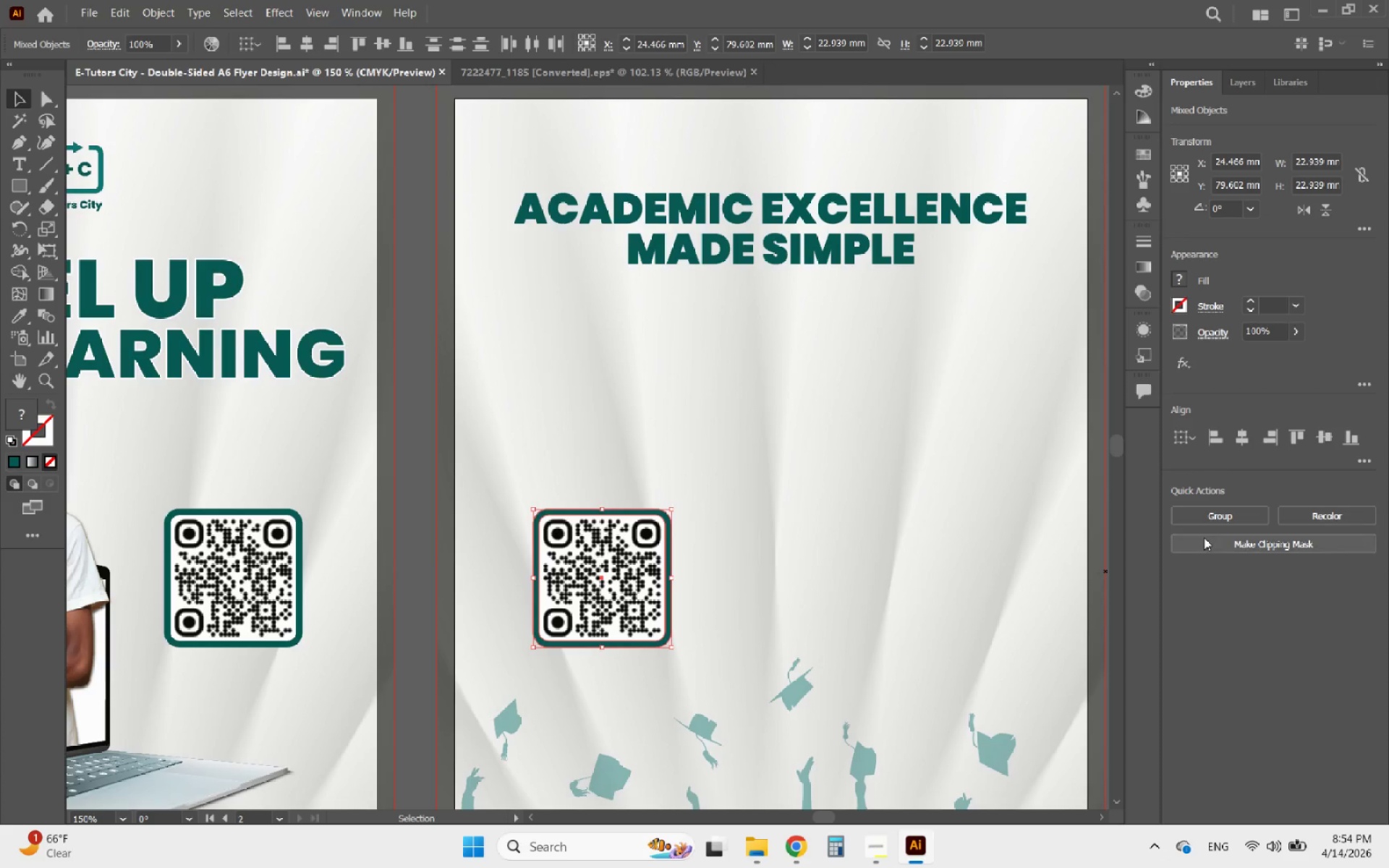 
scroll: coordinate [644, 548], scroll_direction: up, amount: 1.0
 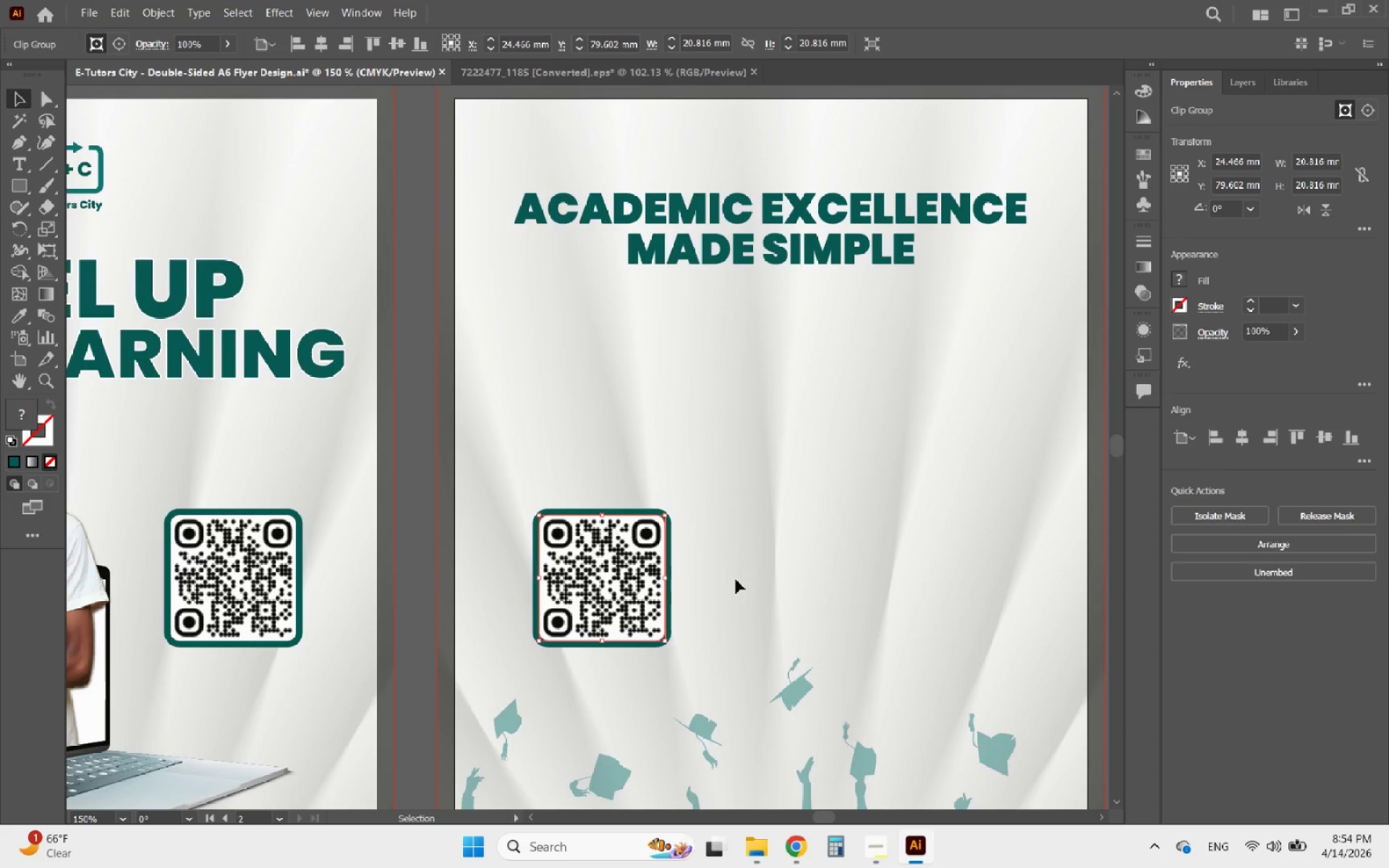 
left_click([1237, 522])
 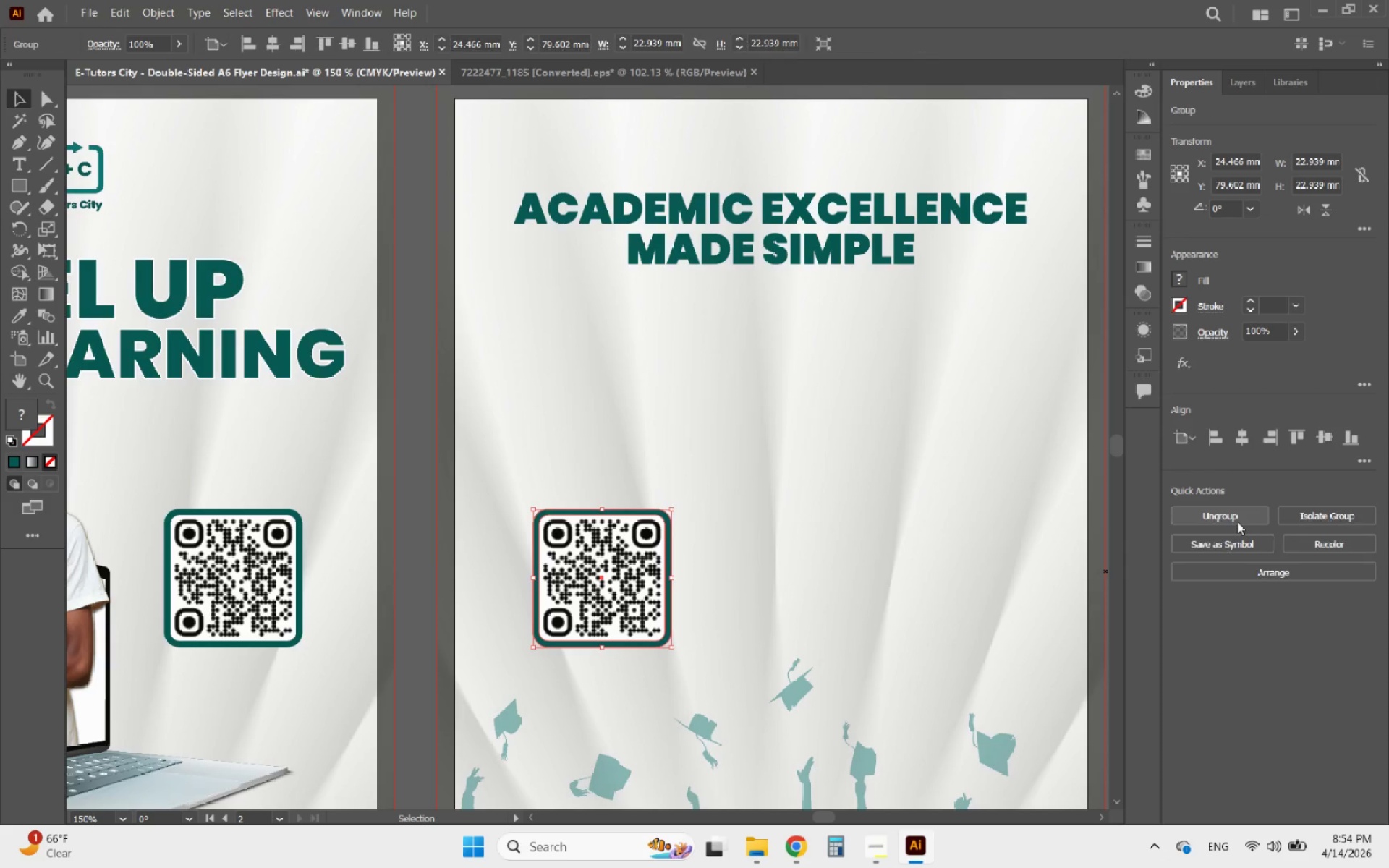 
hold_key(key=AltLeft, duration=0.45)
 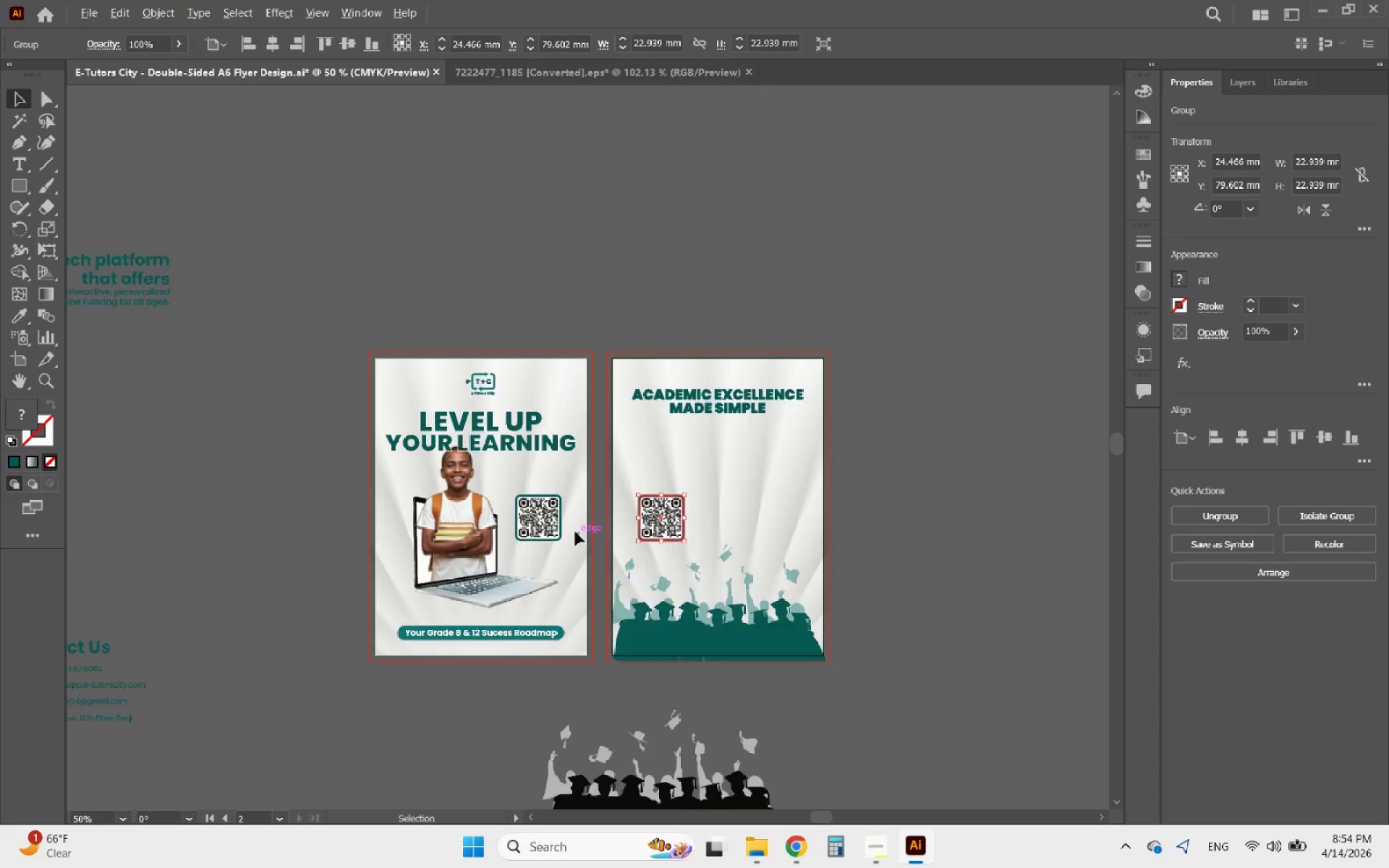 
hold_key(key=AltLeft, duration=0.31)
 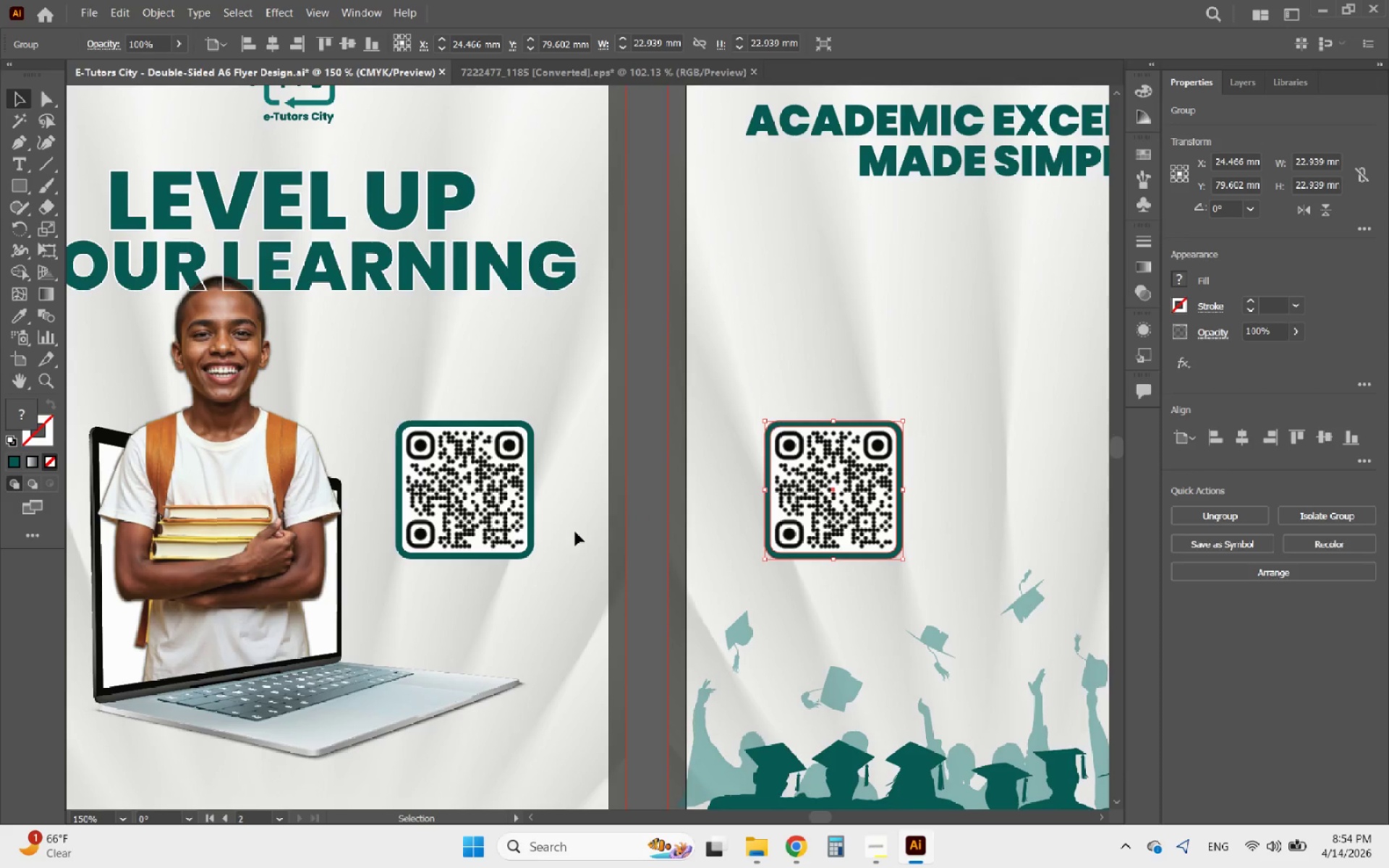 
left_click_drag(start_coordinate=[575, 532], to_coordinate=[501, 485])
 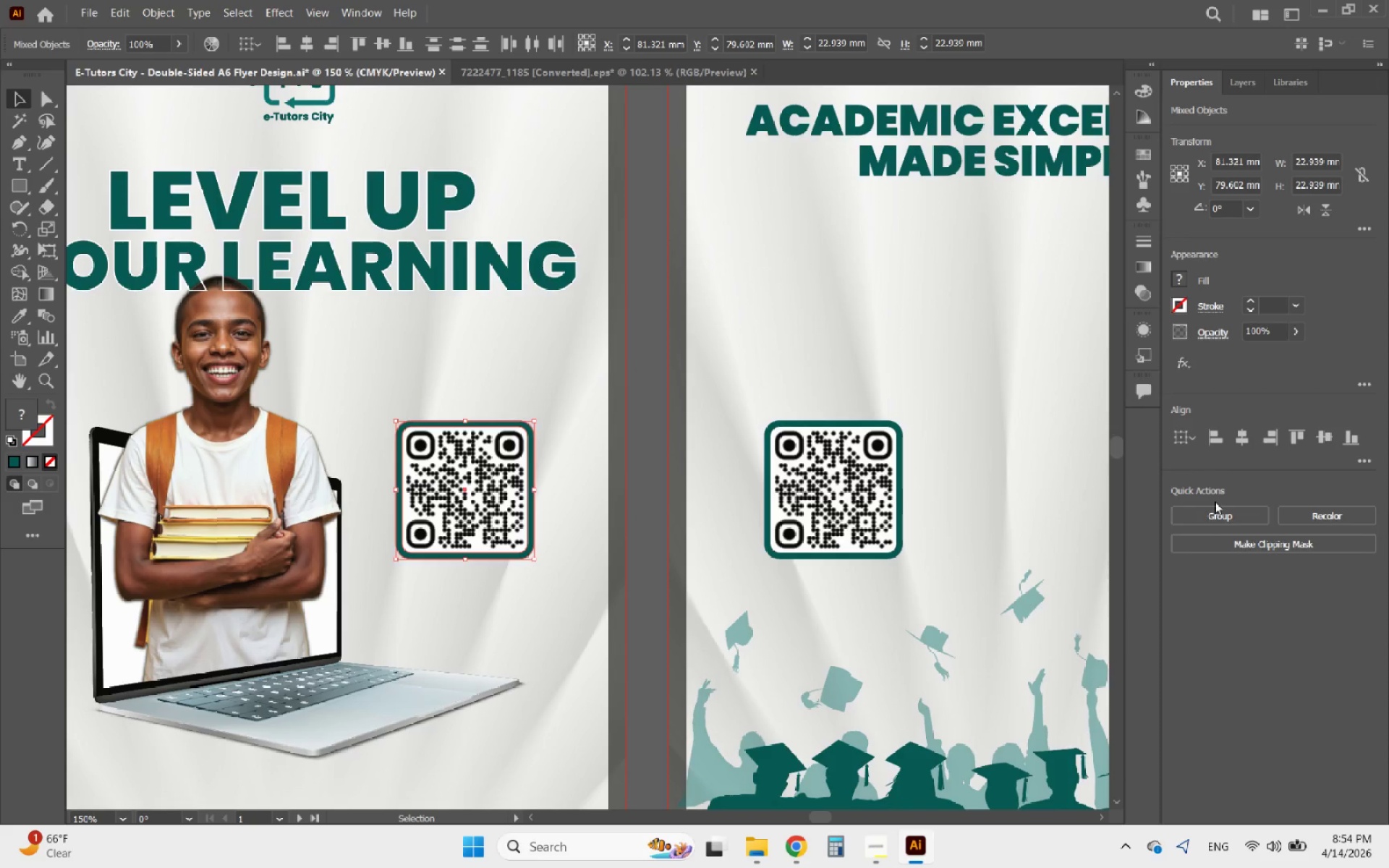 
scroll: coordinate [575, 532], scroll_direction: up, amount: 1.0
 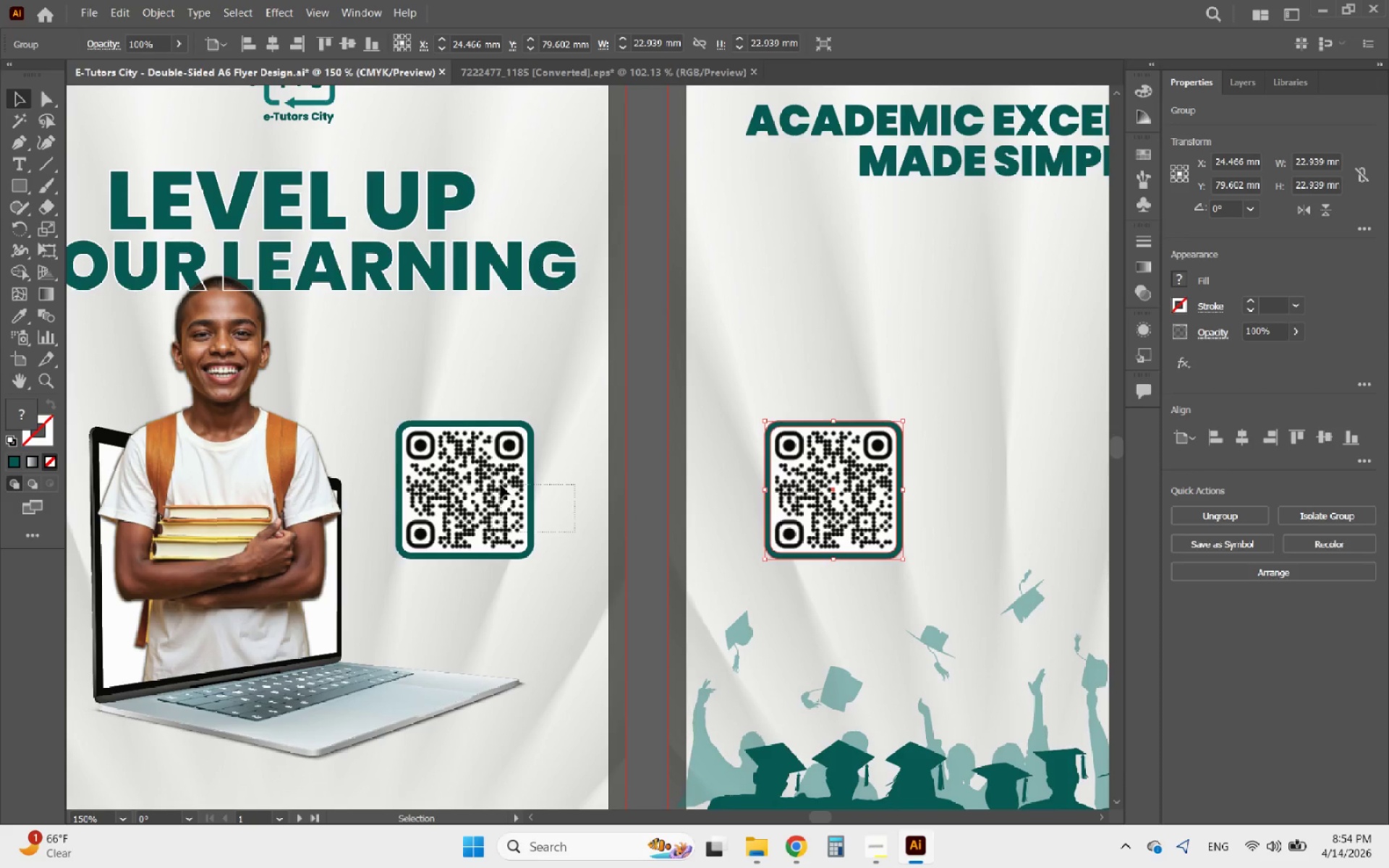 
left_click([1197, 509])
 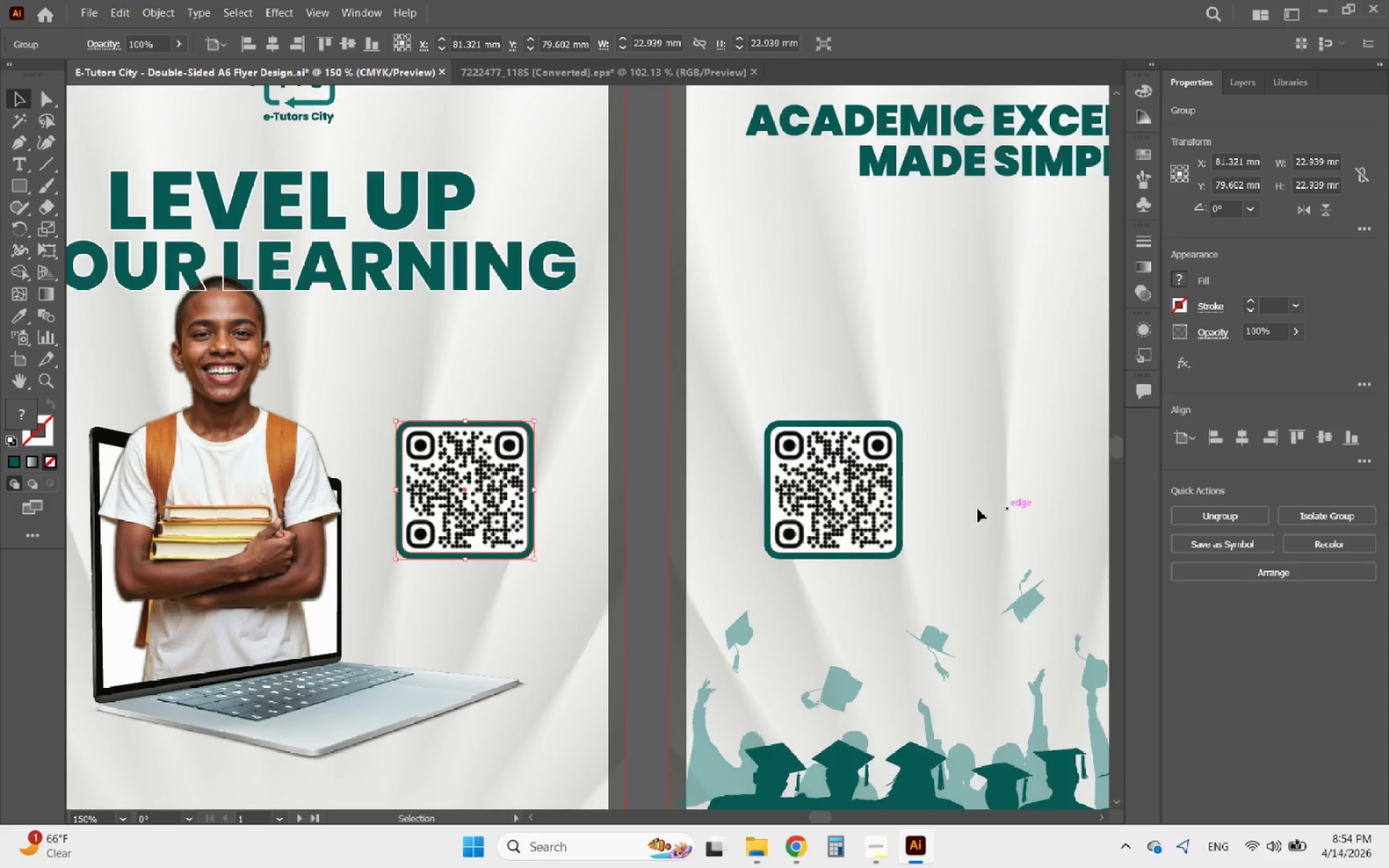 
hold_key(key=AltLeft, duration=0.64)
scroll: coordinate [651, 509], scroll_direction: down, amount: 1.0
 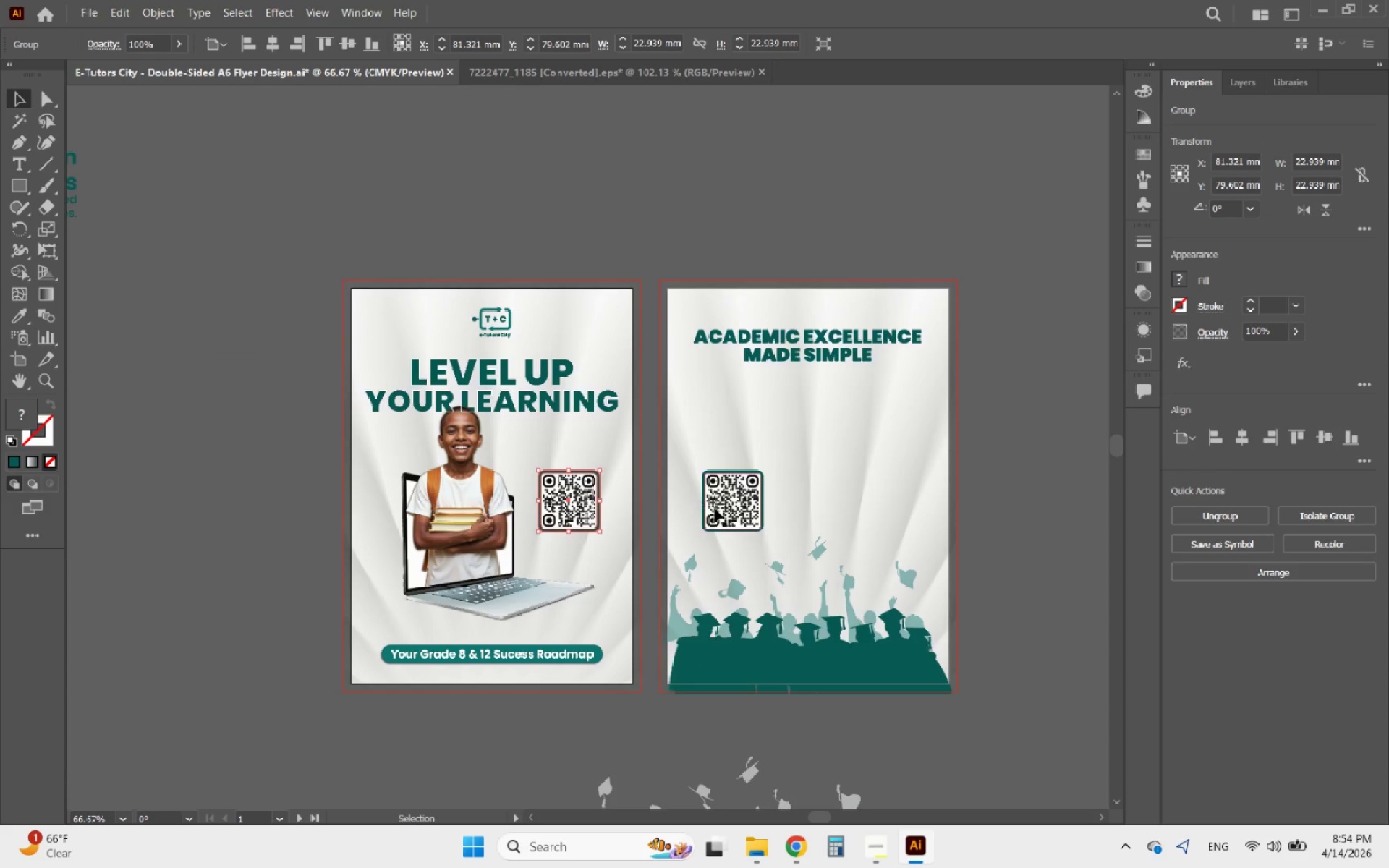 
left_click([719, 509])
 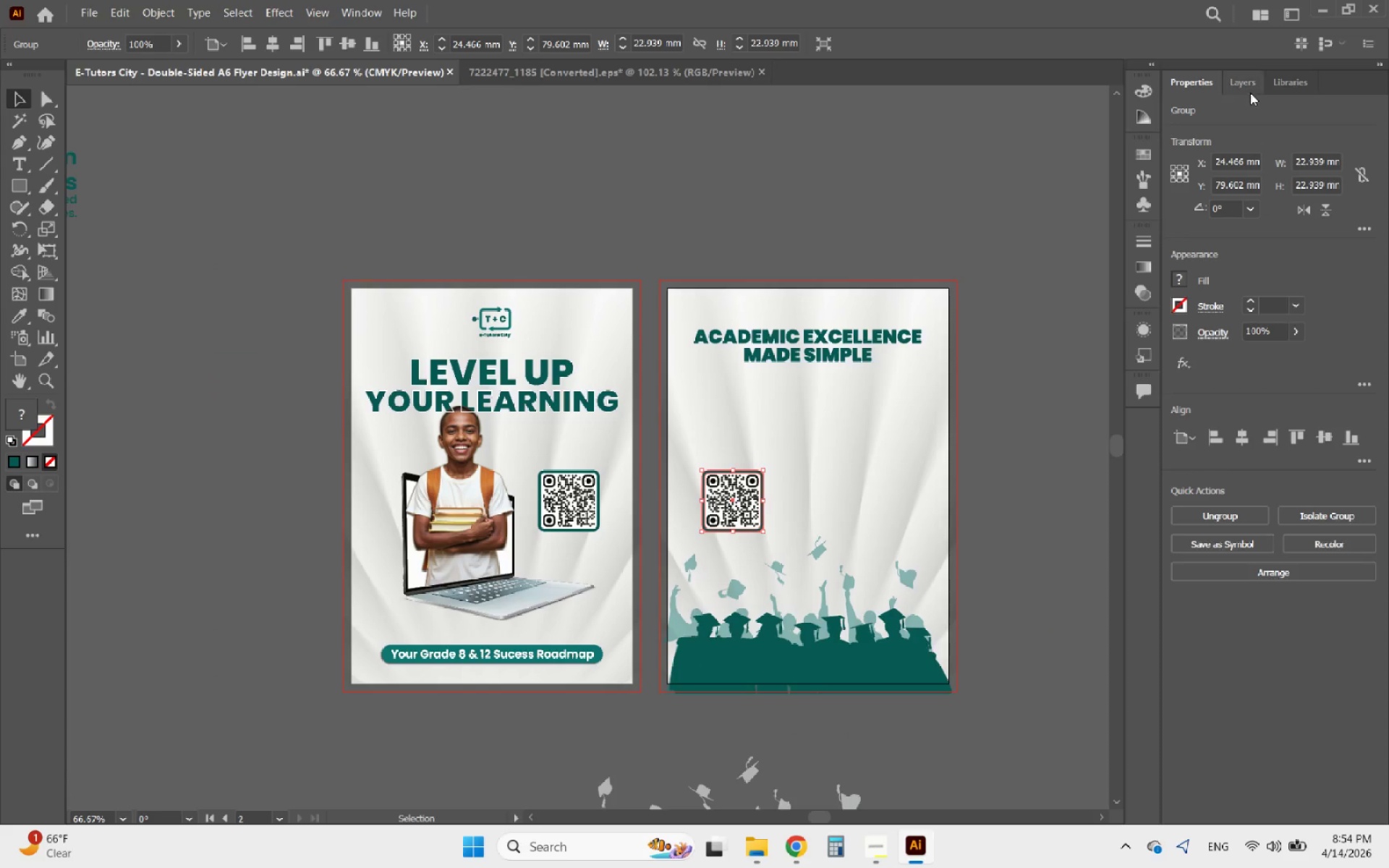 
double_click([1249, 90])
 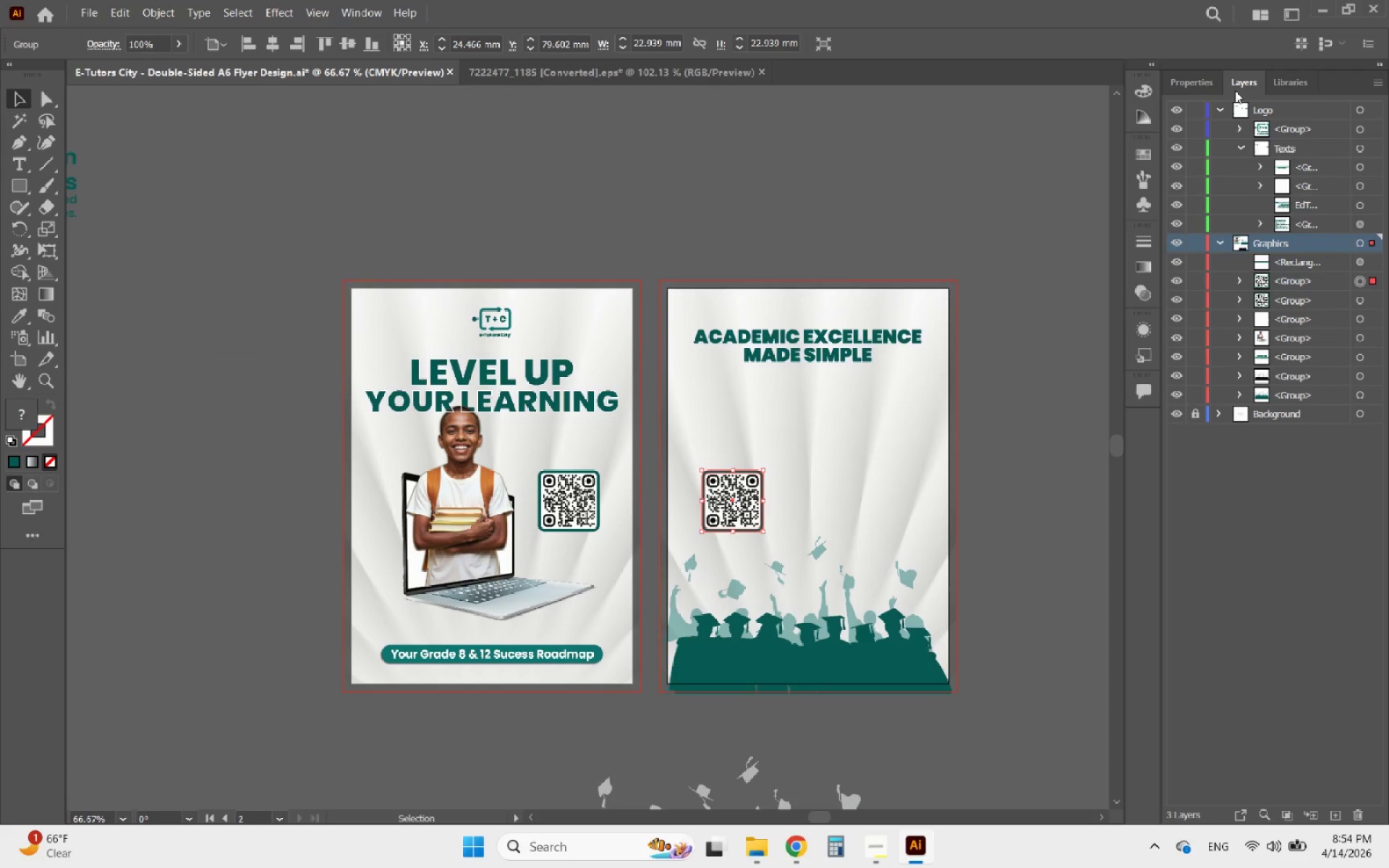 
left_click([1196, 81])
 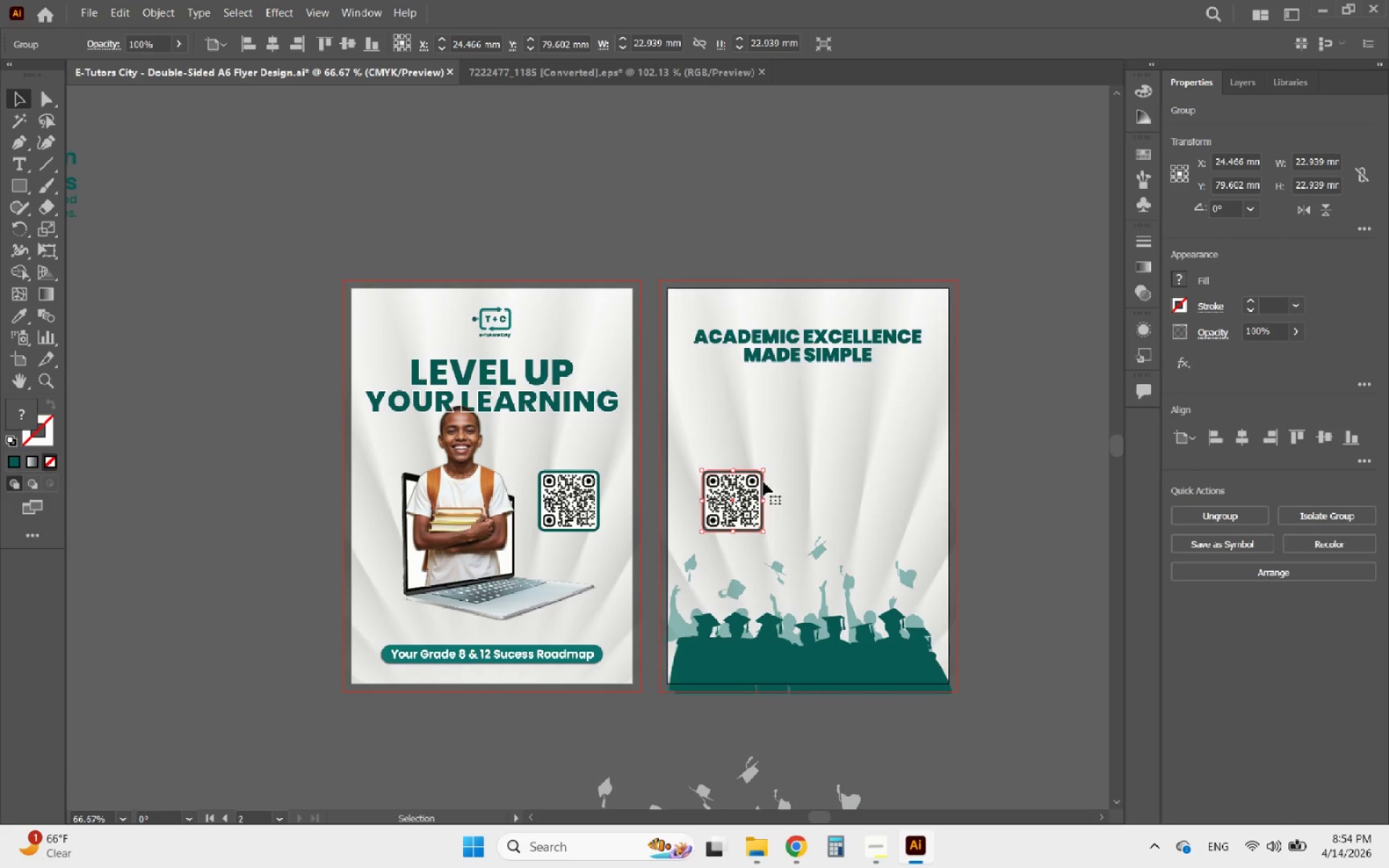 
key(Alt+AltLeft)
 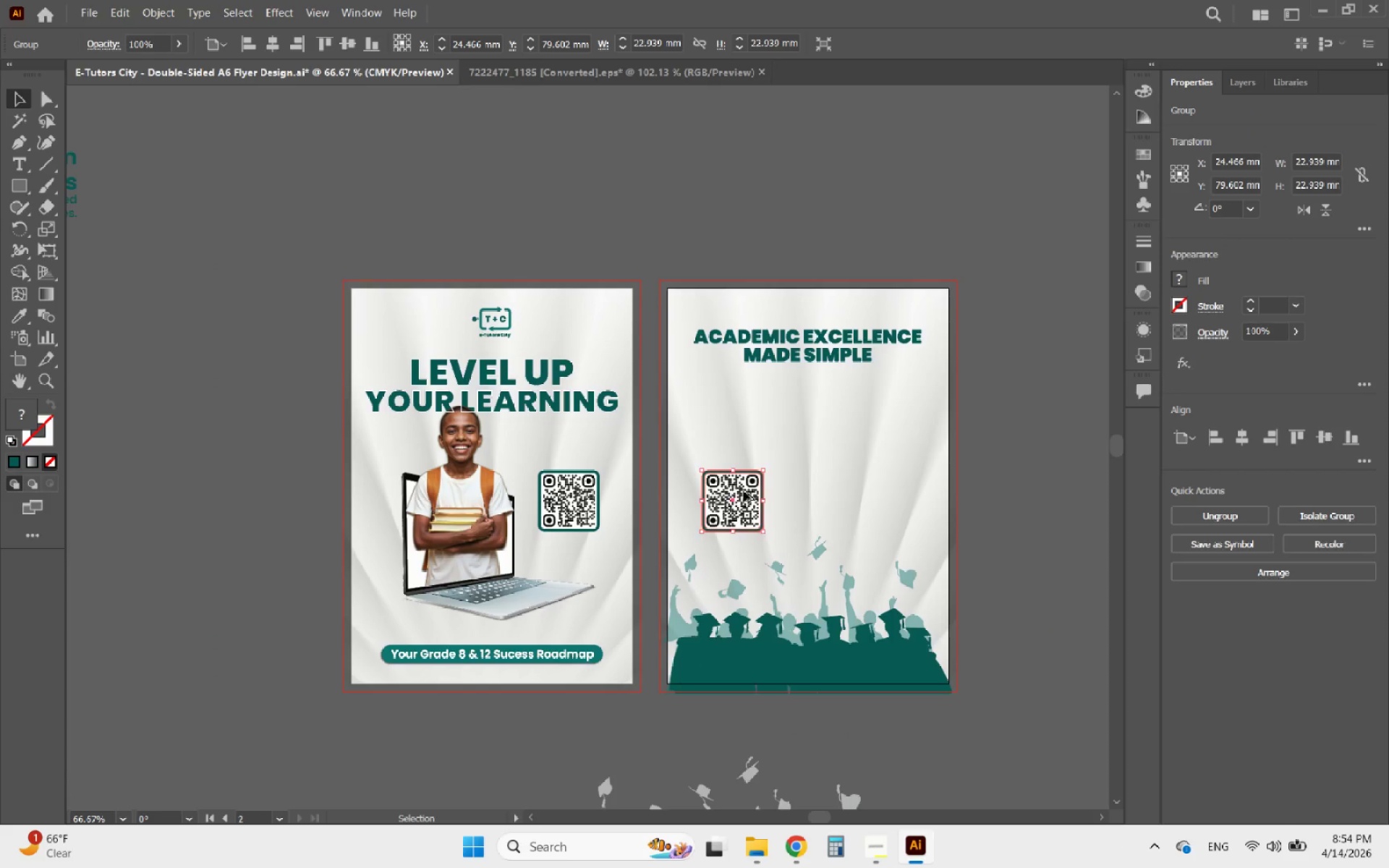 
left_click_drag(start_coordinate=[744, 491], to_coordinate=[815, 518])
 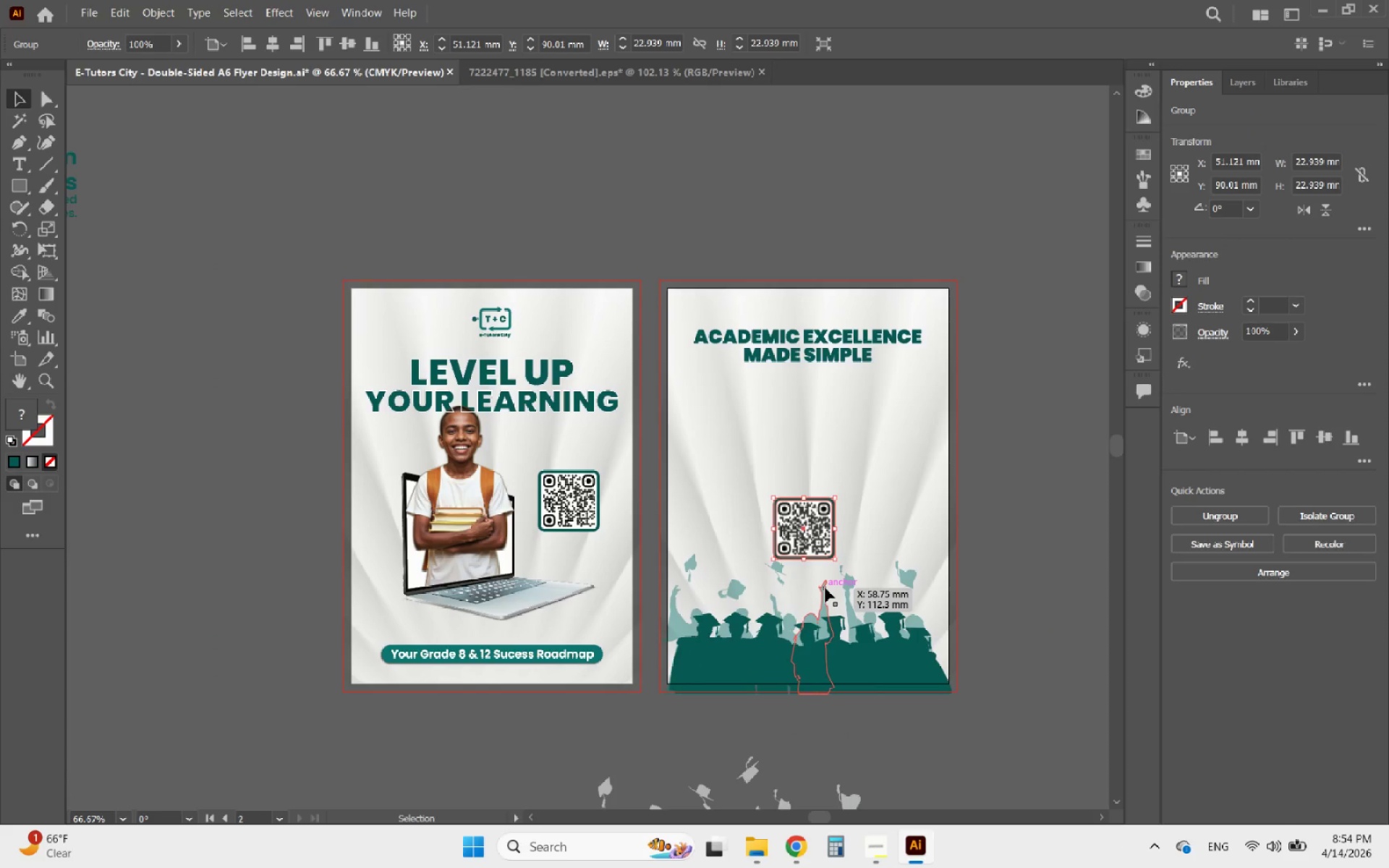 
double_click([825, 589])
 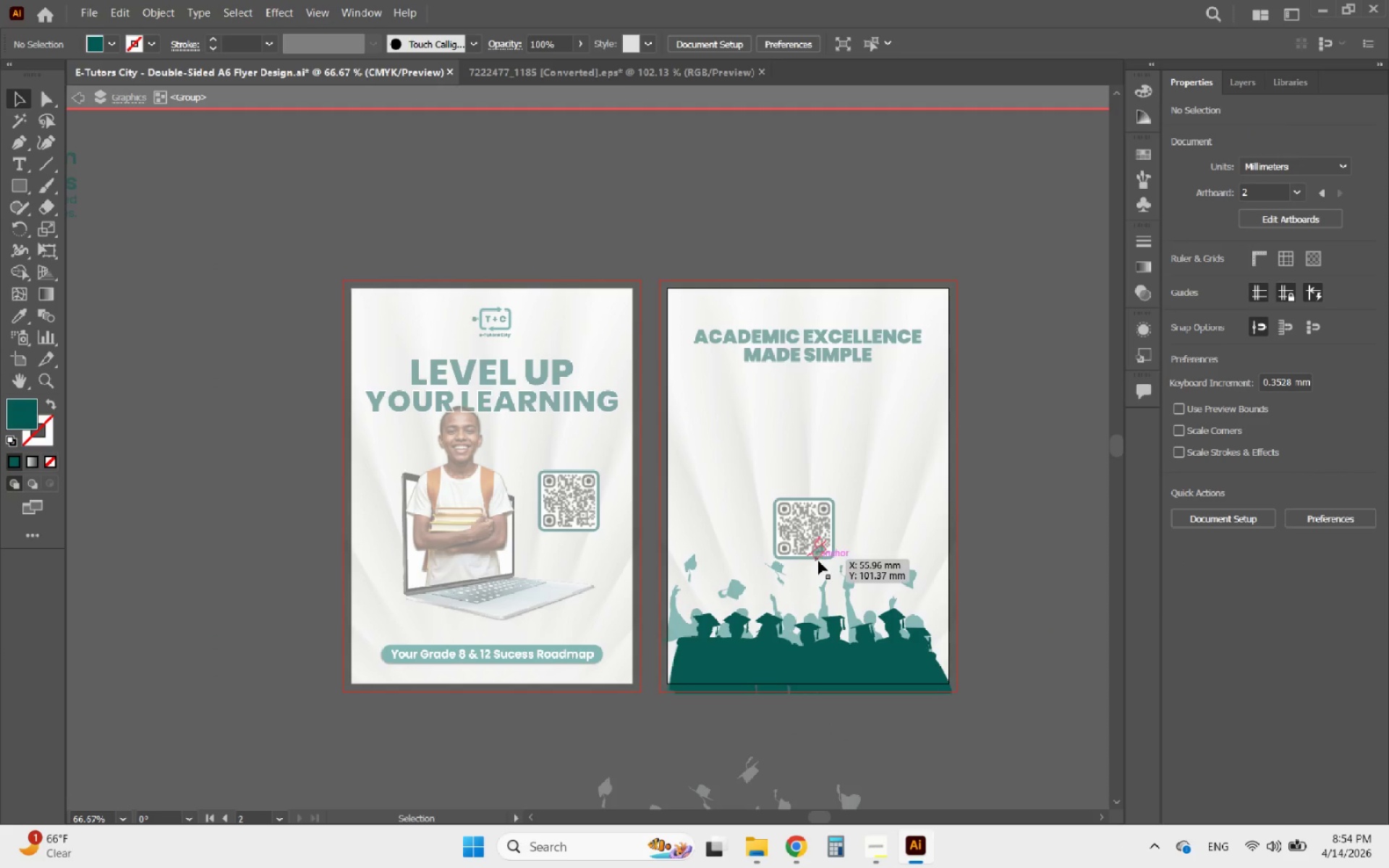 
left_click([818, 560])
 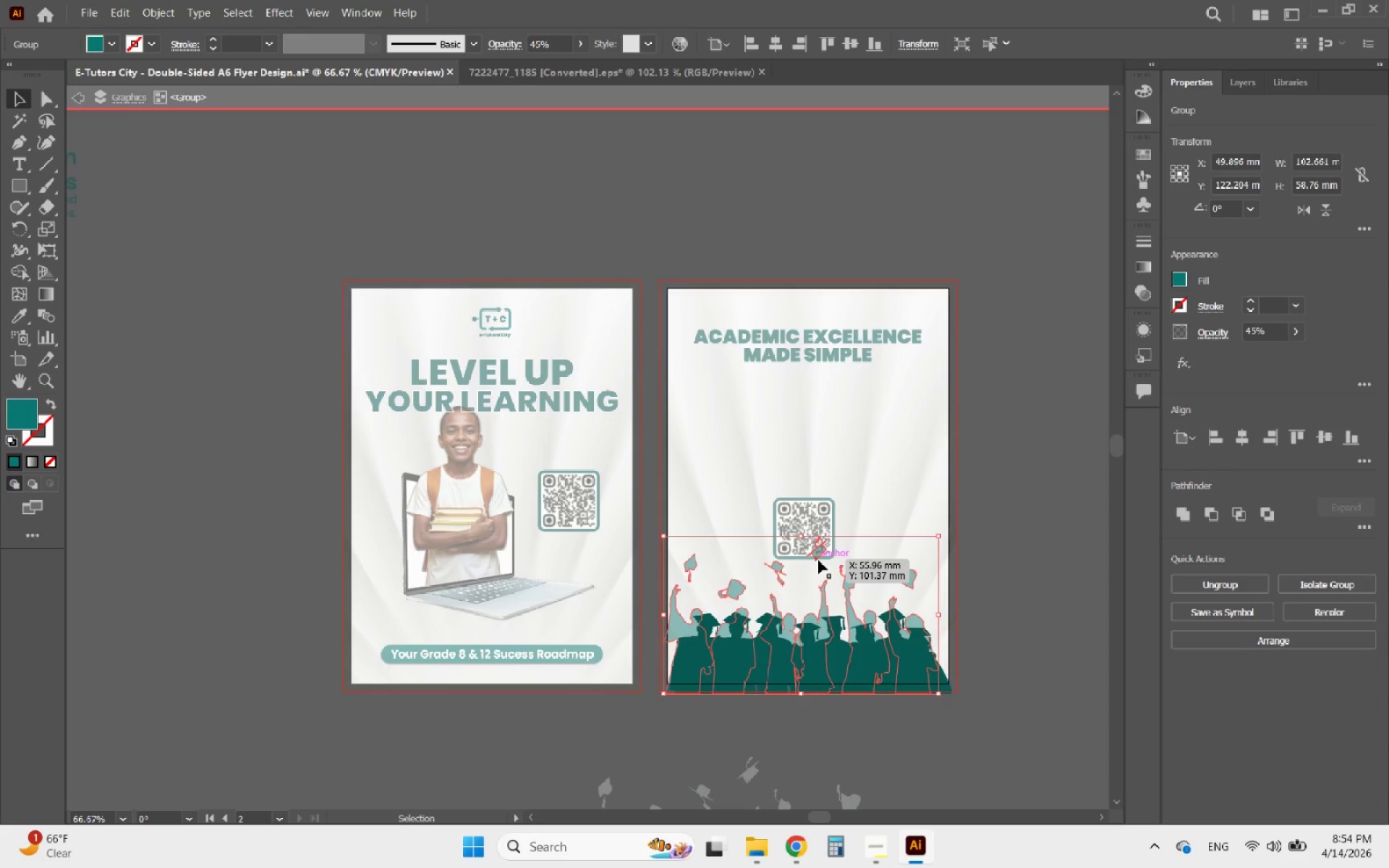 
double_click([818, 560])
 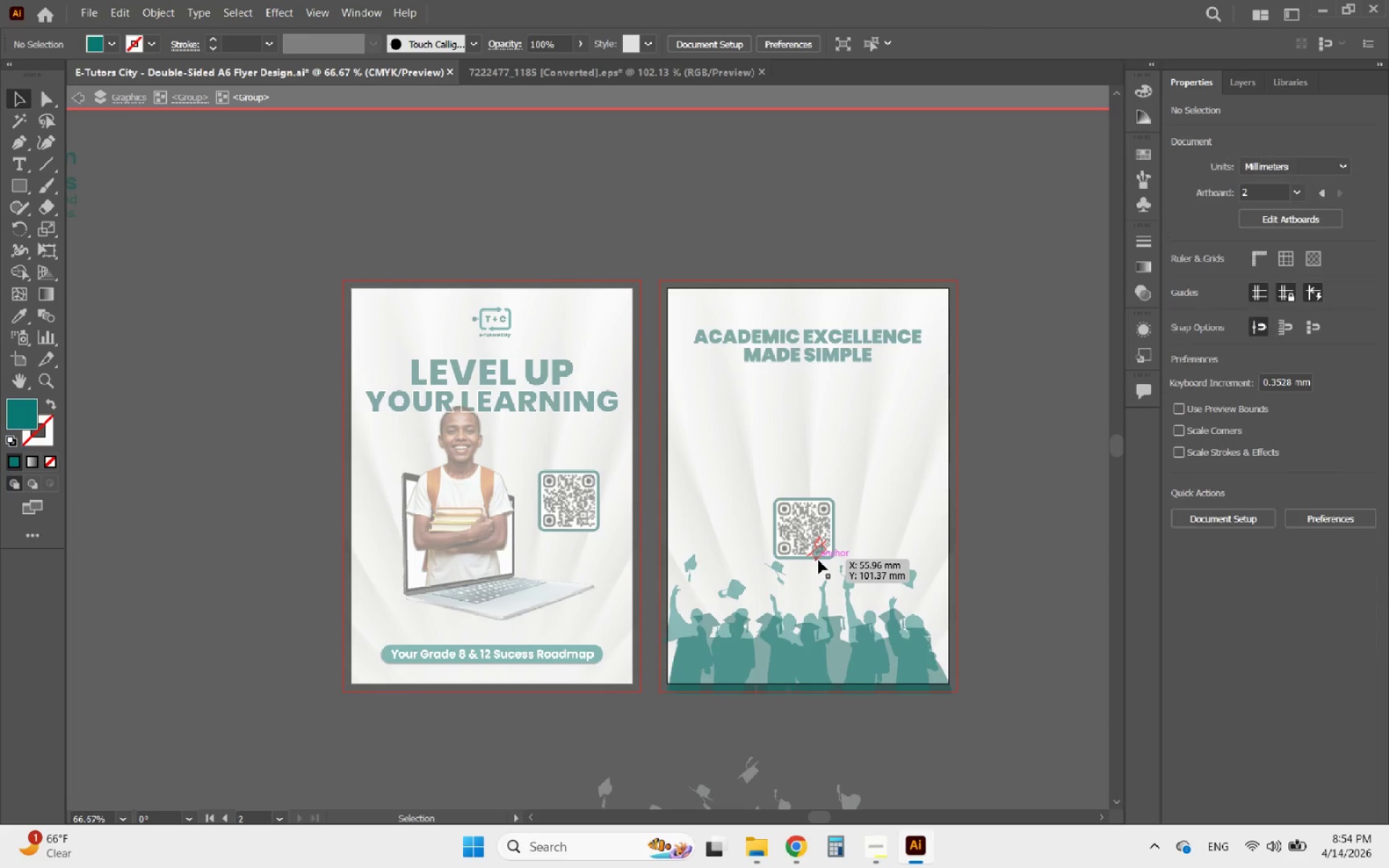 
triple_click([818, 560])
 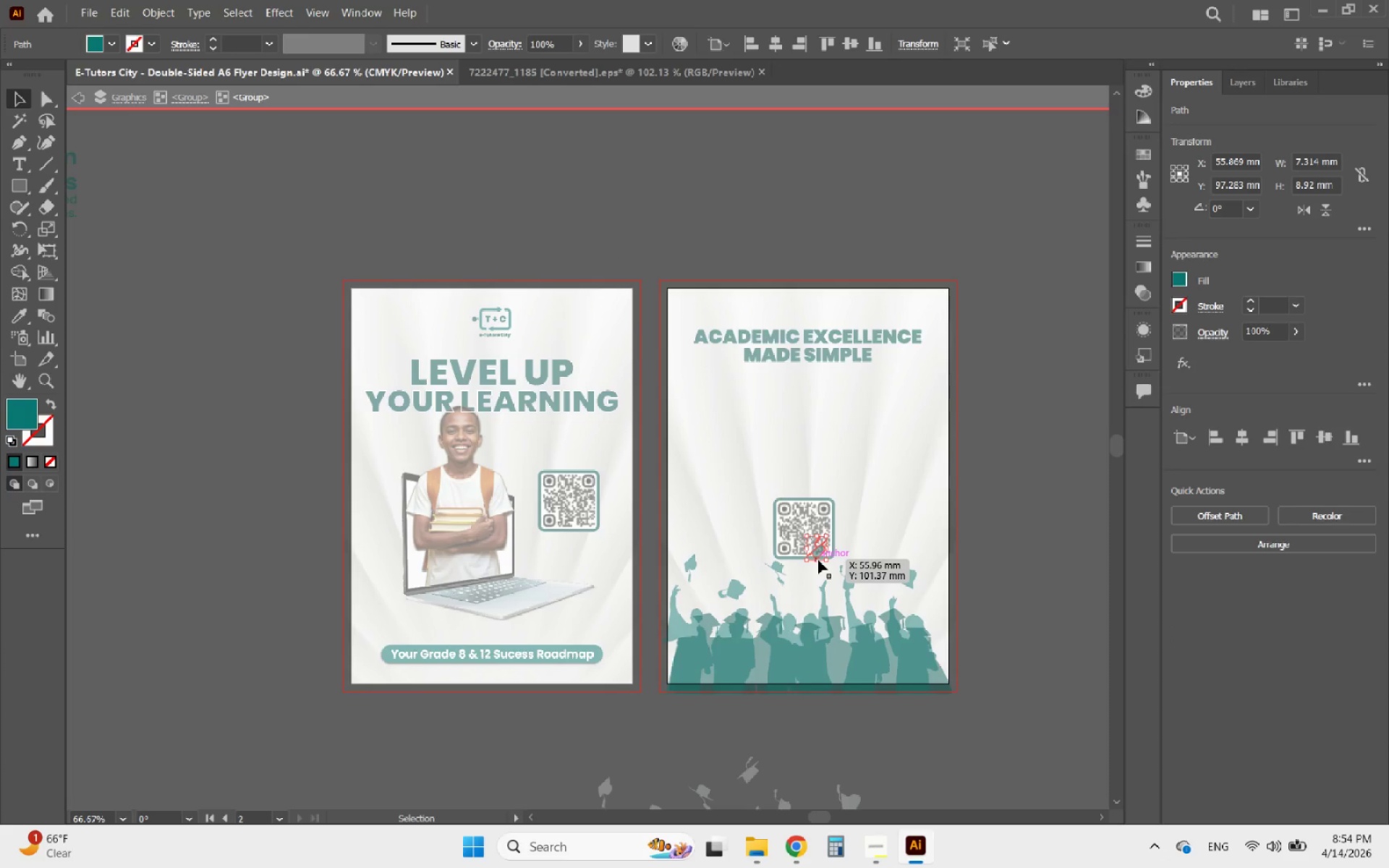 
key(Delete)
 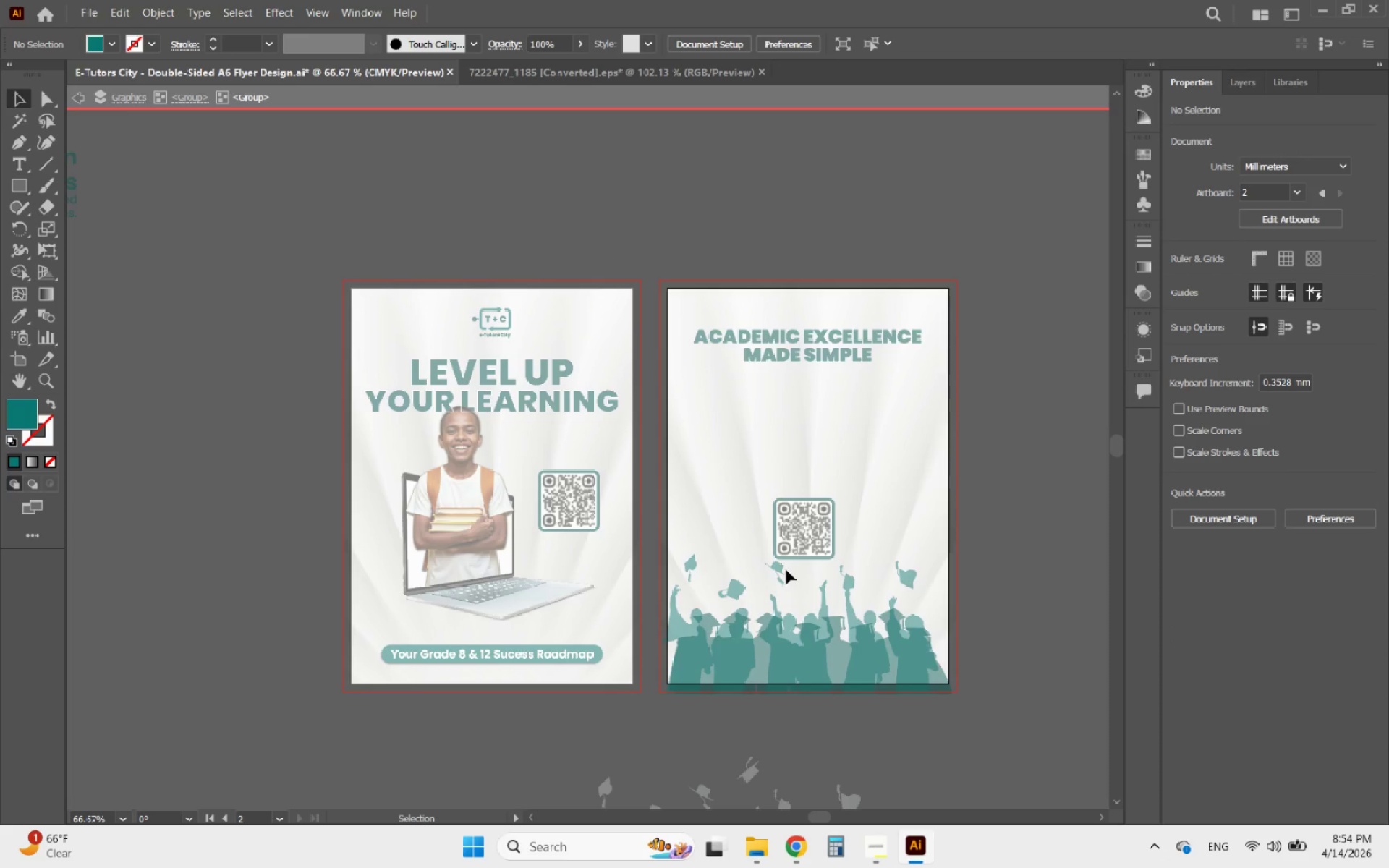 
left_click([781, 571])
 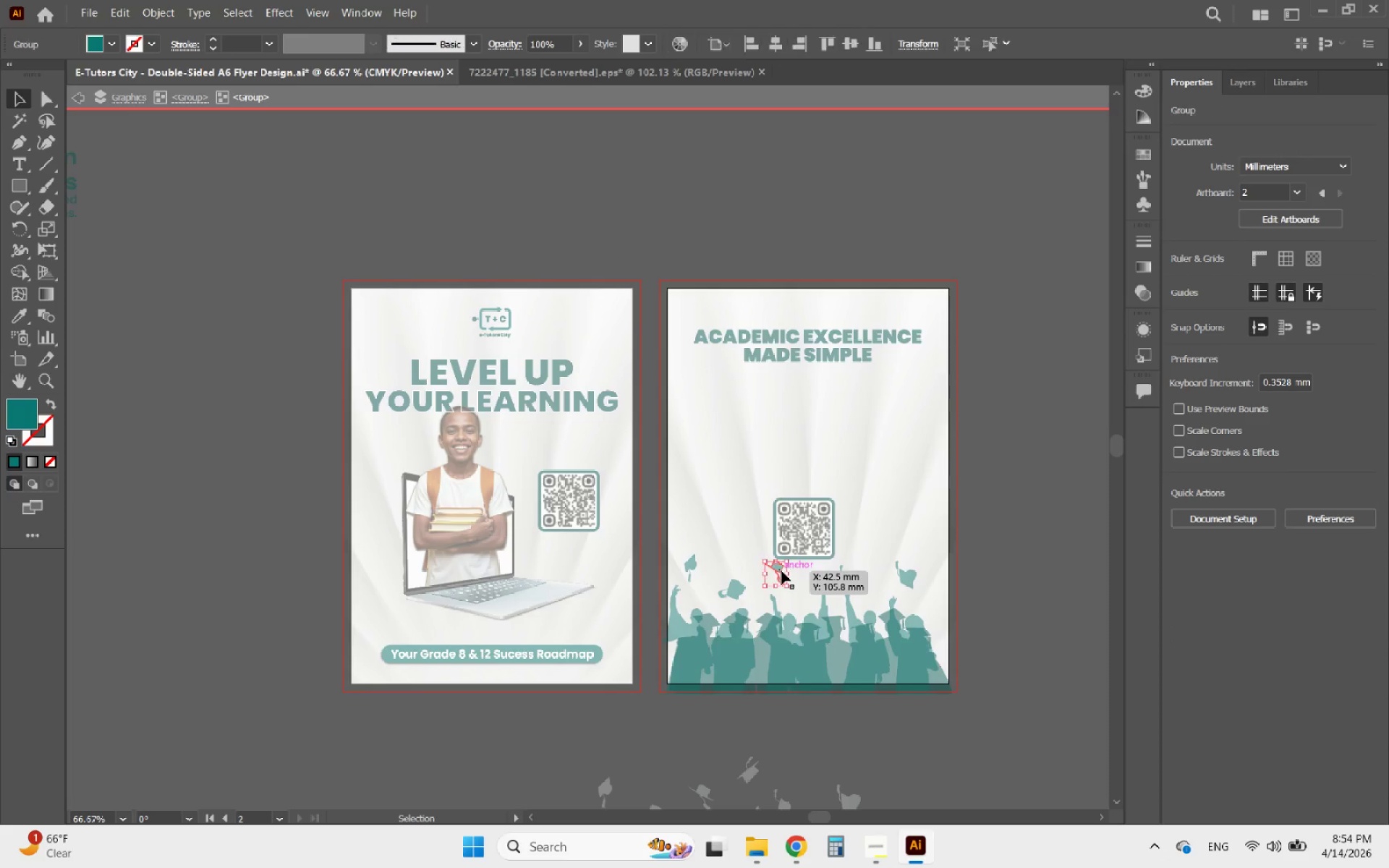 
key(Delete)
 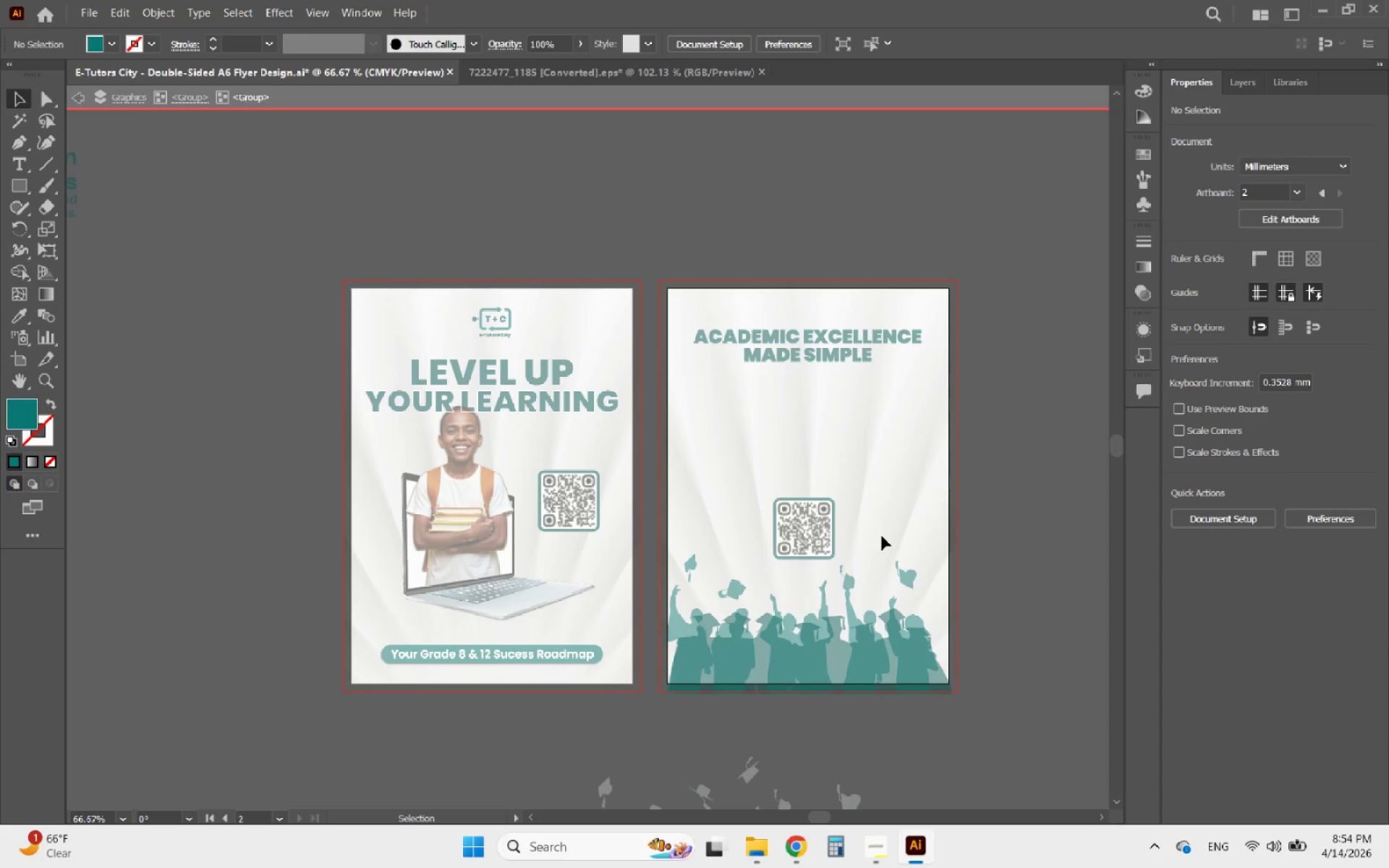 
key(Control+Z)
 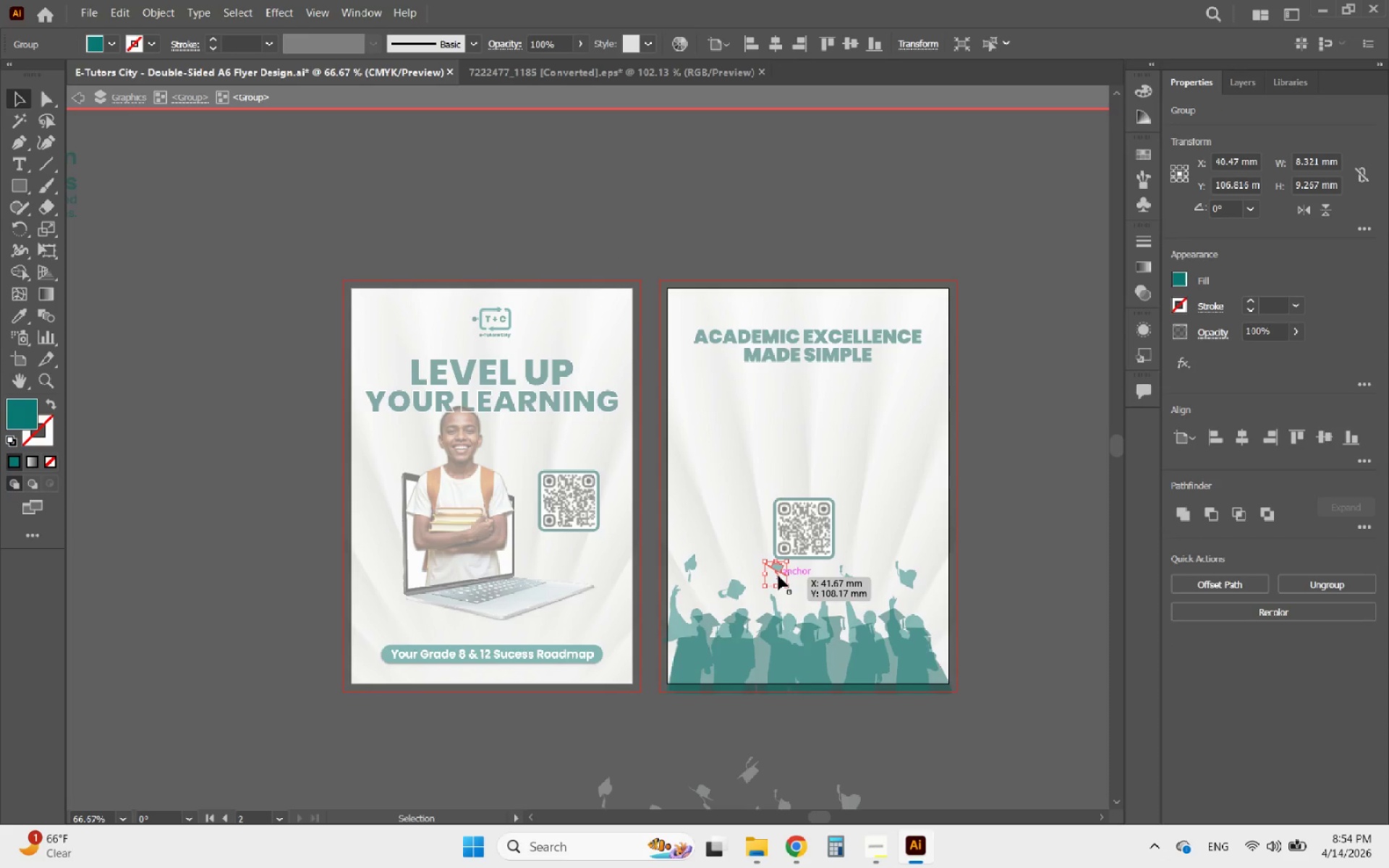 
left_click_drag(start_coordinate=[778, 570], to_coordinate=[775, 590])
 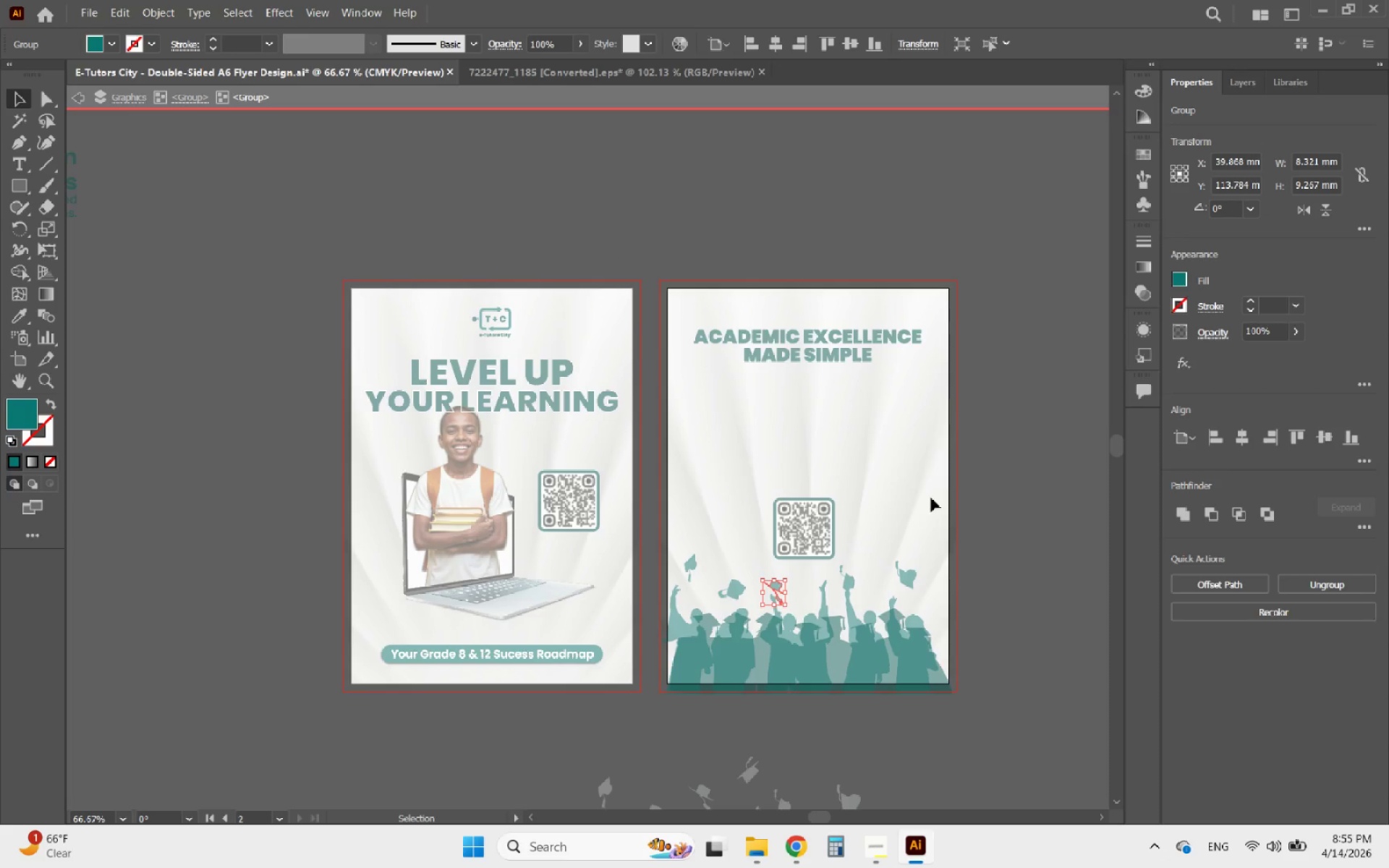 
double_click([931, 498])
 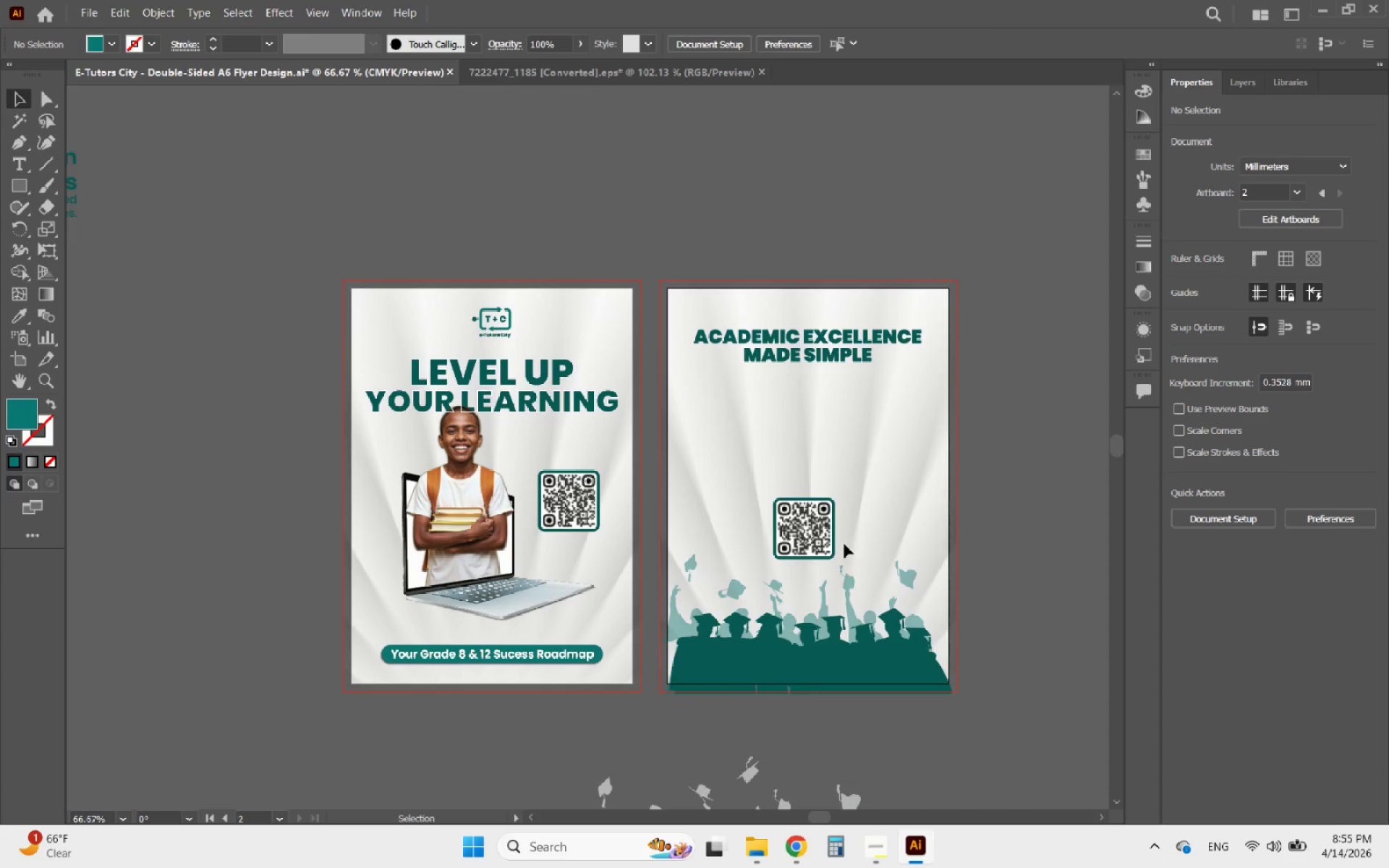 
hold_key(key=AltLeft, duration=0.39)
scroll: coordinate [835, 545], scroll_direction: none, amount: 0.0
 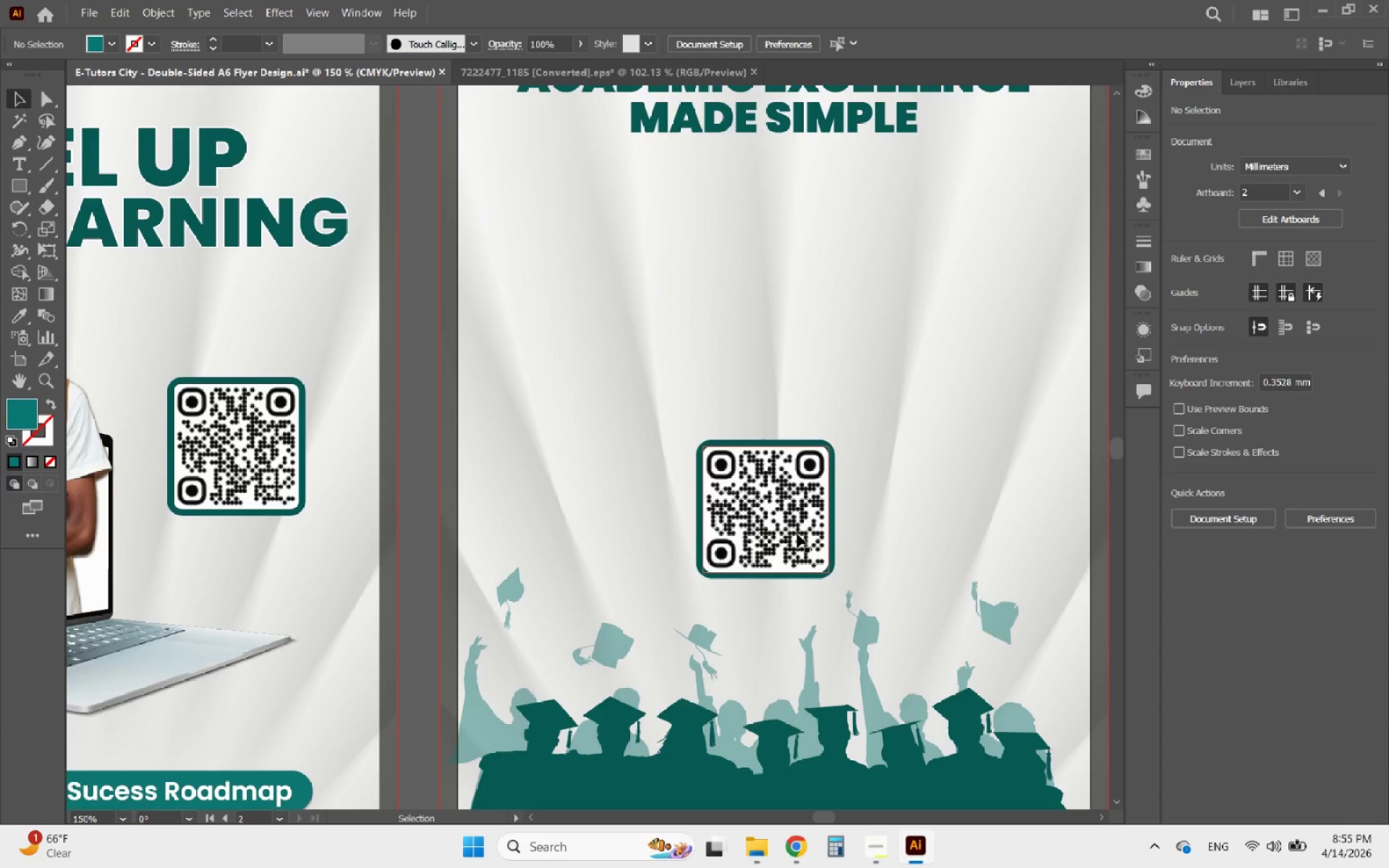 
left_click([797, 534])
 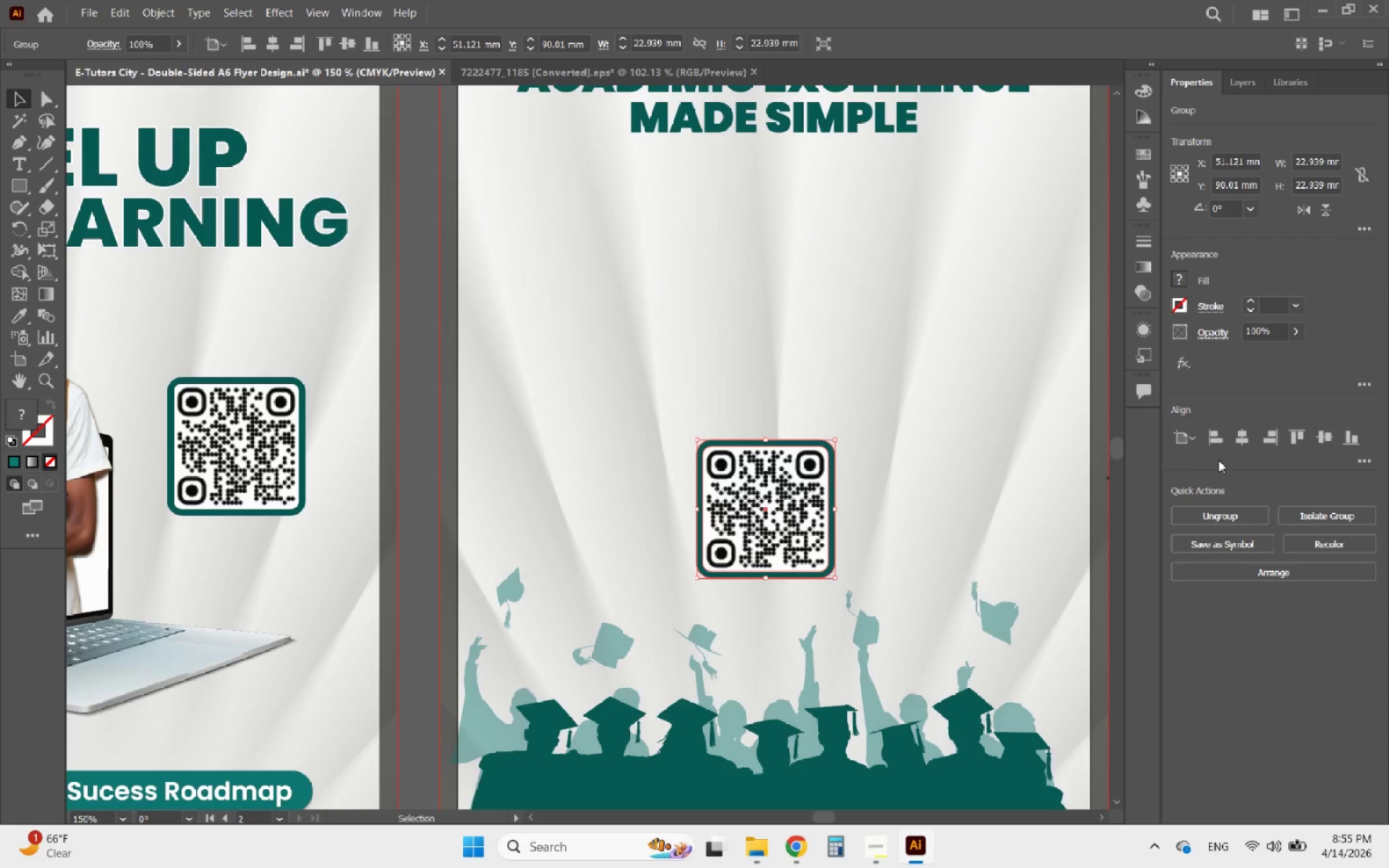 
left_click([1243, 443])
 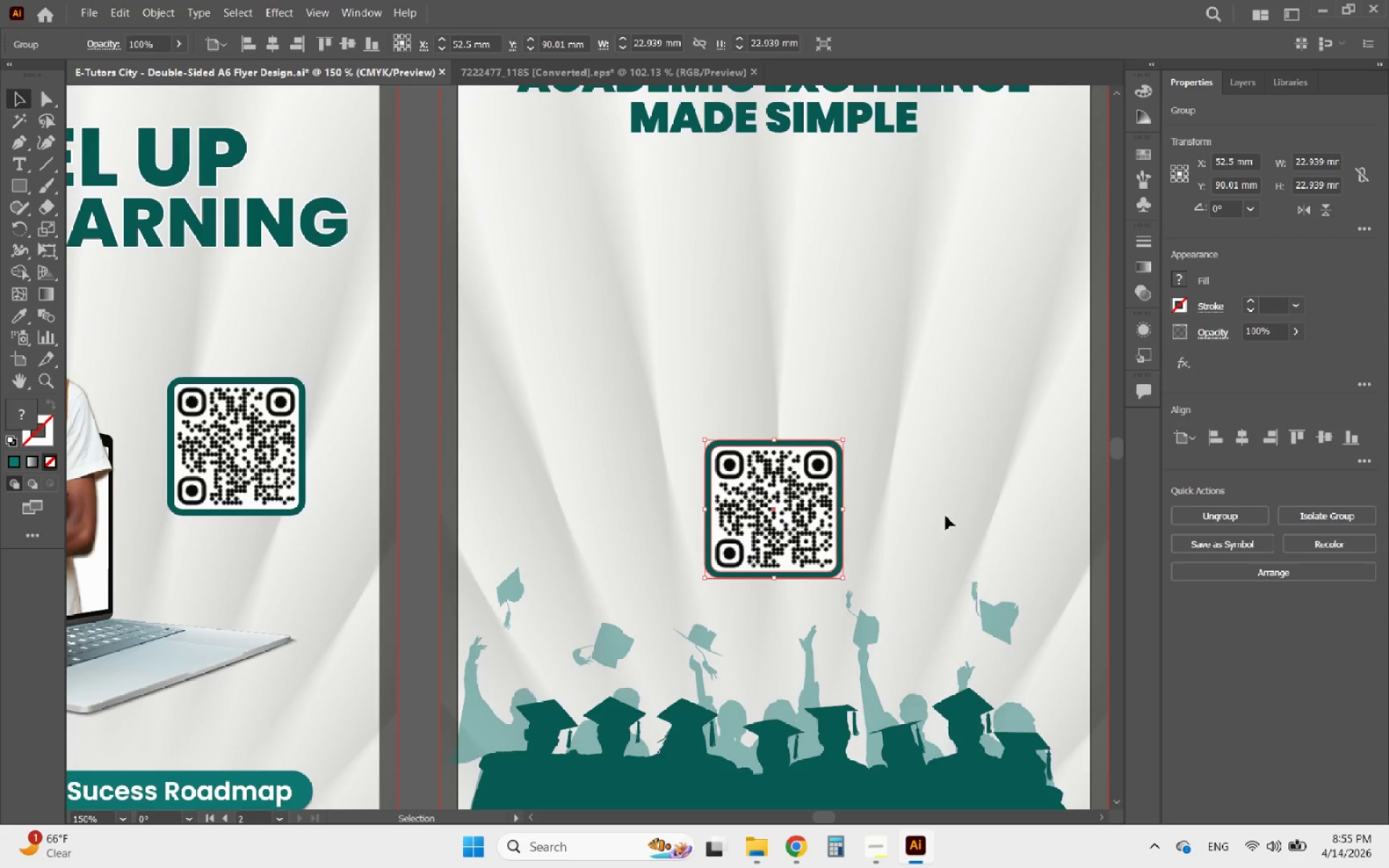 
hold_key(key=AltLeft, duration=1.14)
scroll: coordinate [794, 496], scroll_direction: down, amount: 1.0
 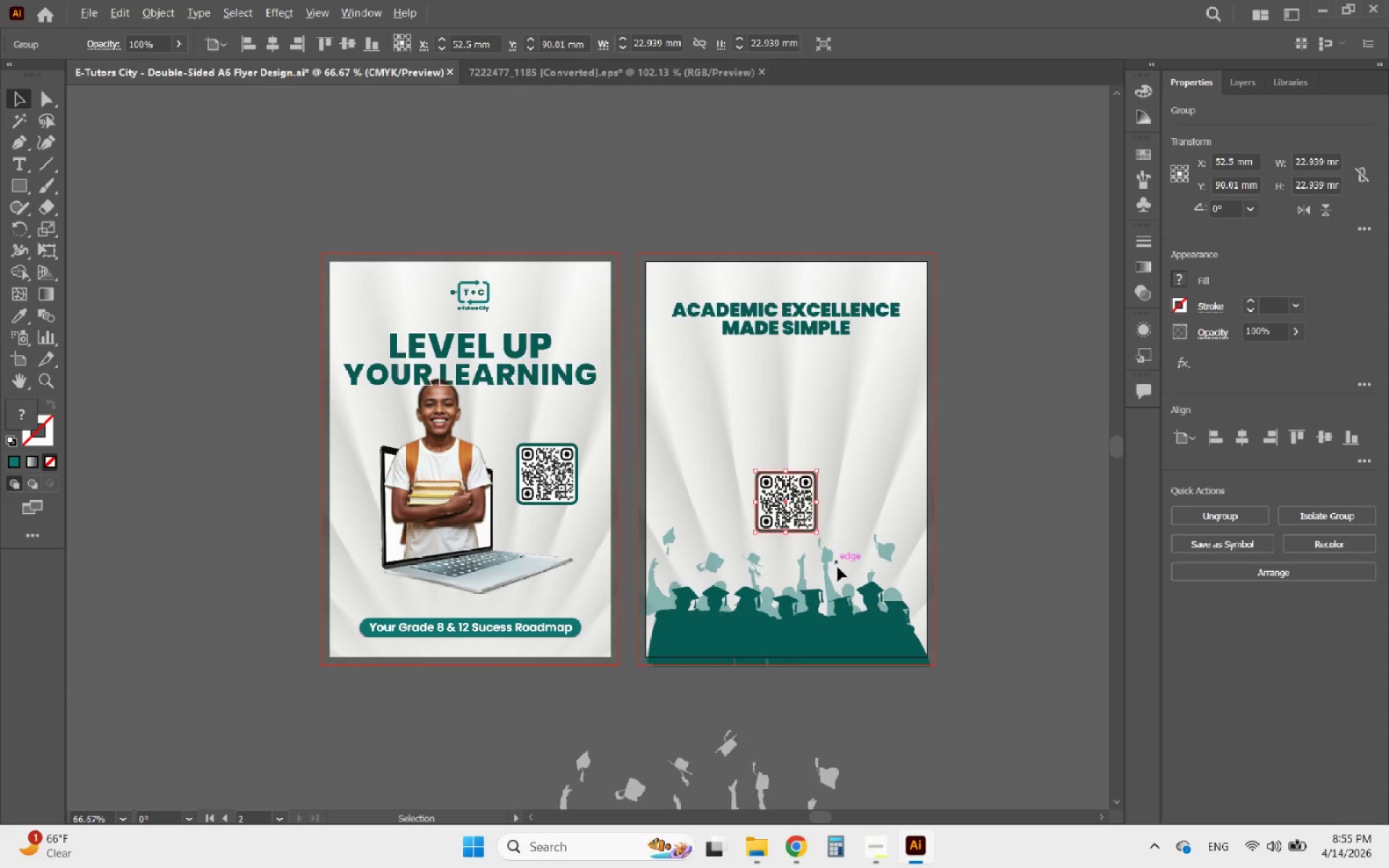 
scroll: coordinate [840, 580], scroll_direction: up, amount: 2.0
 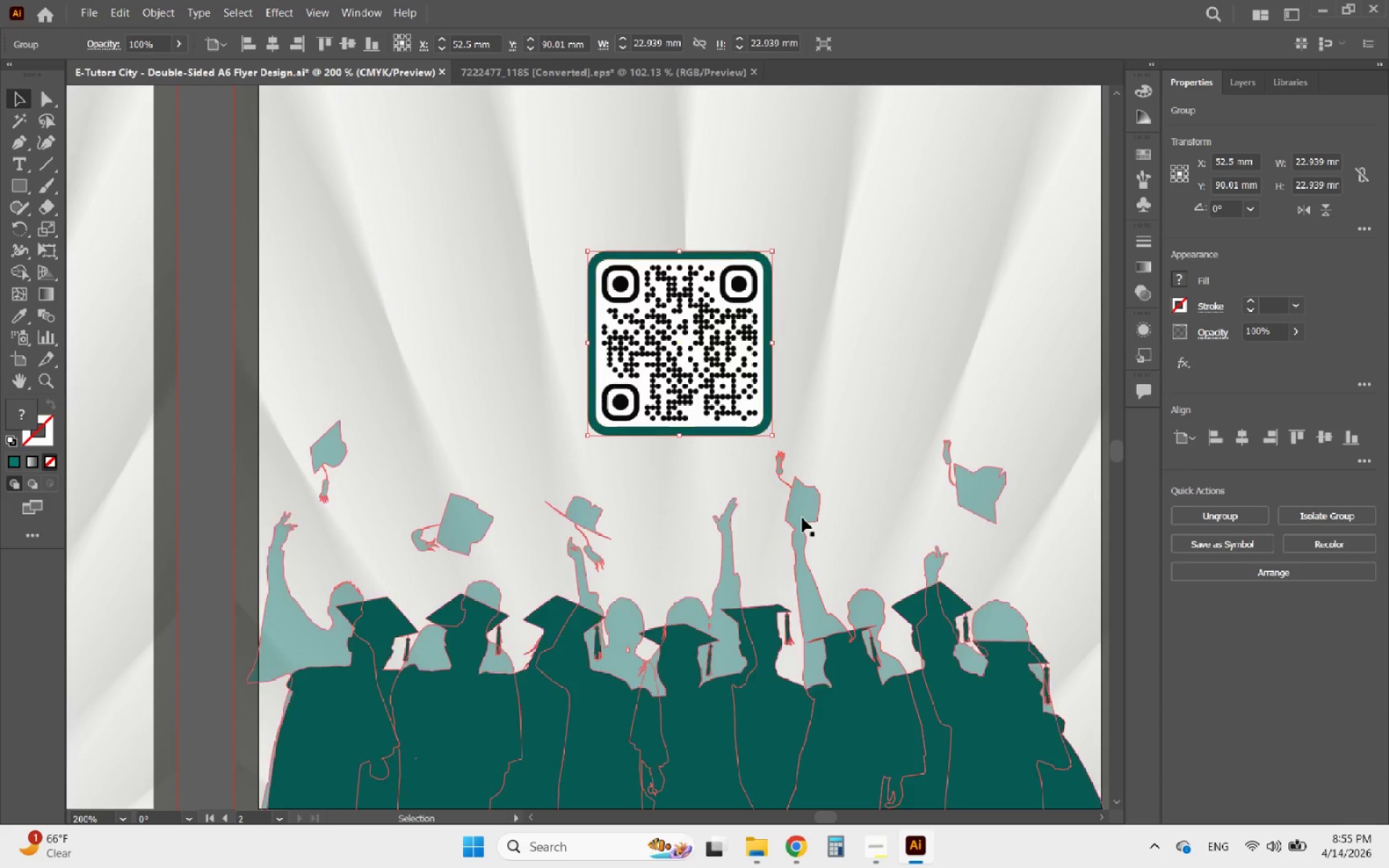 
double_click([802, 518])
 